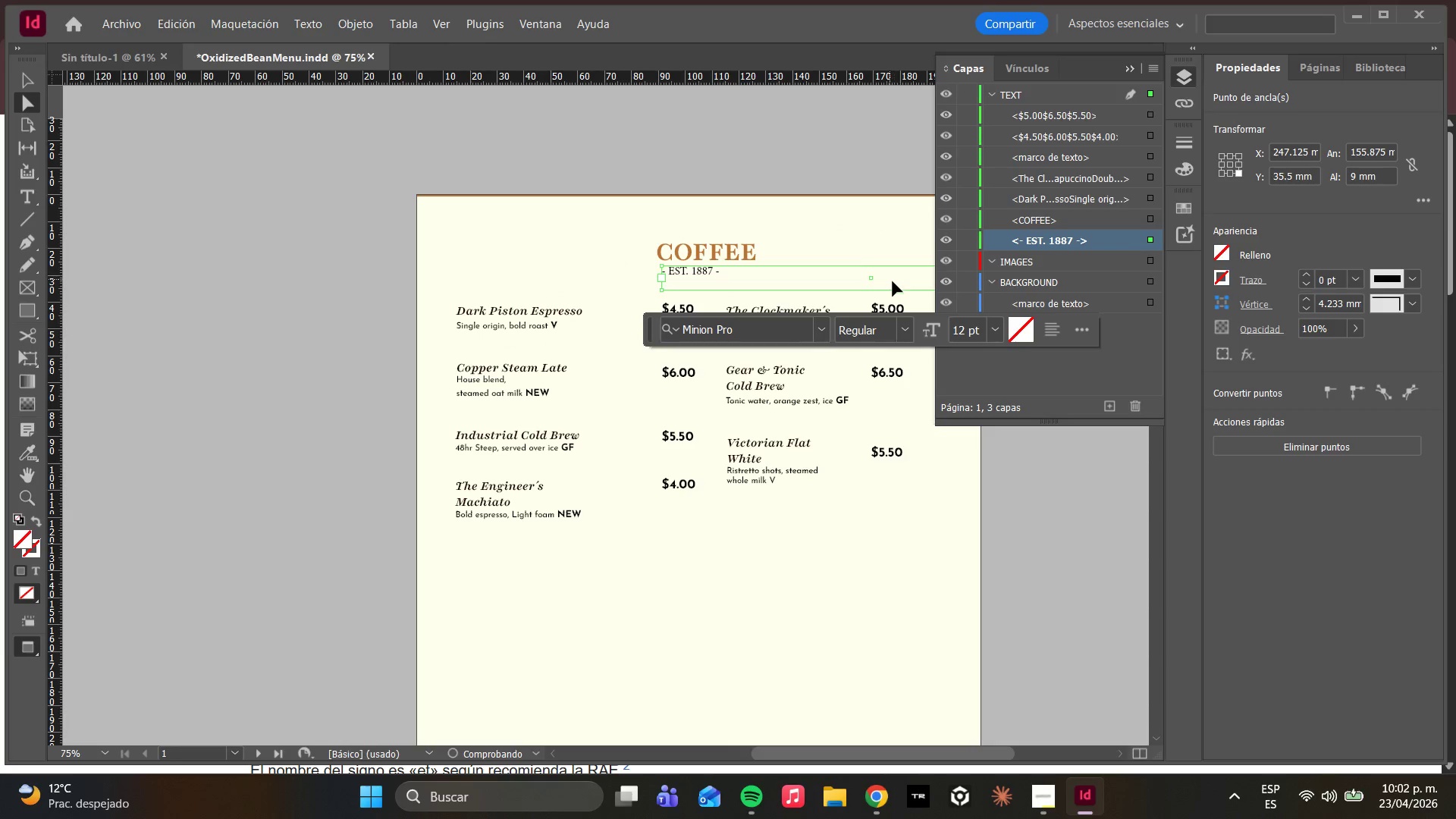 
left_click_drag(start_coordinate=[895, 284], to_coordinate=[909, 288])
 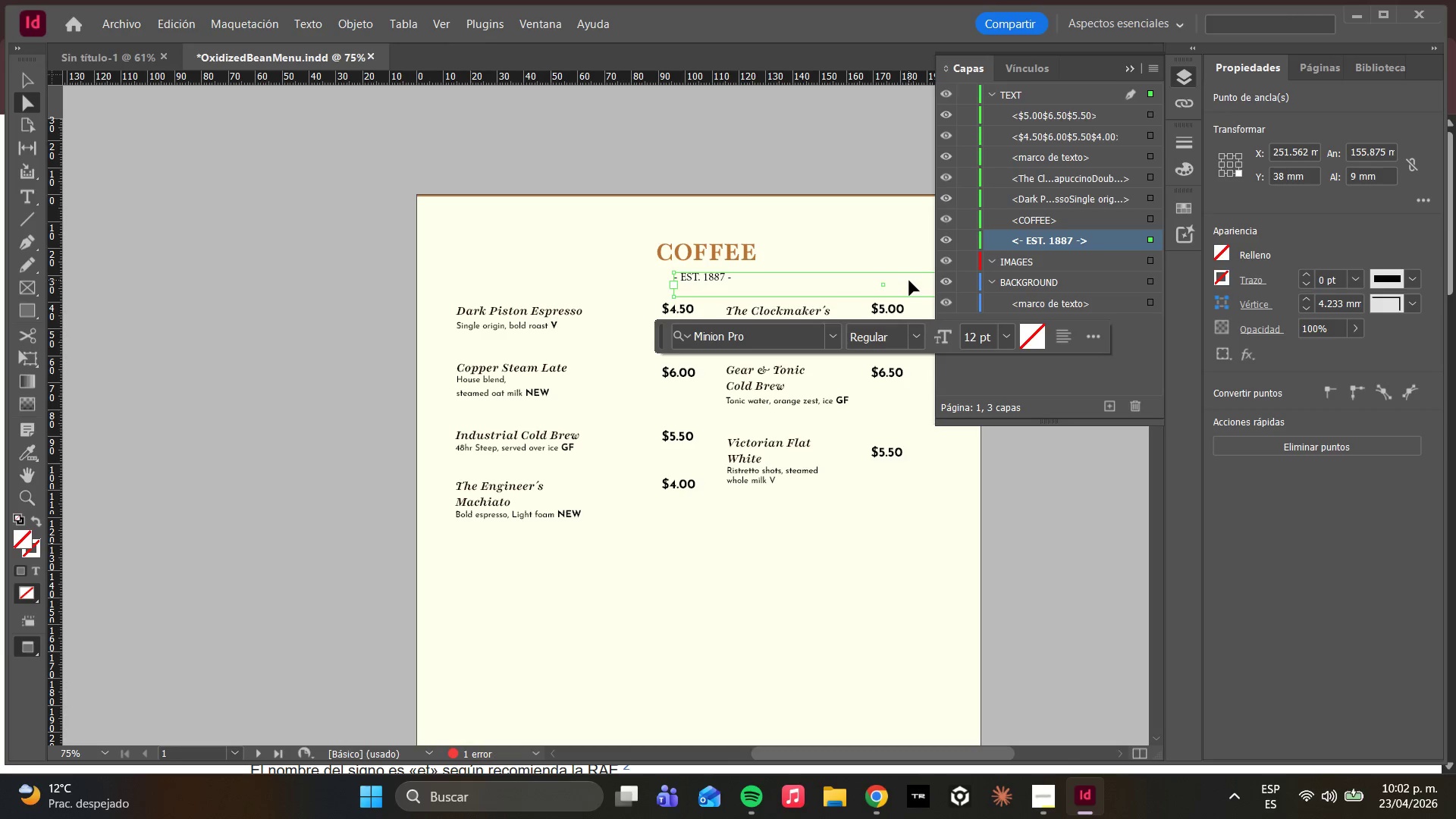 
wait(8.5)
 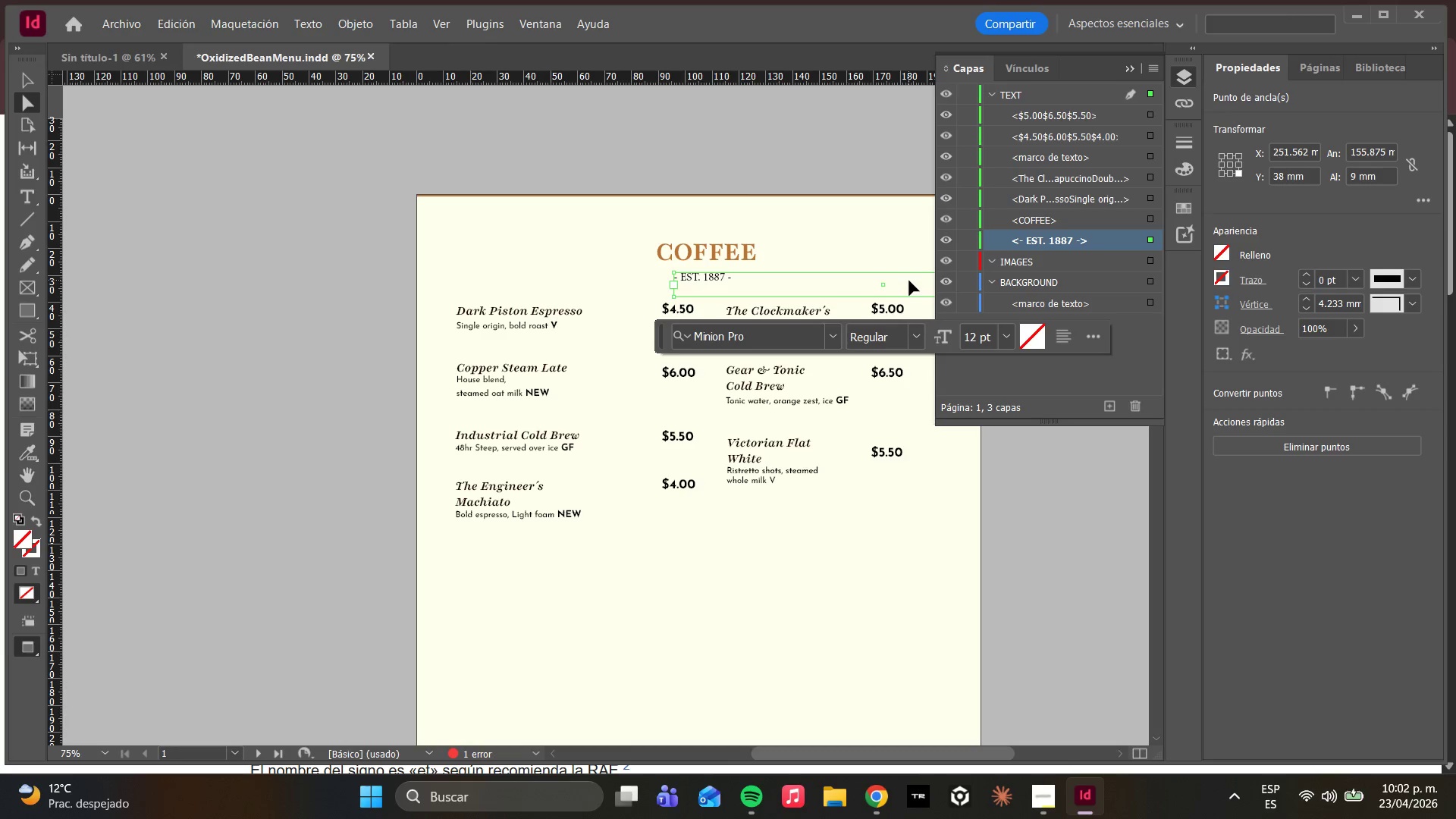 
left_click([1061, 337])
 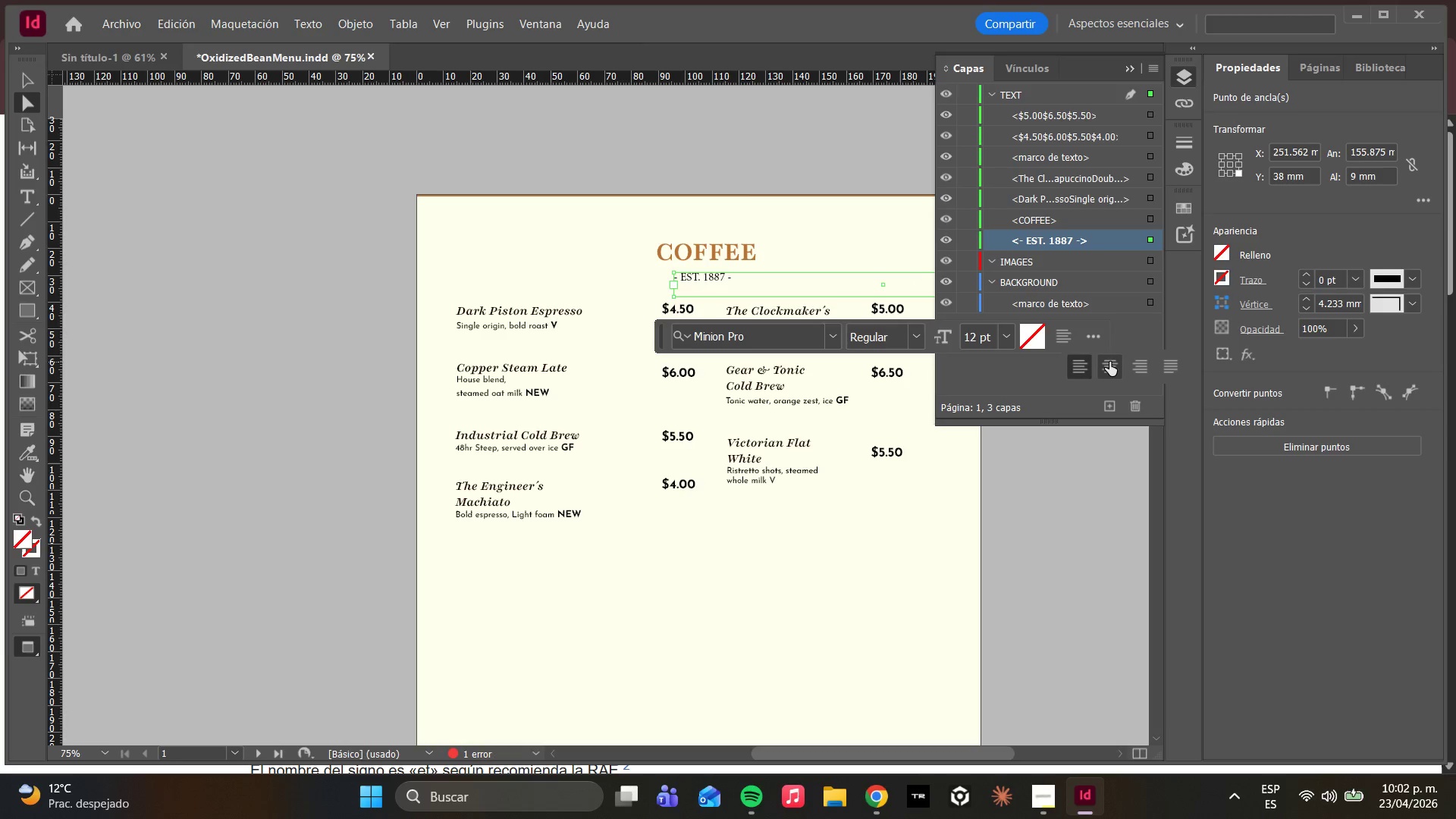 
left_click([1109, 362])
 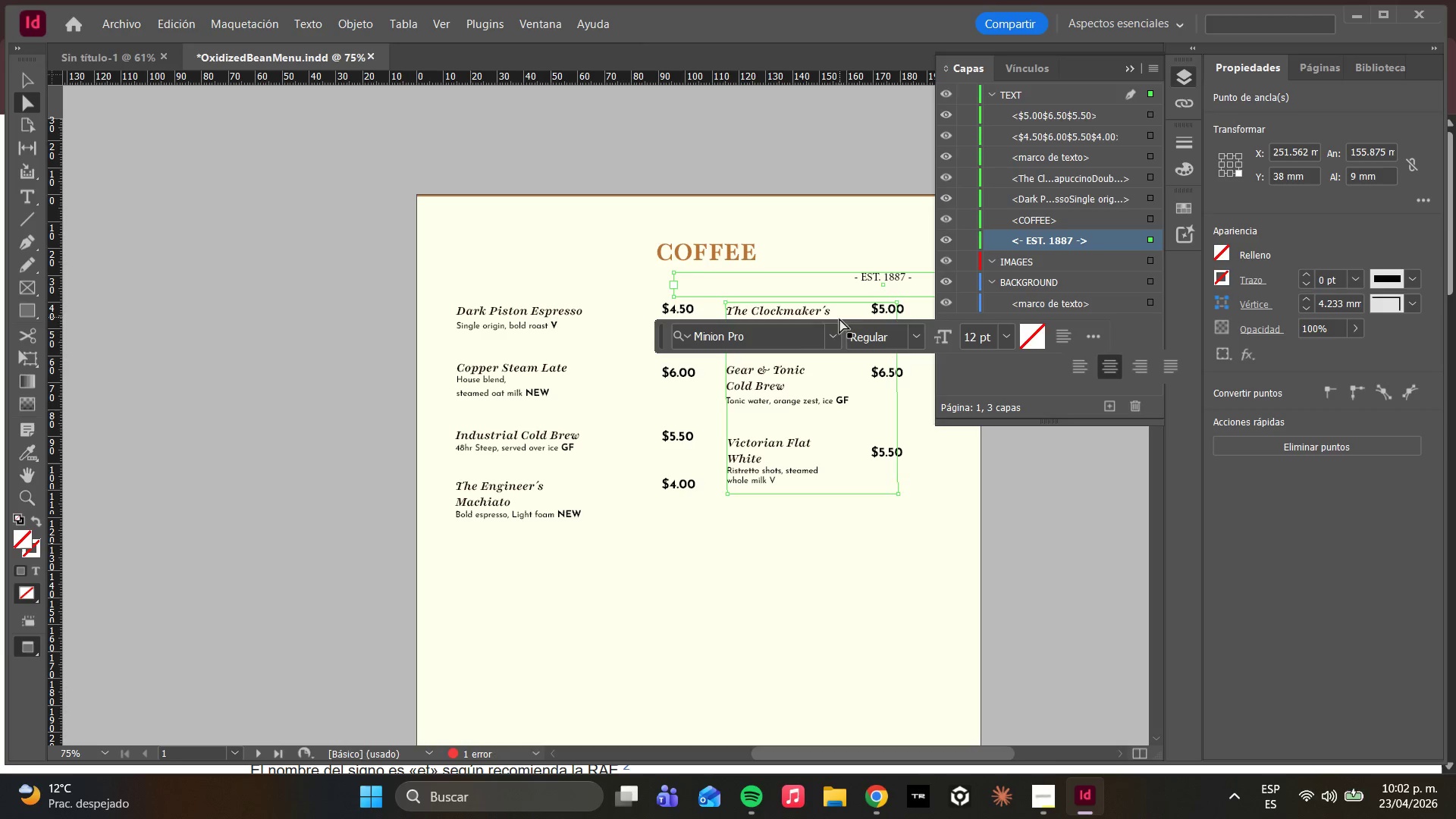 
left_click([767, 331])
 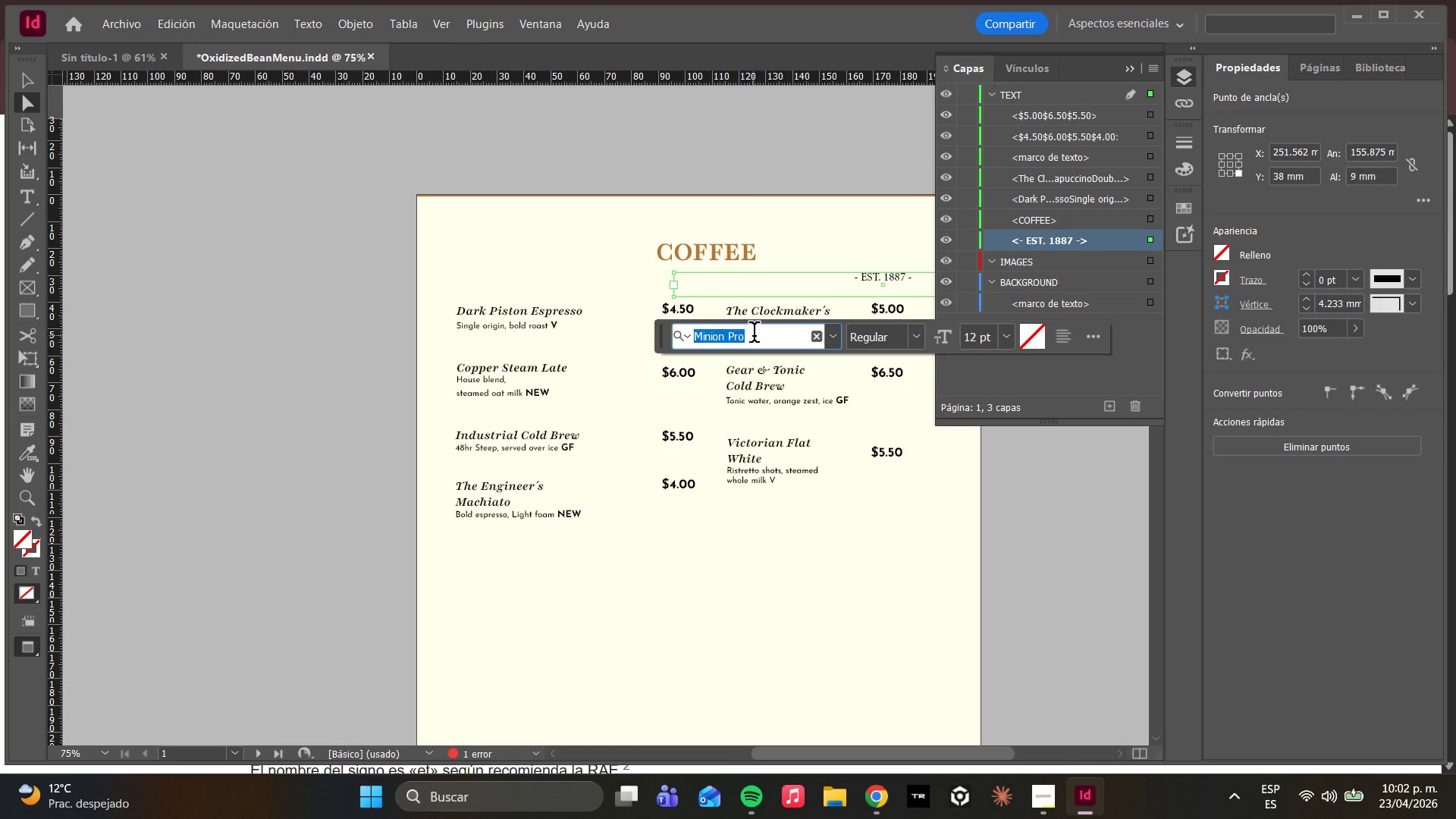 
type(JOSEFI)
 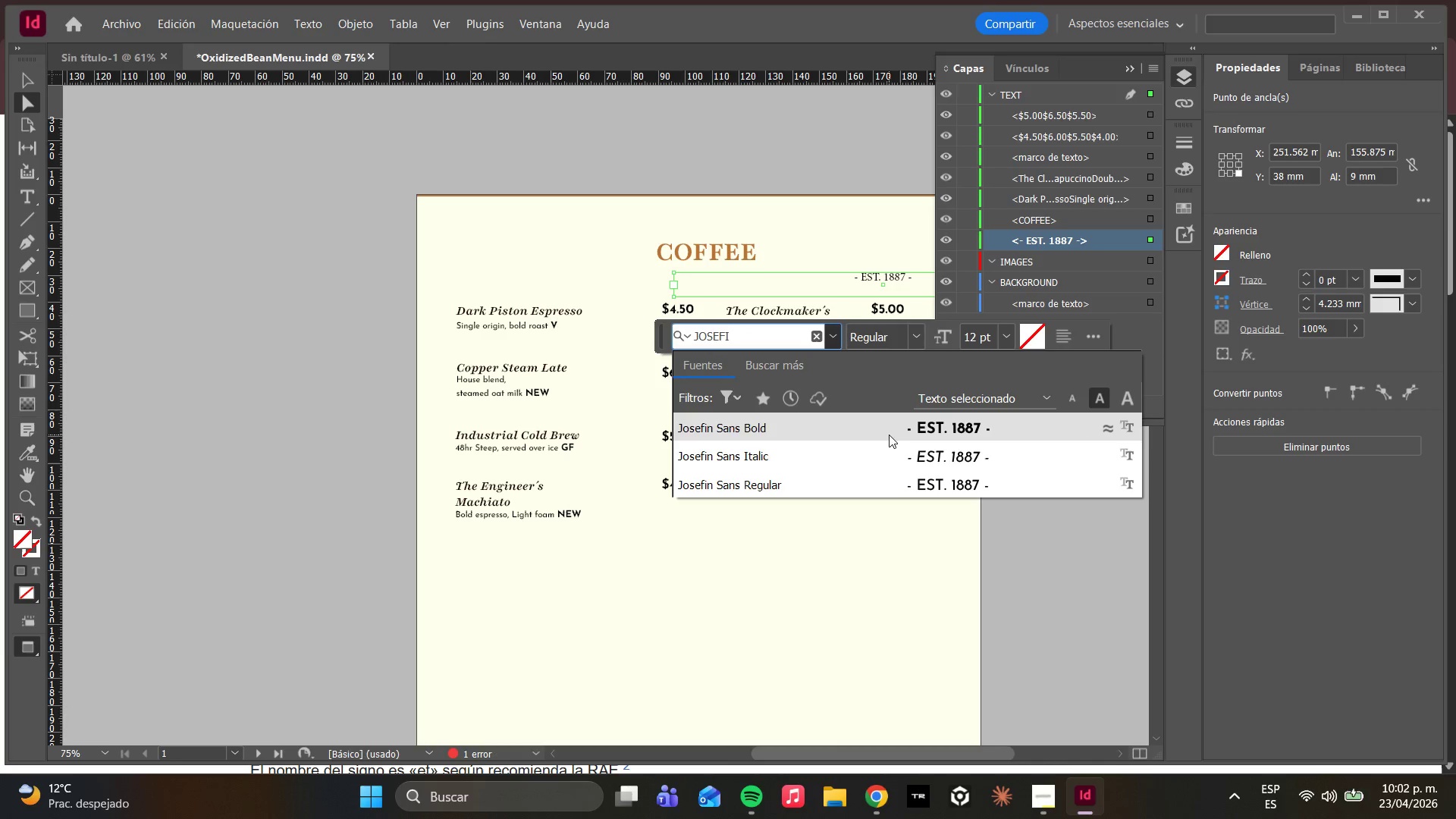 
wait(5.67)
 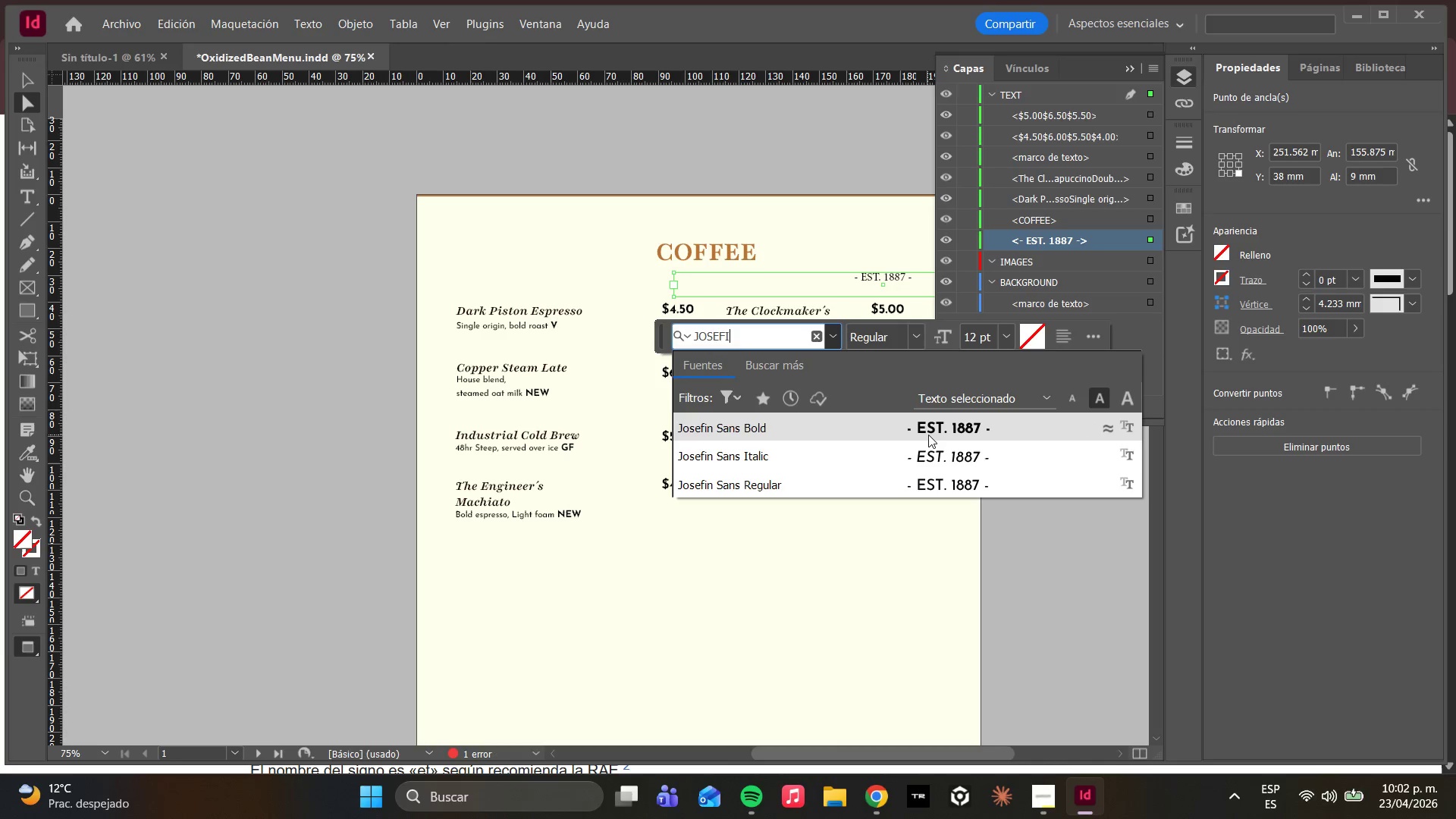 
left_click([892, 484])
 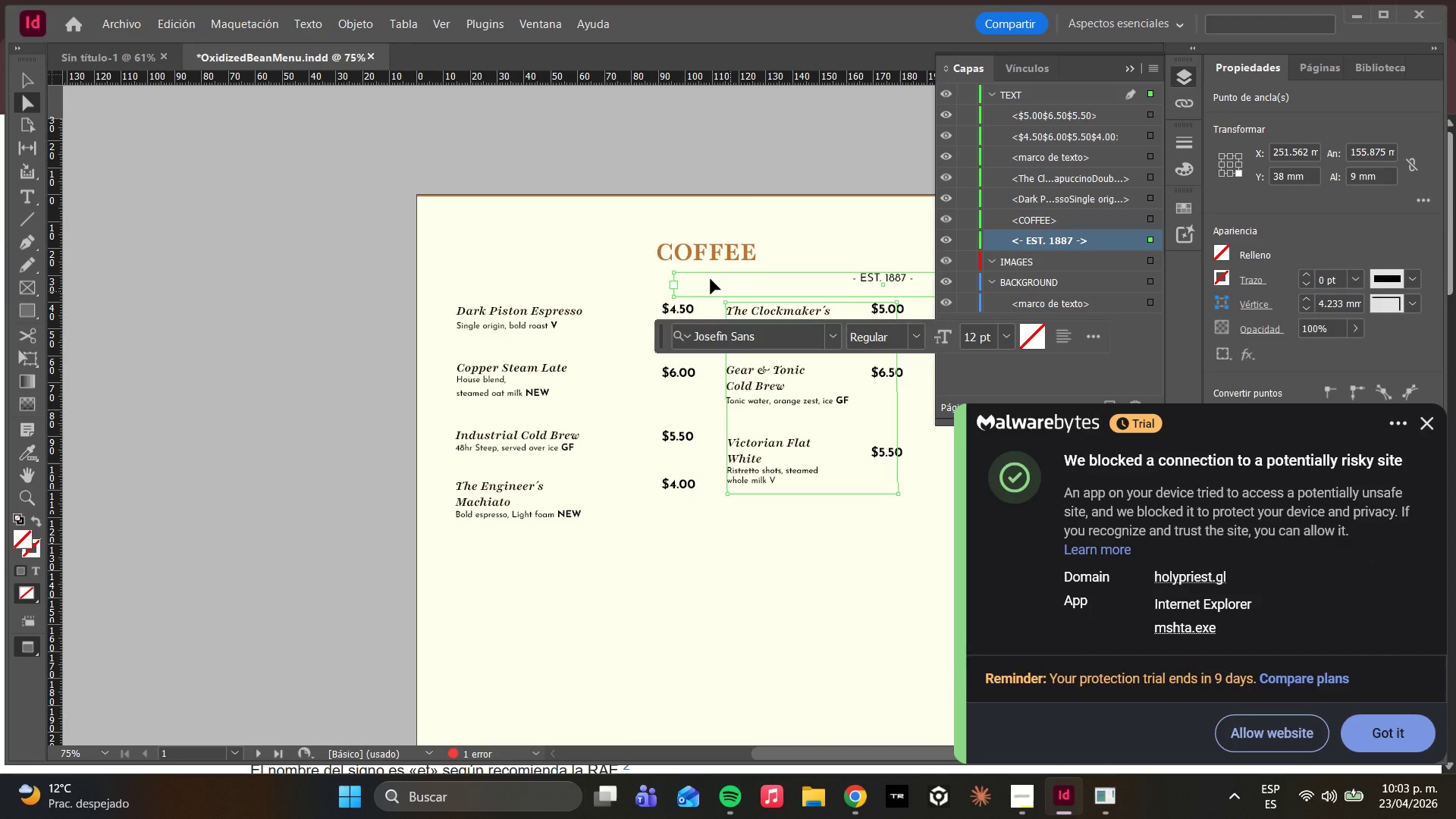 
left_click([1398, 726])
 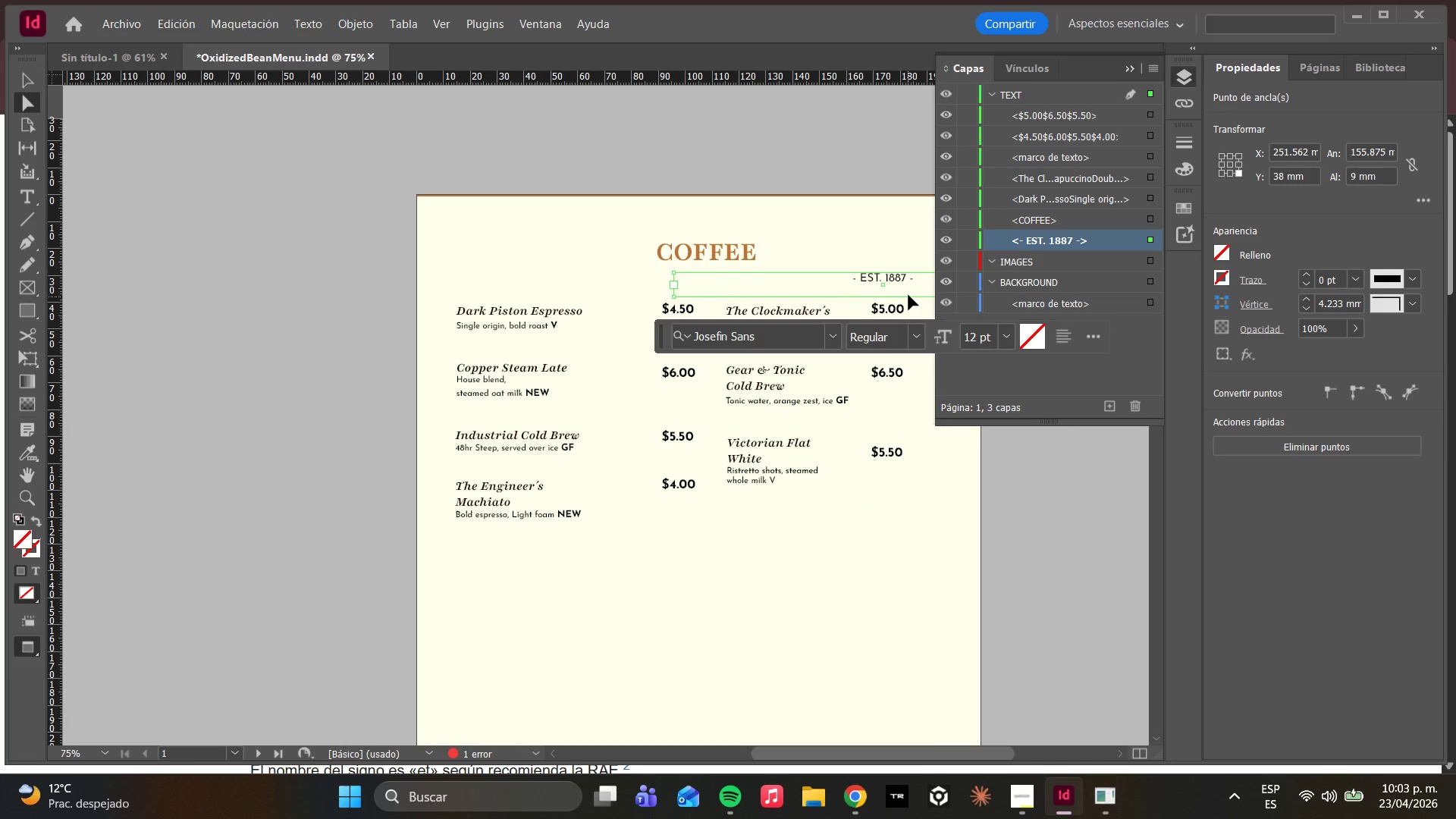 
left_click_drag(start_coordinate=[908, 287], to_coordinate=[730, 281])
 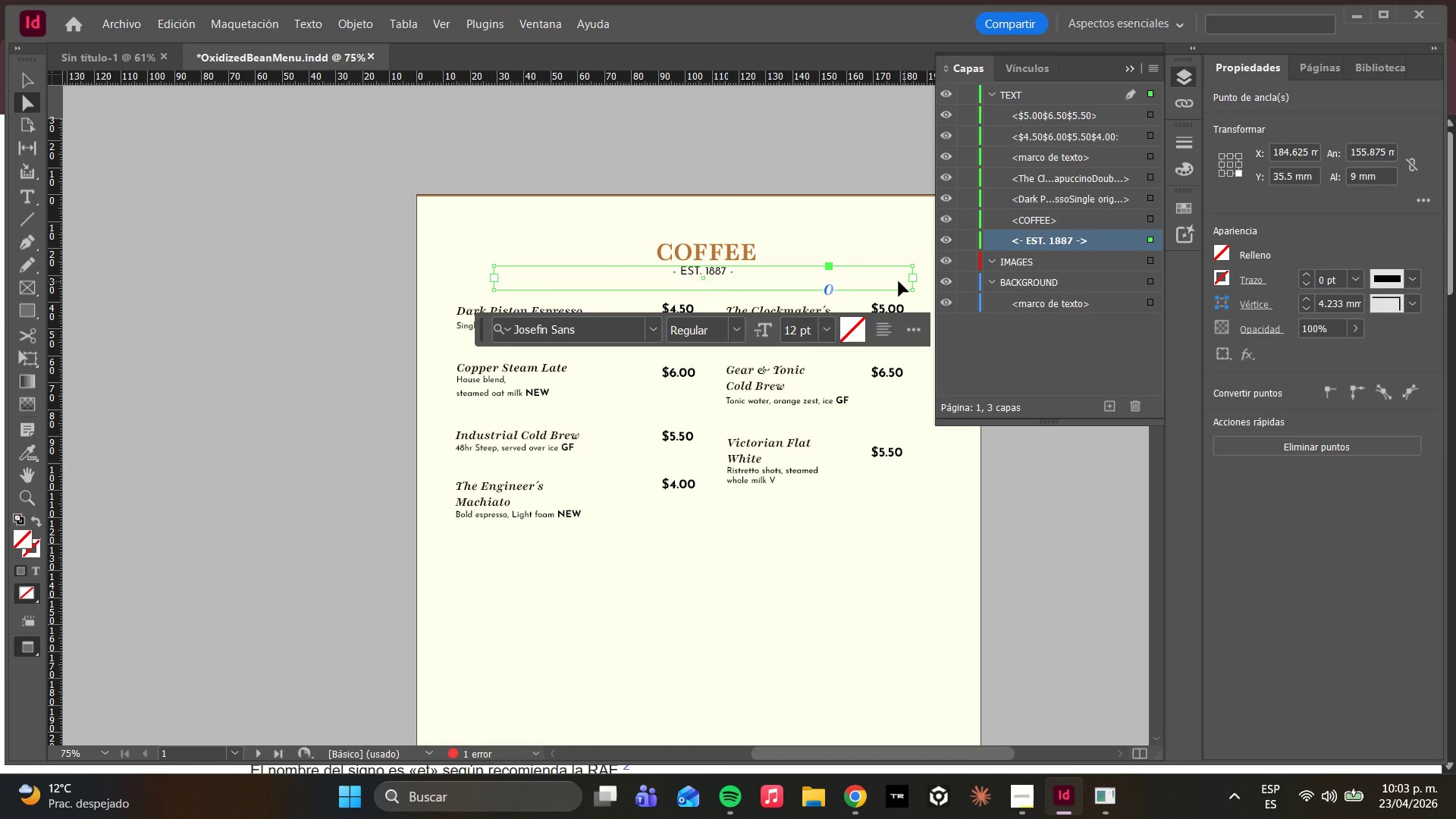 
left_click_drag(start_coordinate=[890, 278], to_coordinate=[893, 275])
 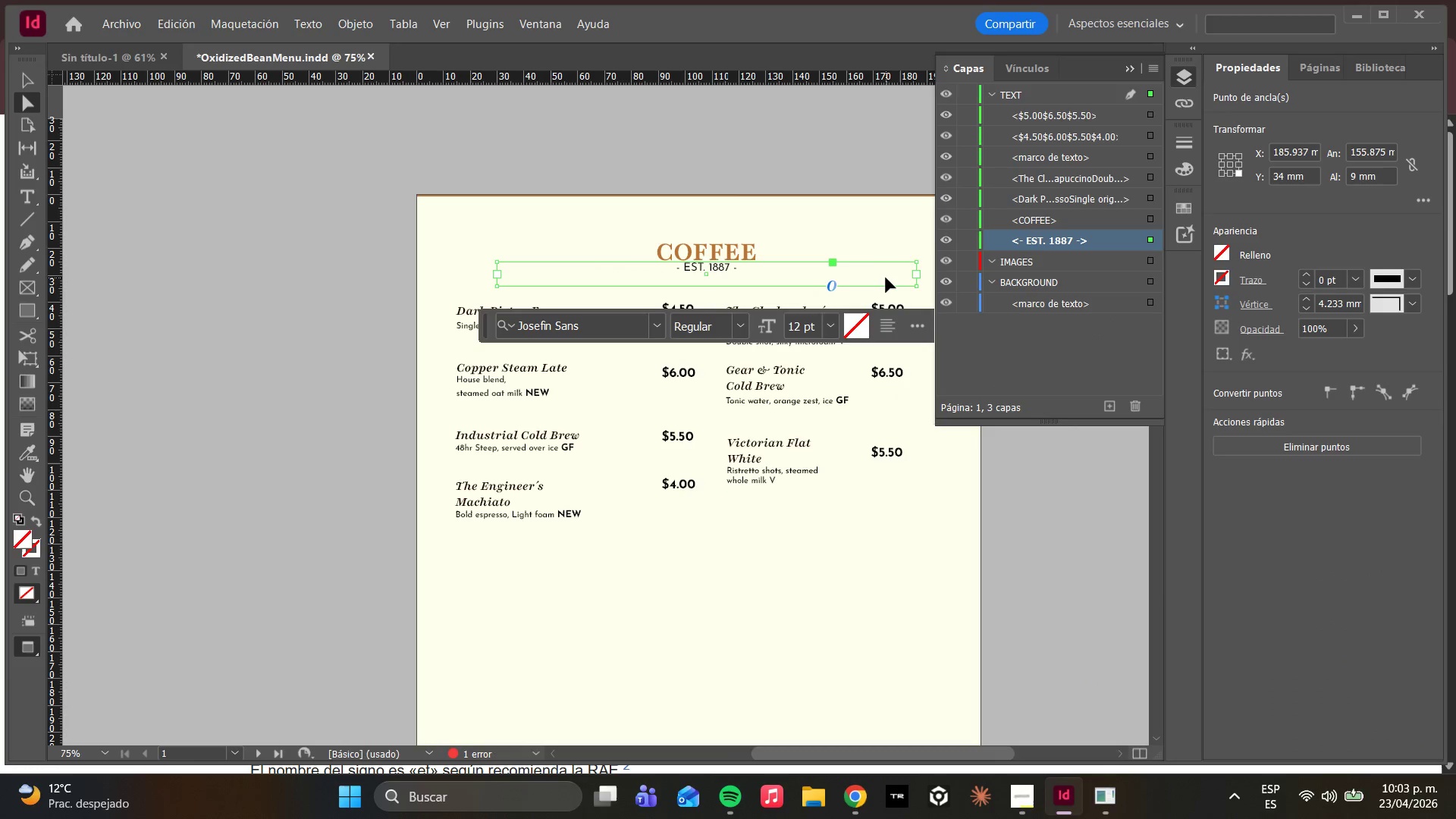 
left_click_drag(start_coordinate=[886, 278], to_coordinate=[887, 283])
 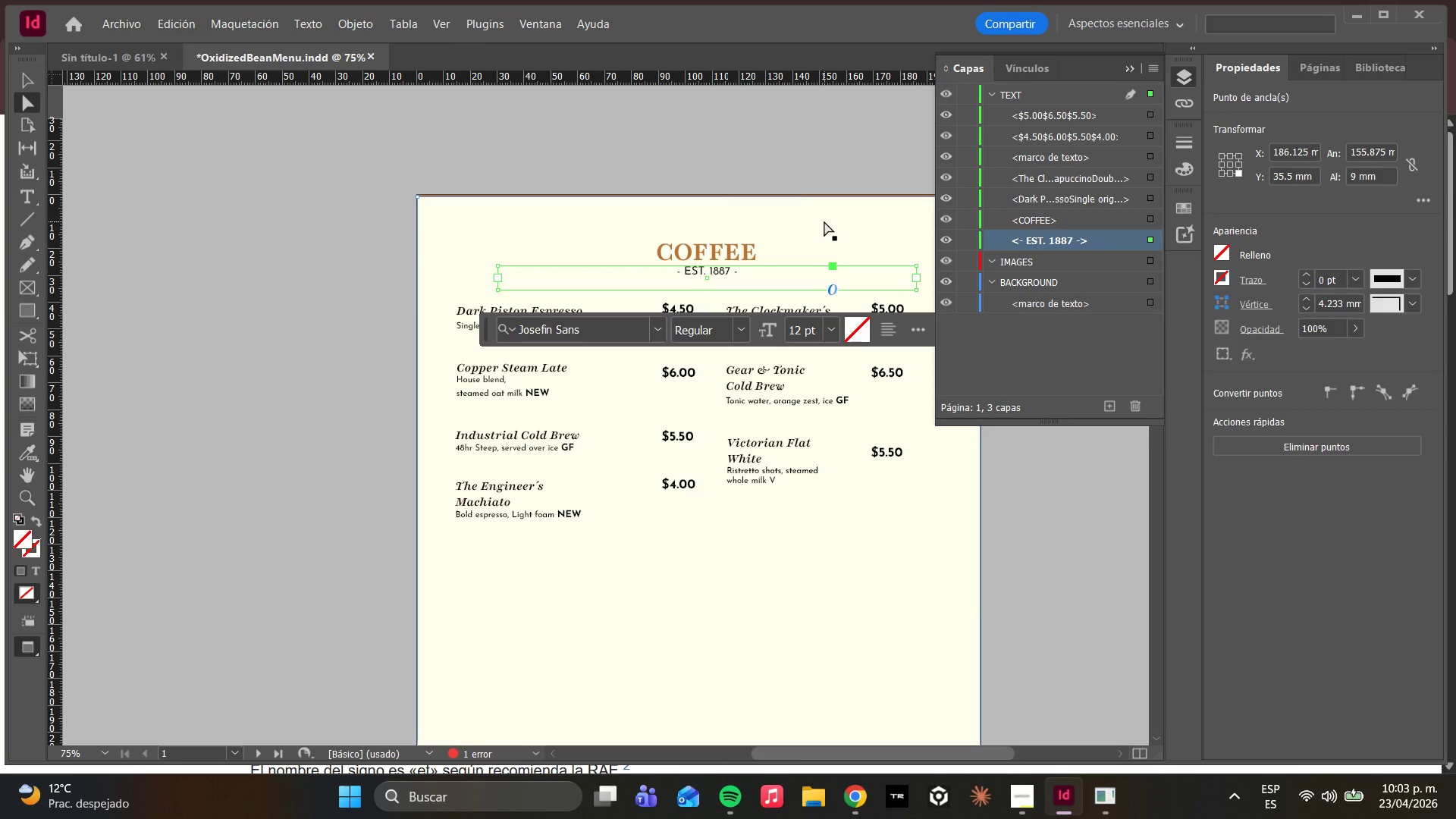 
left_click([780, 178])
 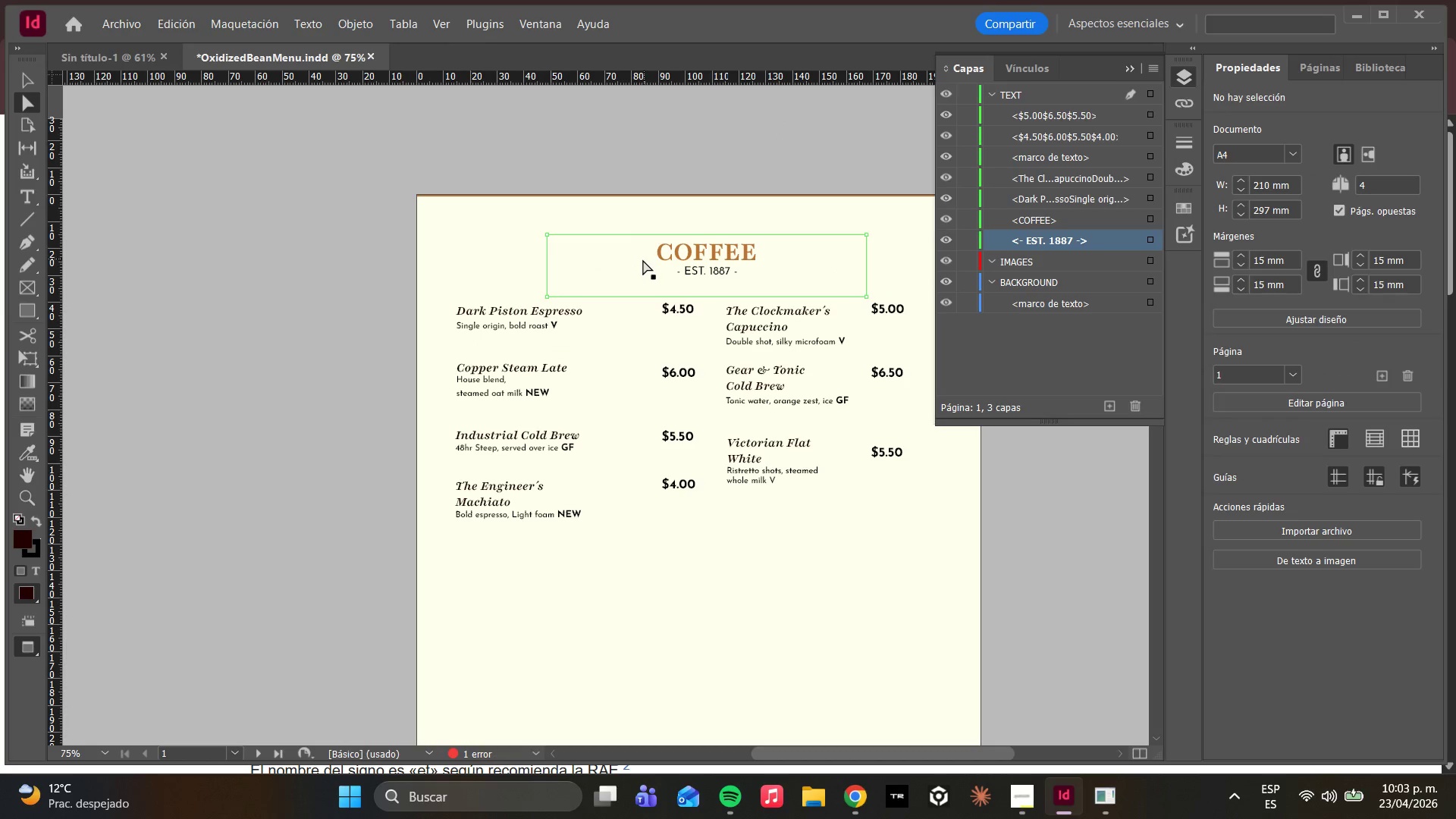 
key(Control+S)
 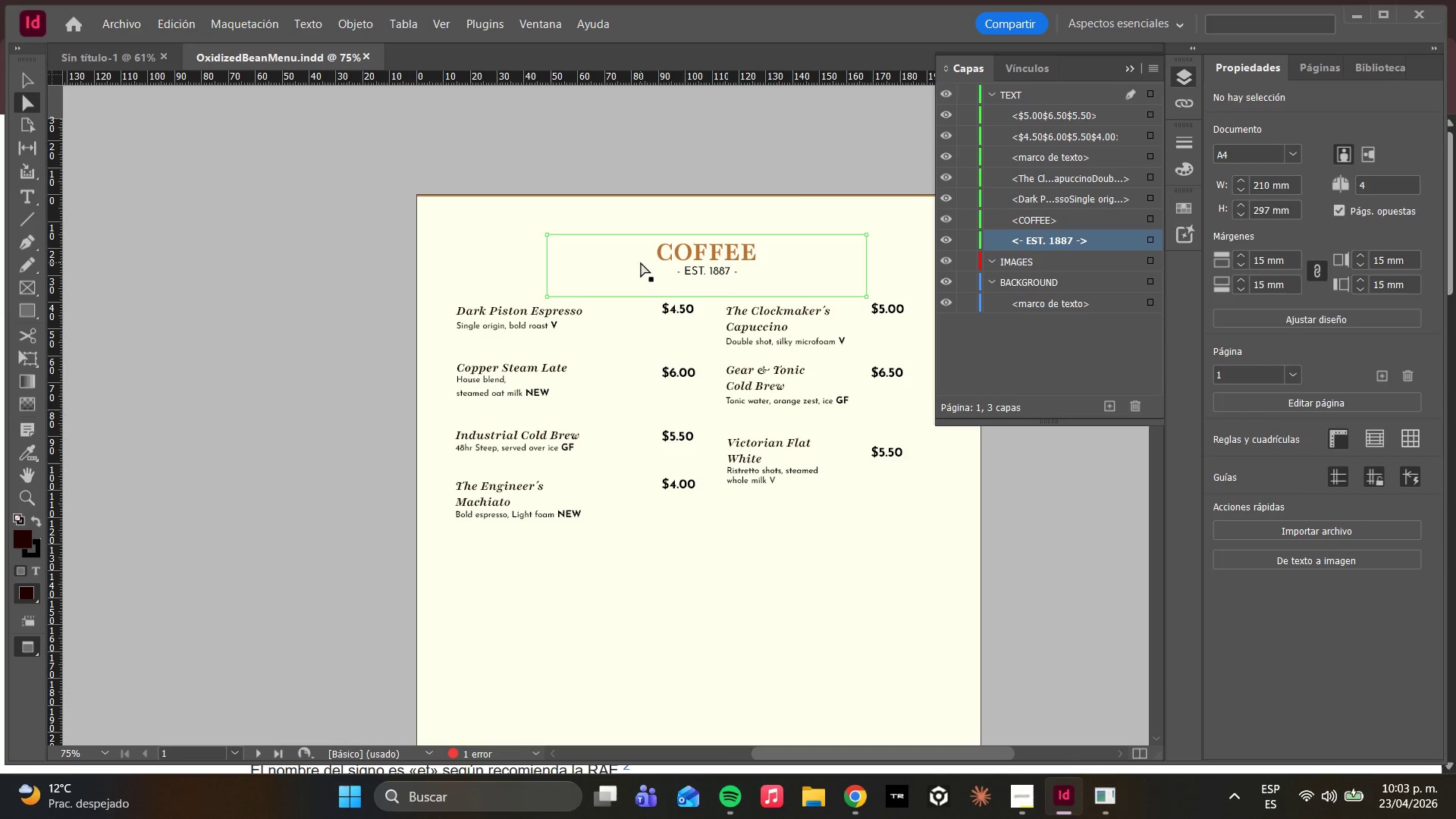 
wait(14.53)
 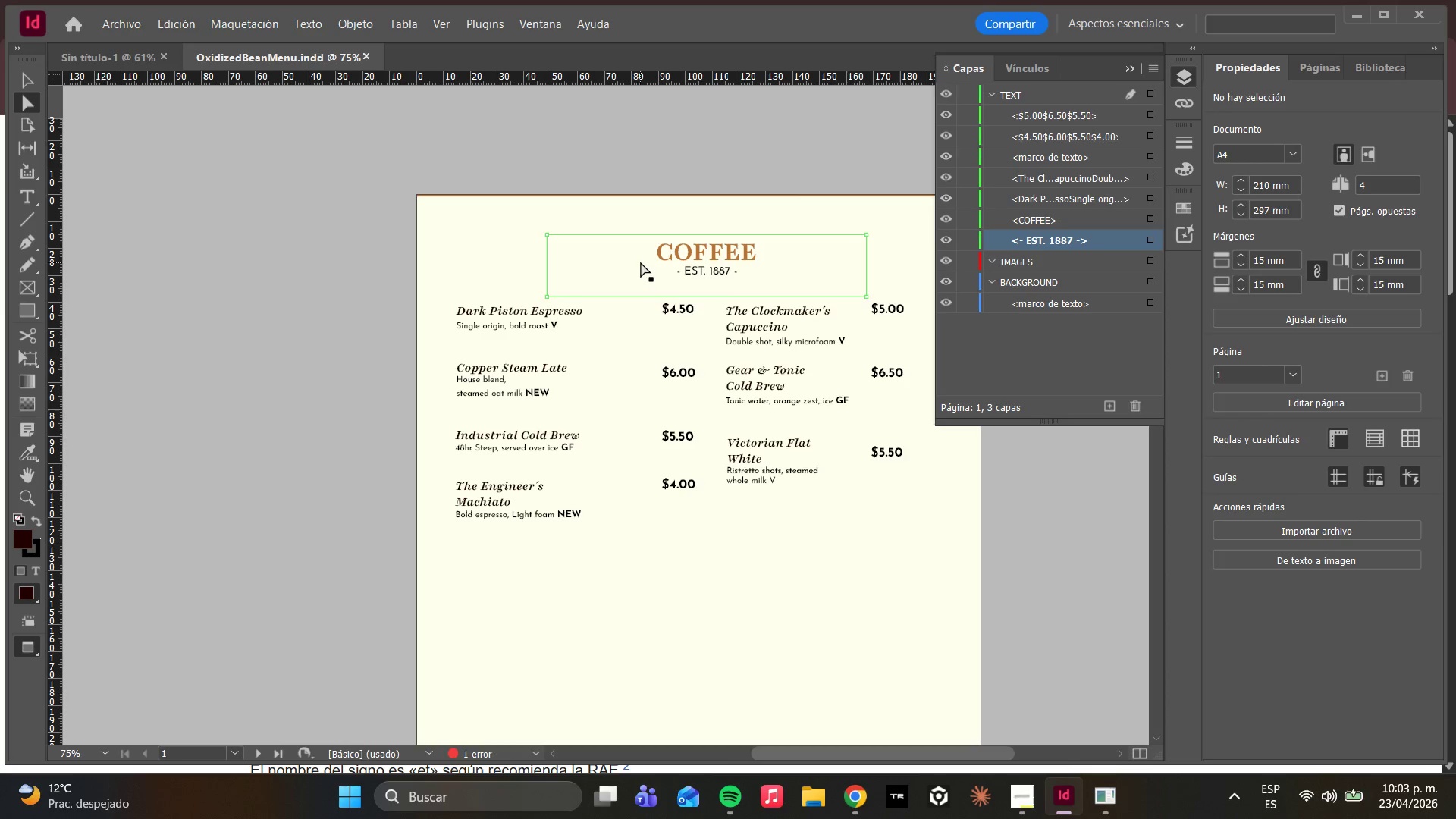 
left_click([861, 805])
 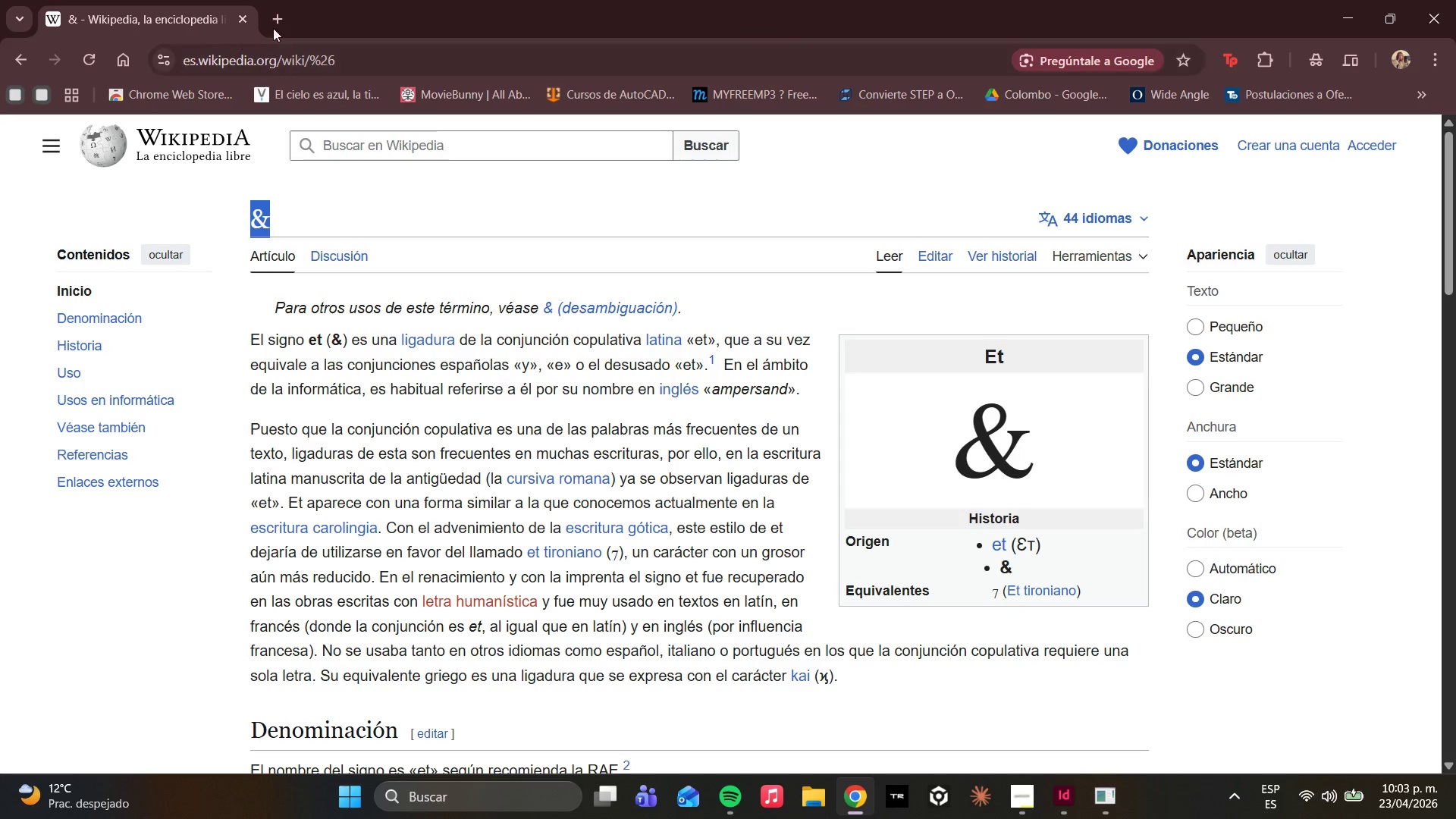 
left_click([284, 16])
 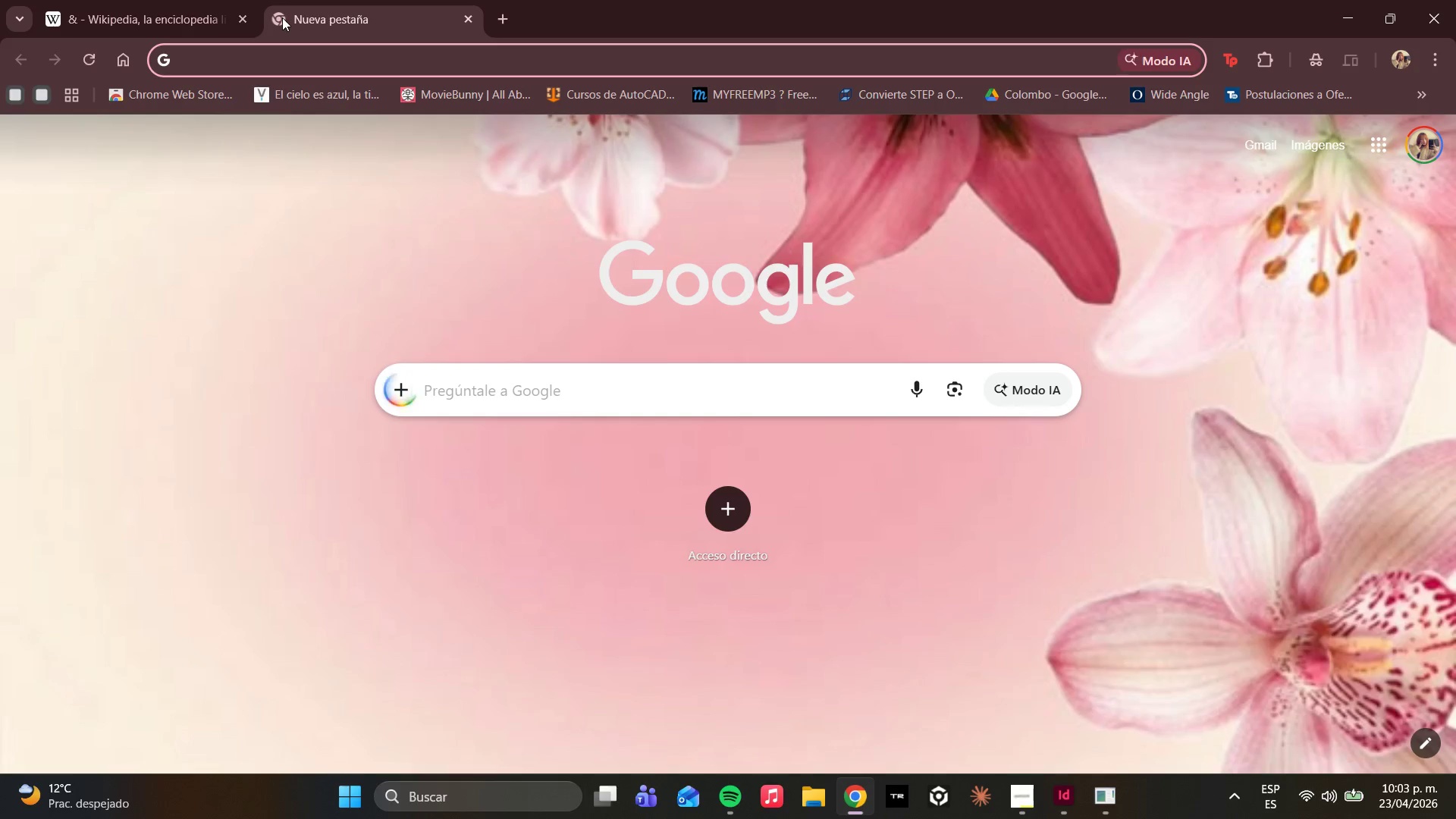 
type(UNS)
 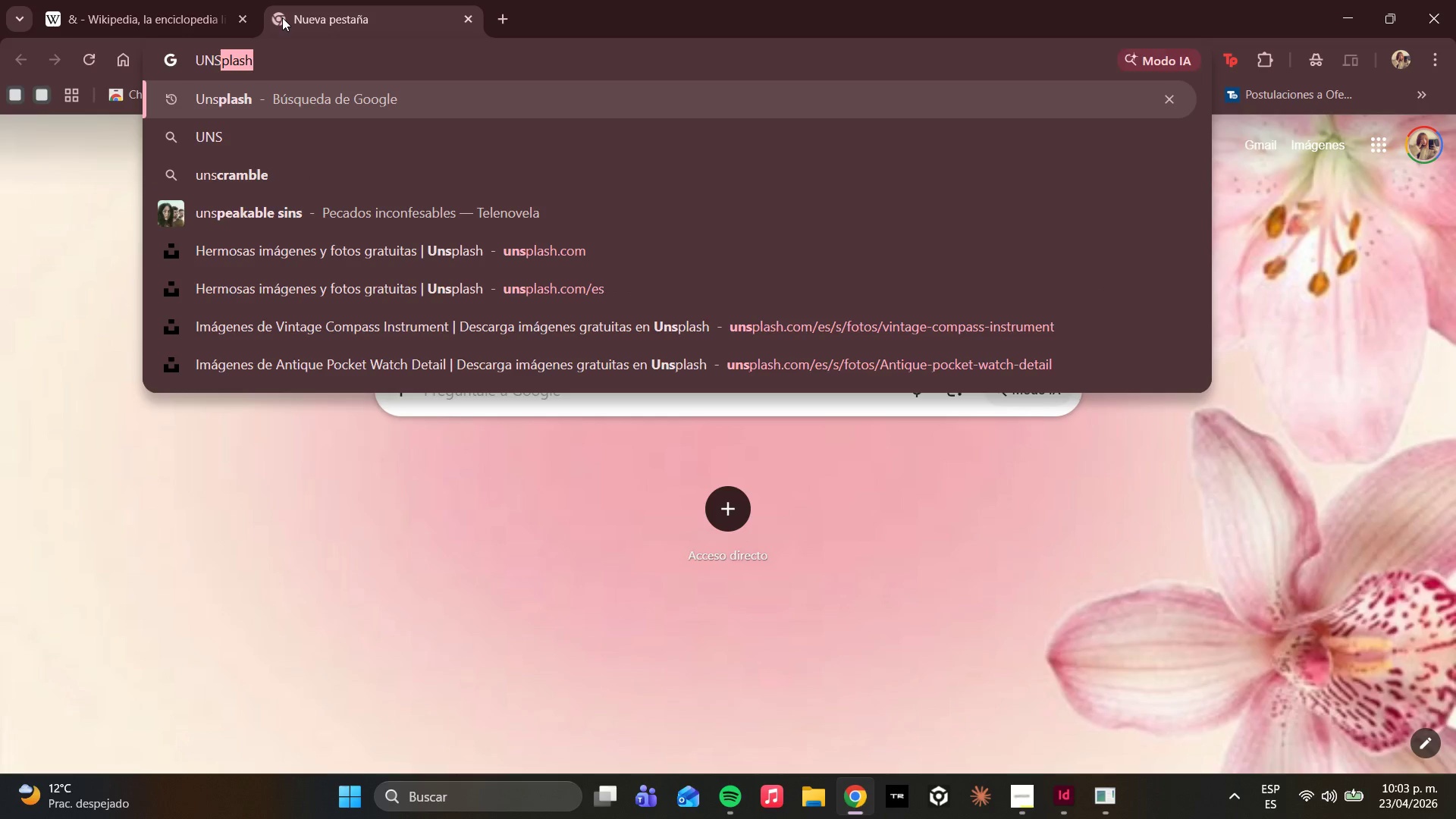 
key(Enter)
 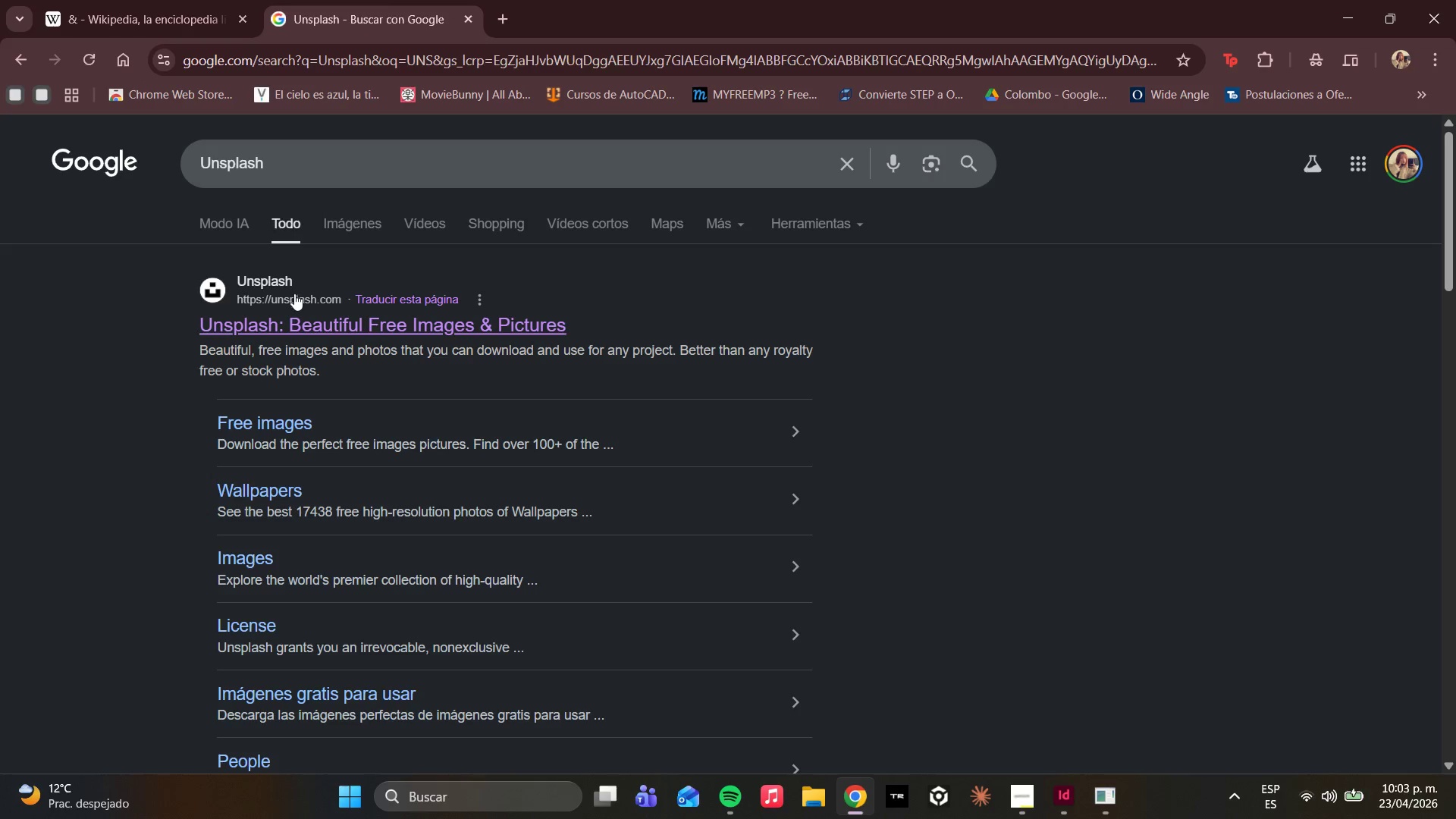 
left_click([281, 318])
 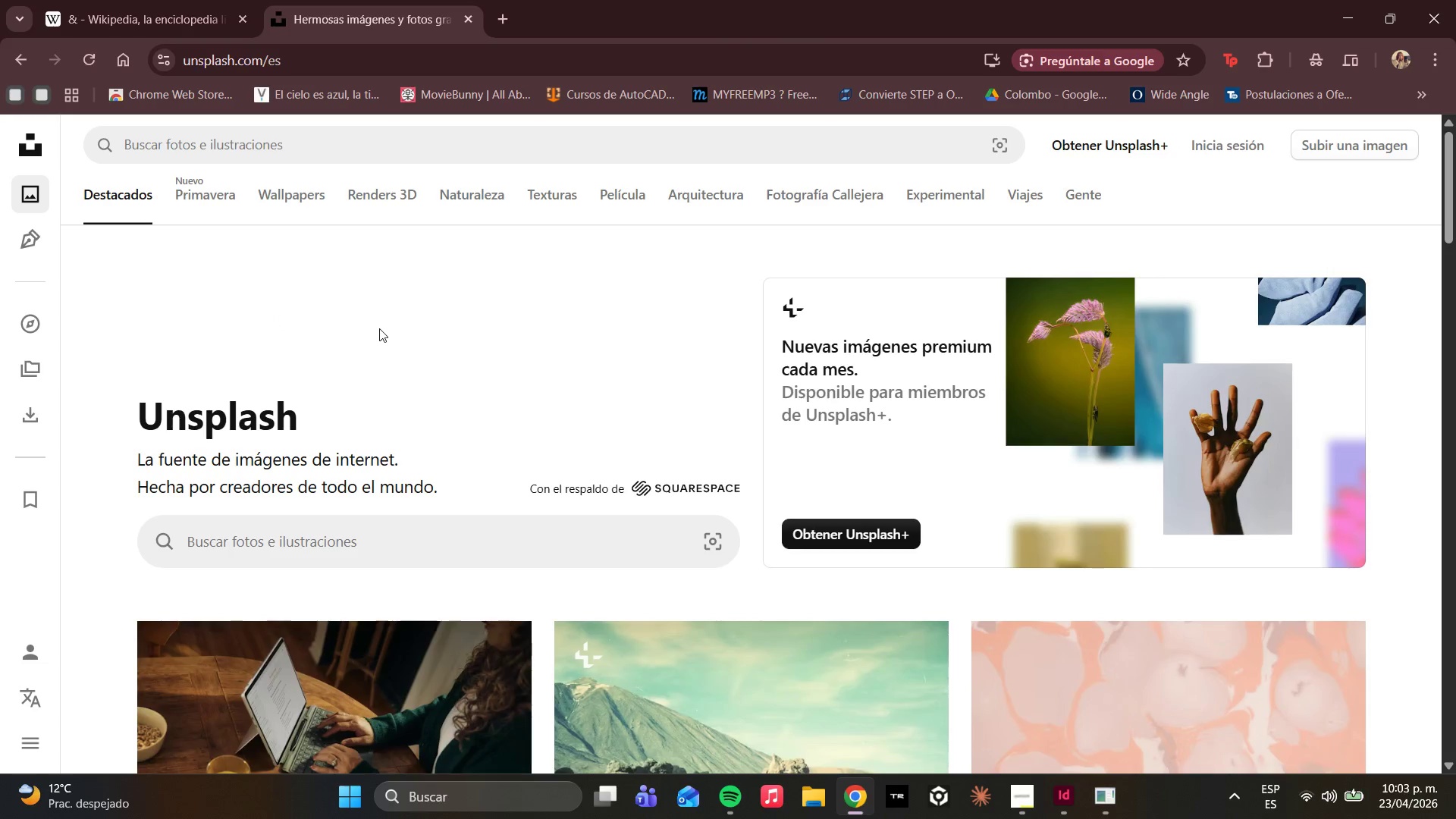 
left_click([430, 150])
 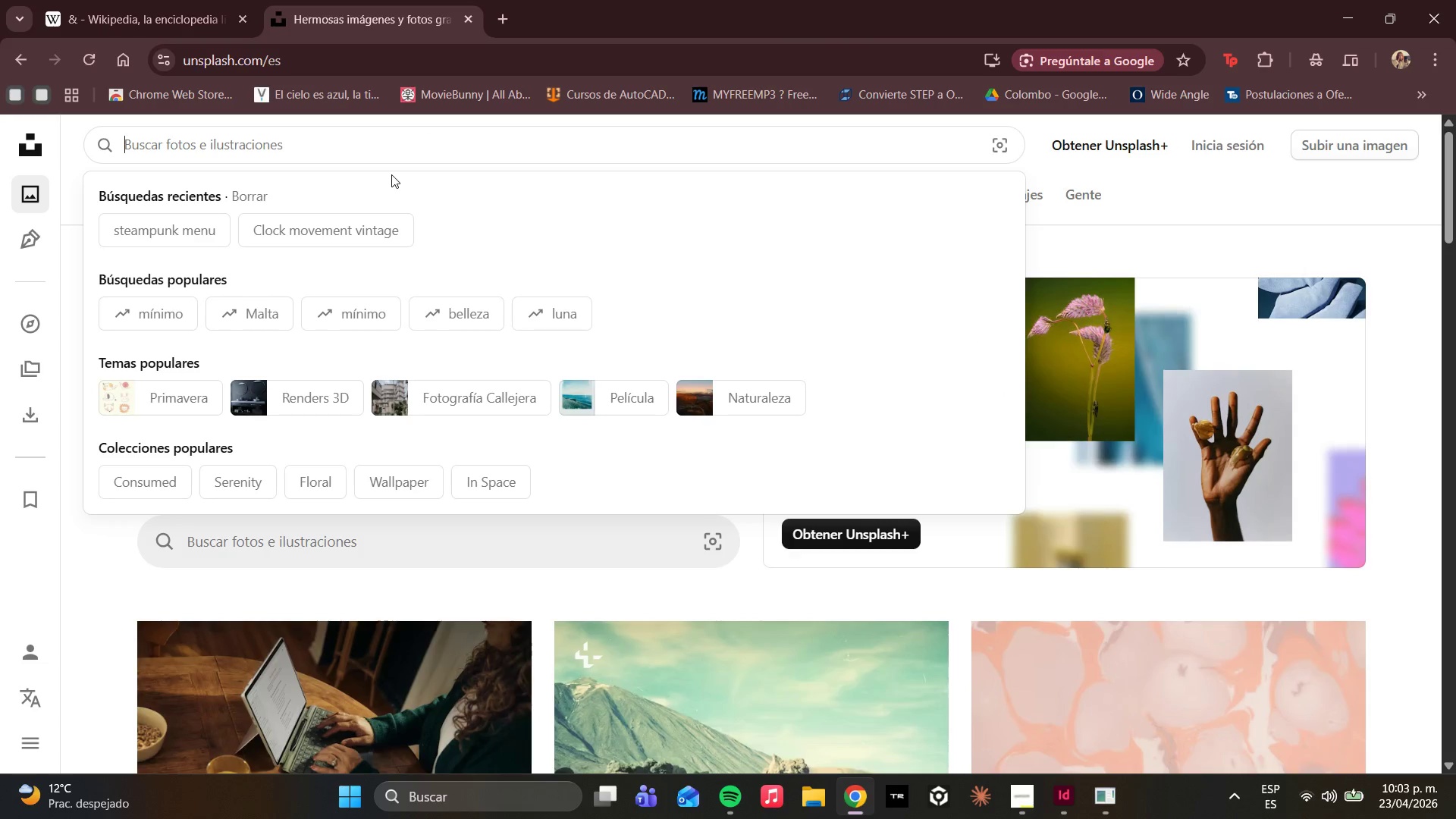 
type(Steampunk cofee)
 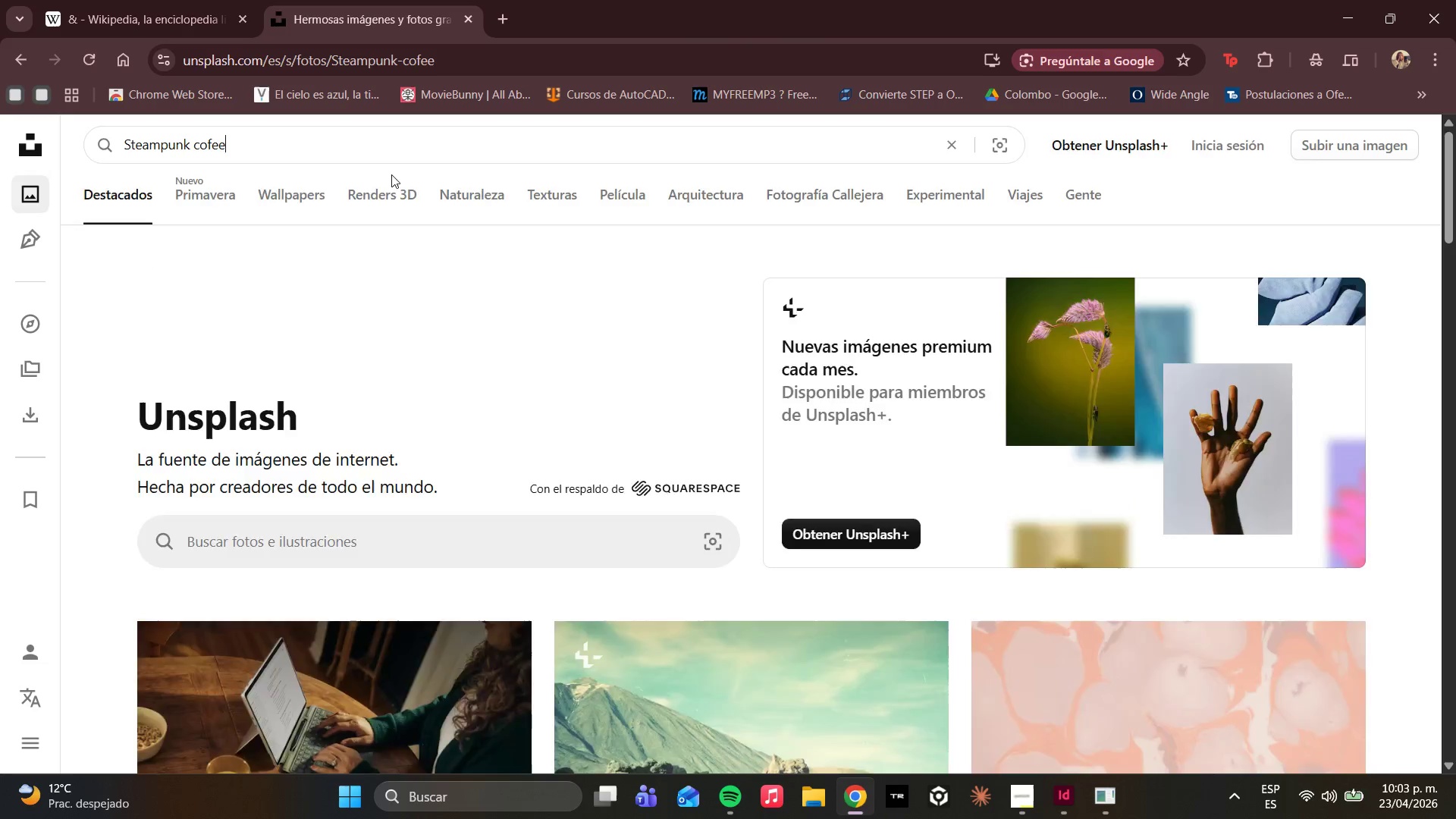 
key(Enter)
 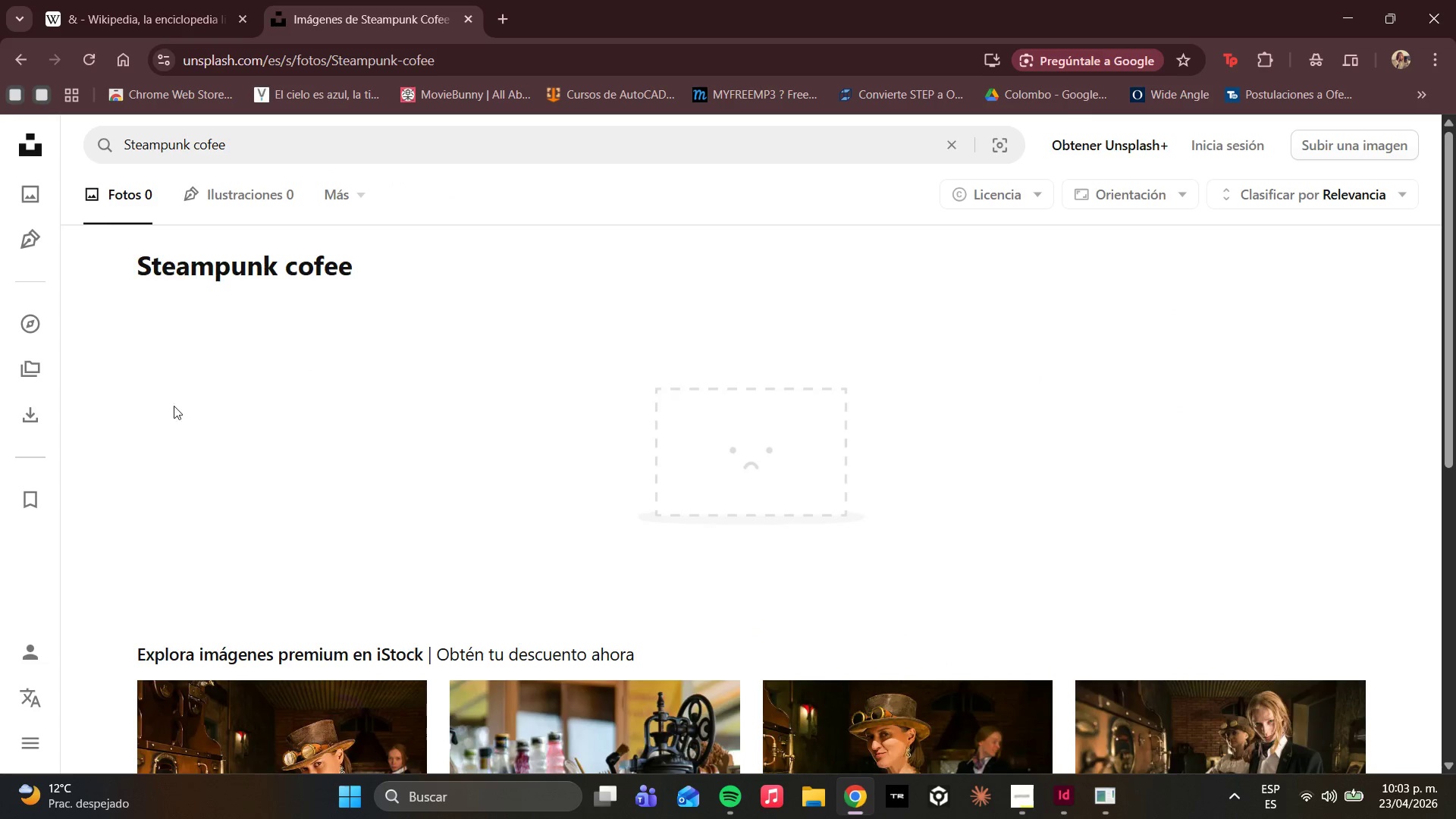 
left_click_drag(start_coordinate=[277, 140], to_coordinate=[189, 134])
 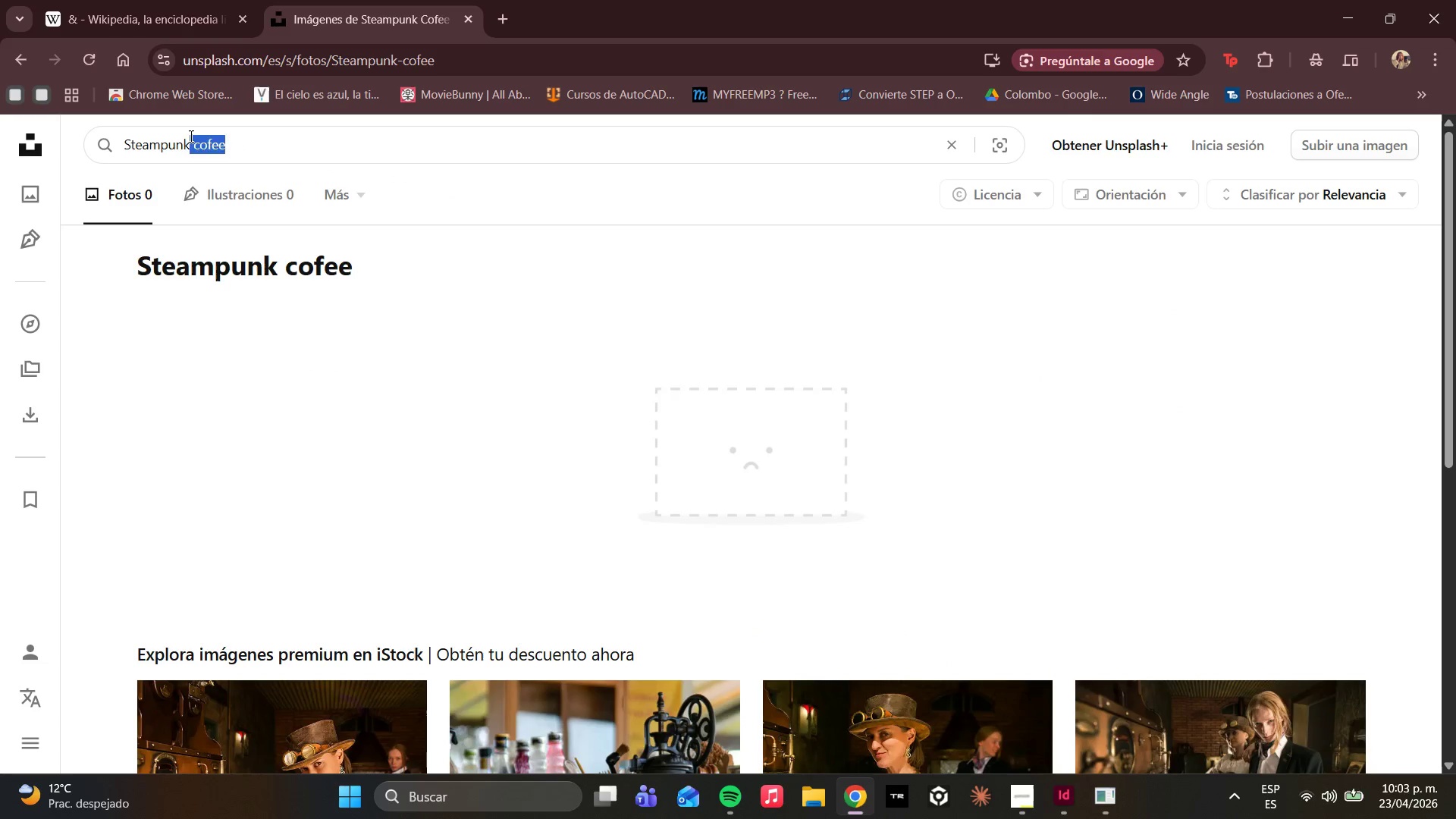 
key(Backspace)
 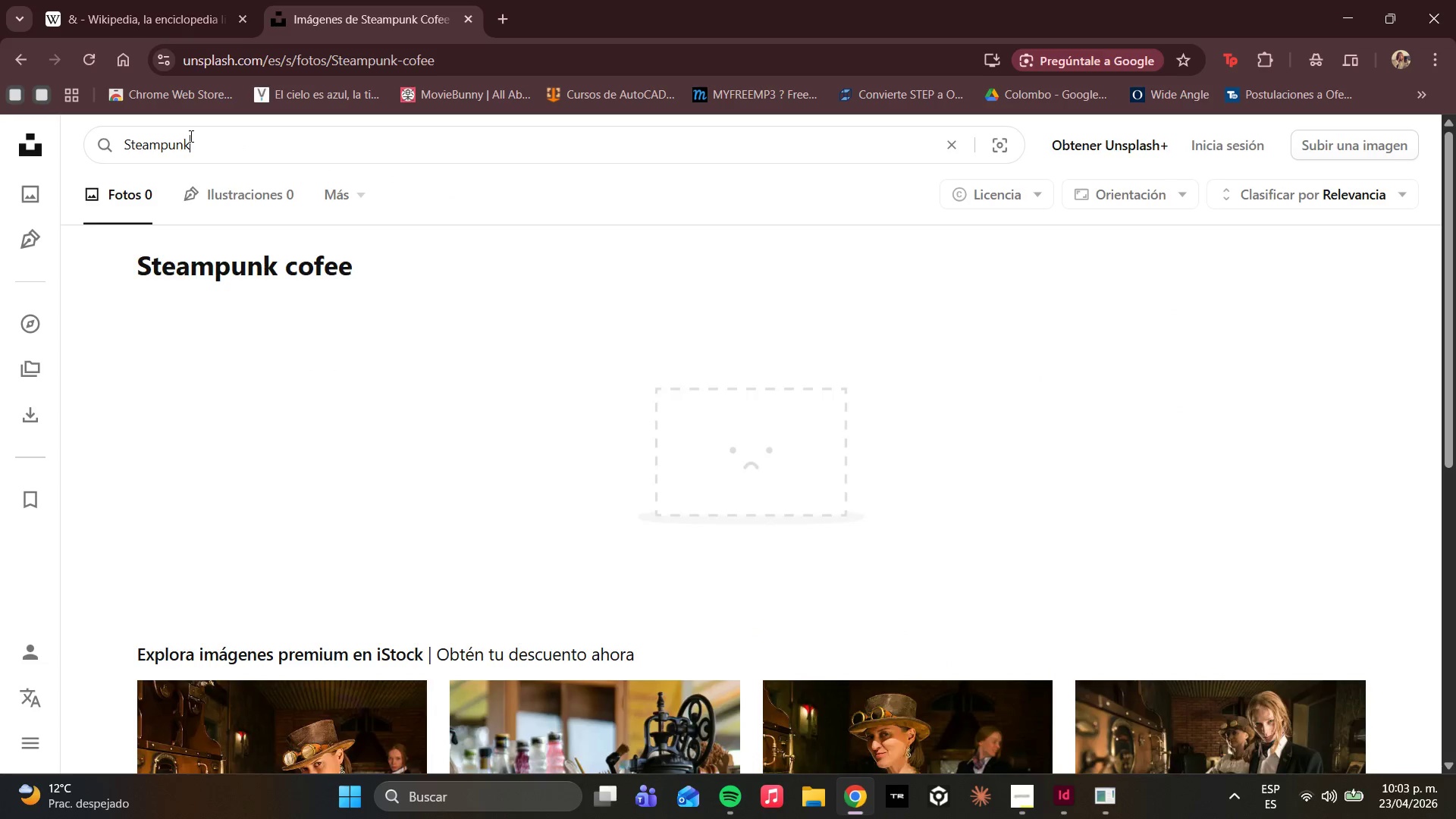 
key(Enter)
 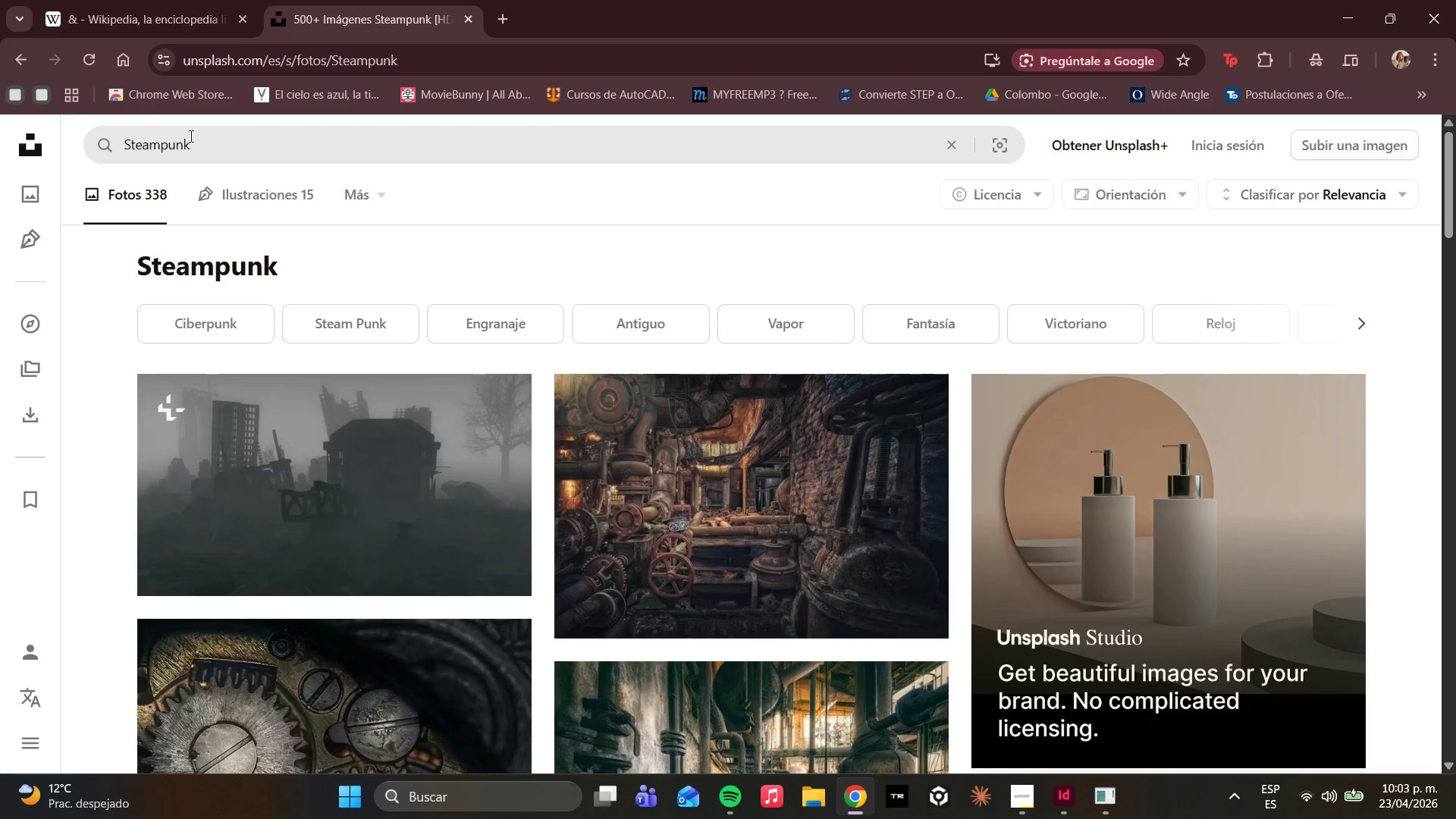 
wait(6.31)
 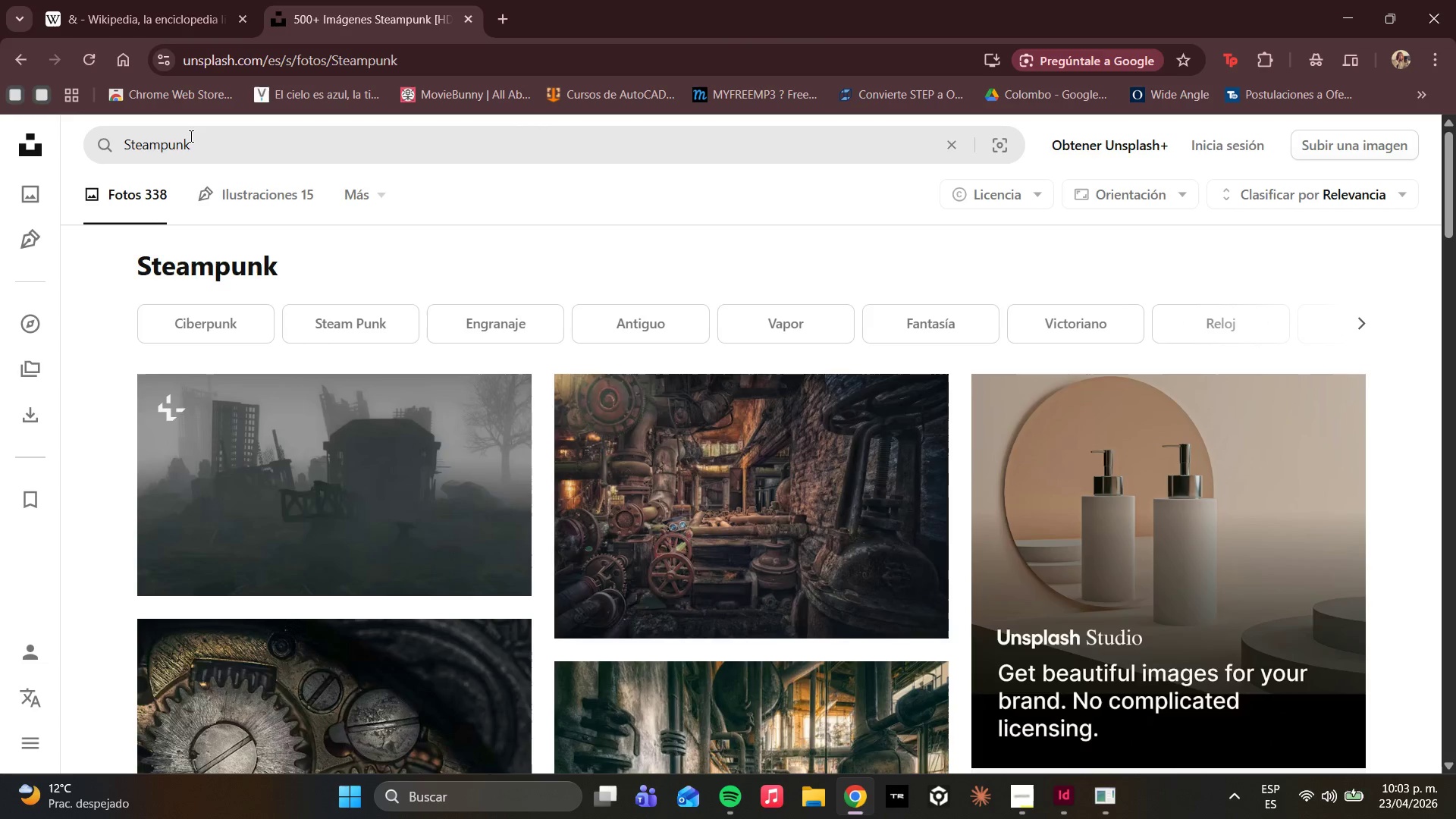 
scroll: coordinate [665, 554], scroll_direction: down, amount: 26.0
 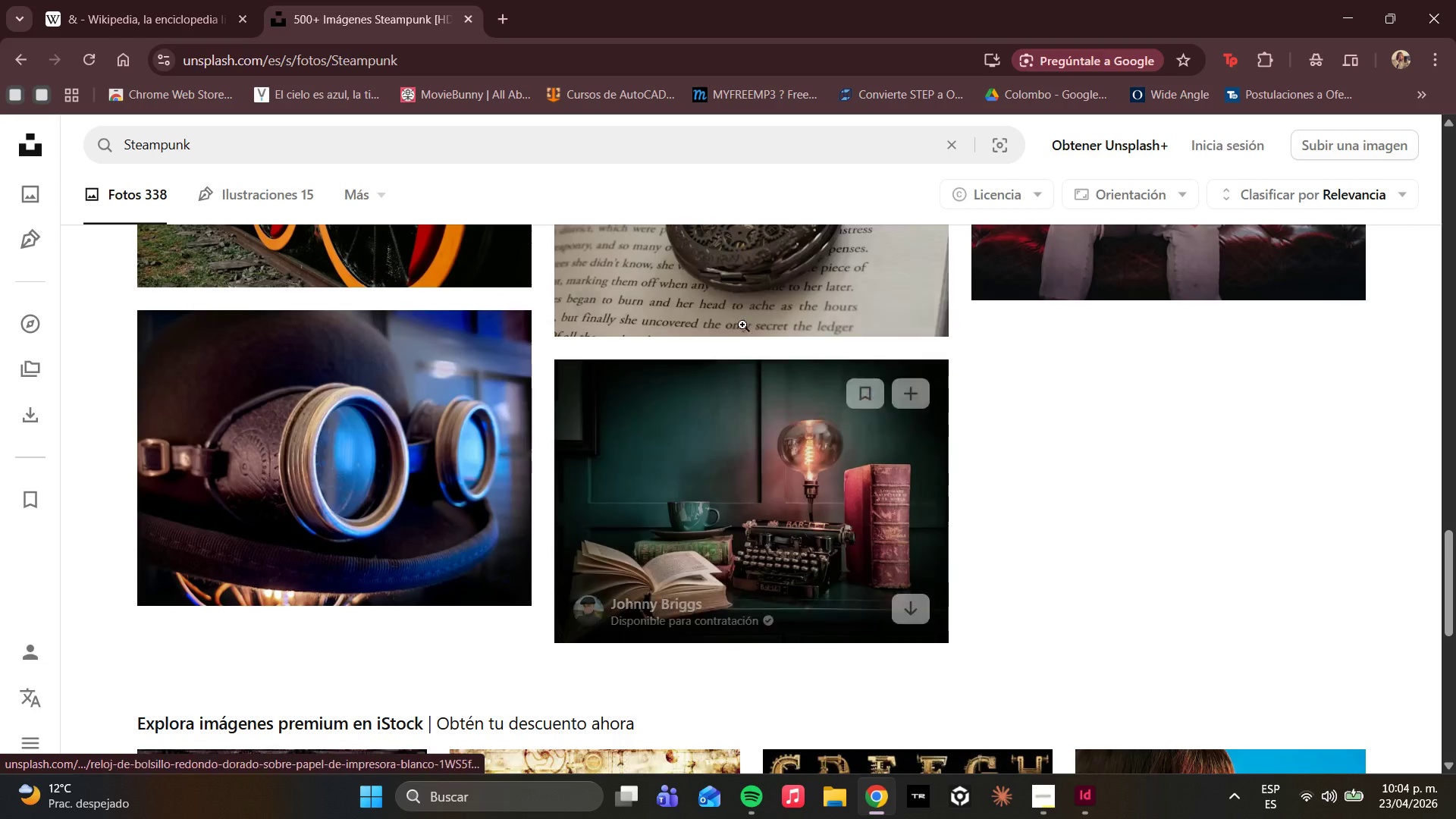 
left_click([750, 281])
 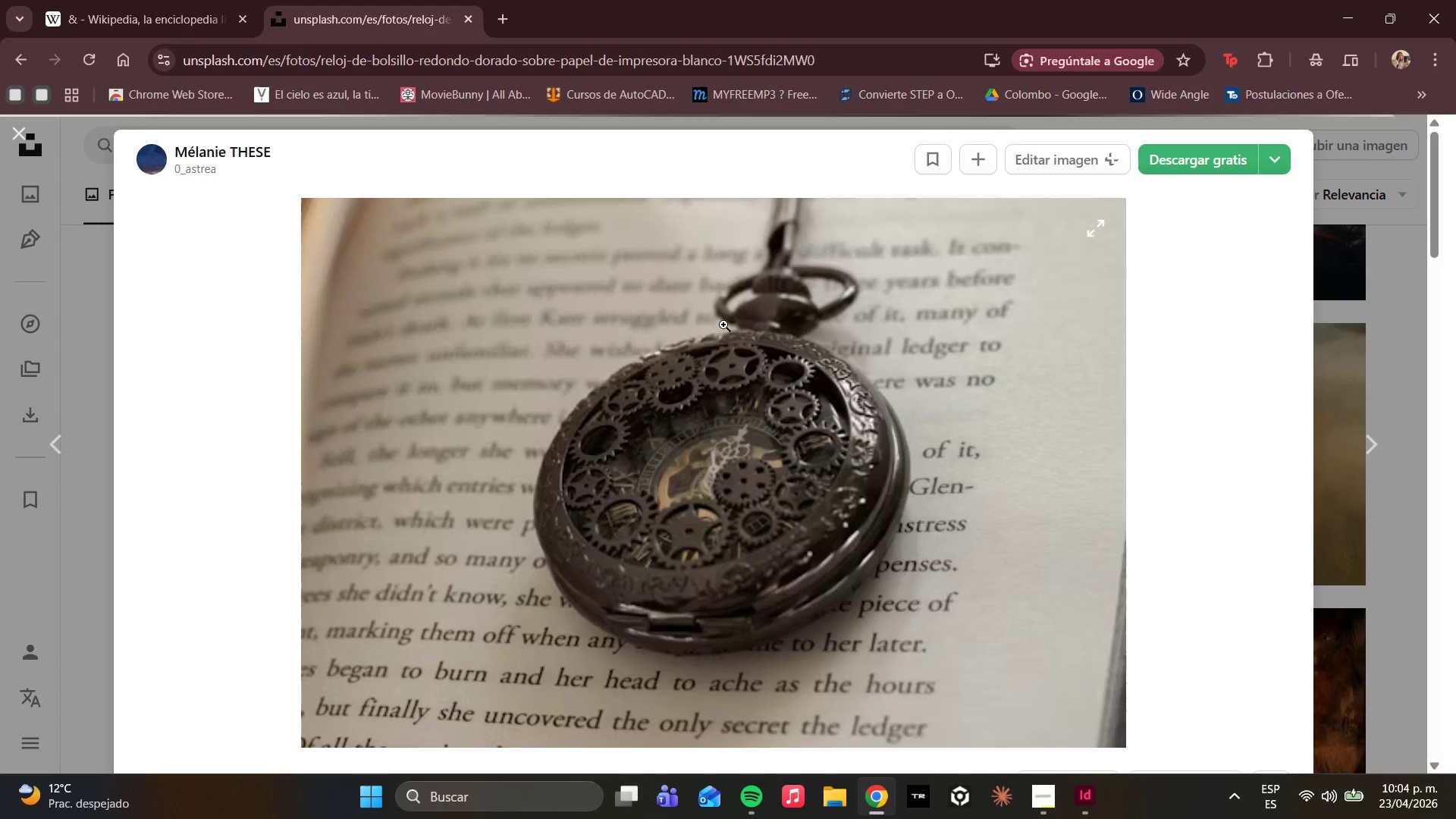 
scroll: coordinate [771, 444], scroll_direction: down, amount: 61.0
 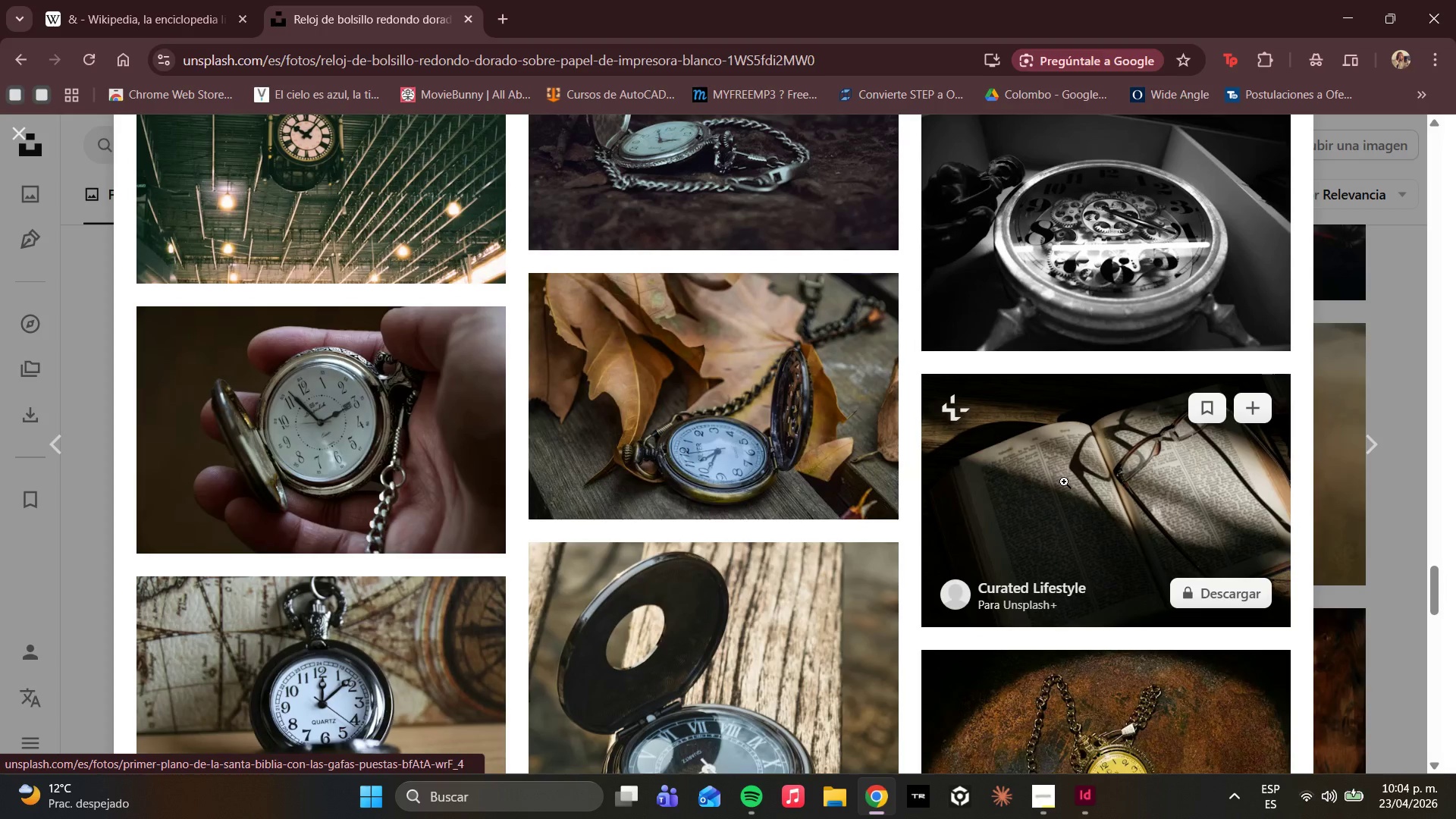 
left_click([1064, 482])
 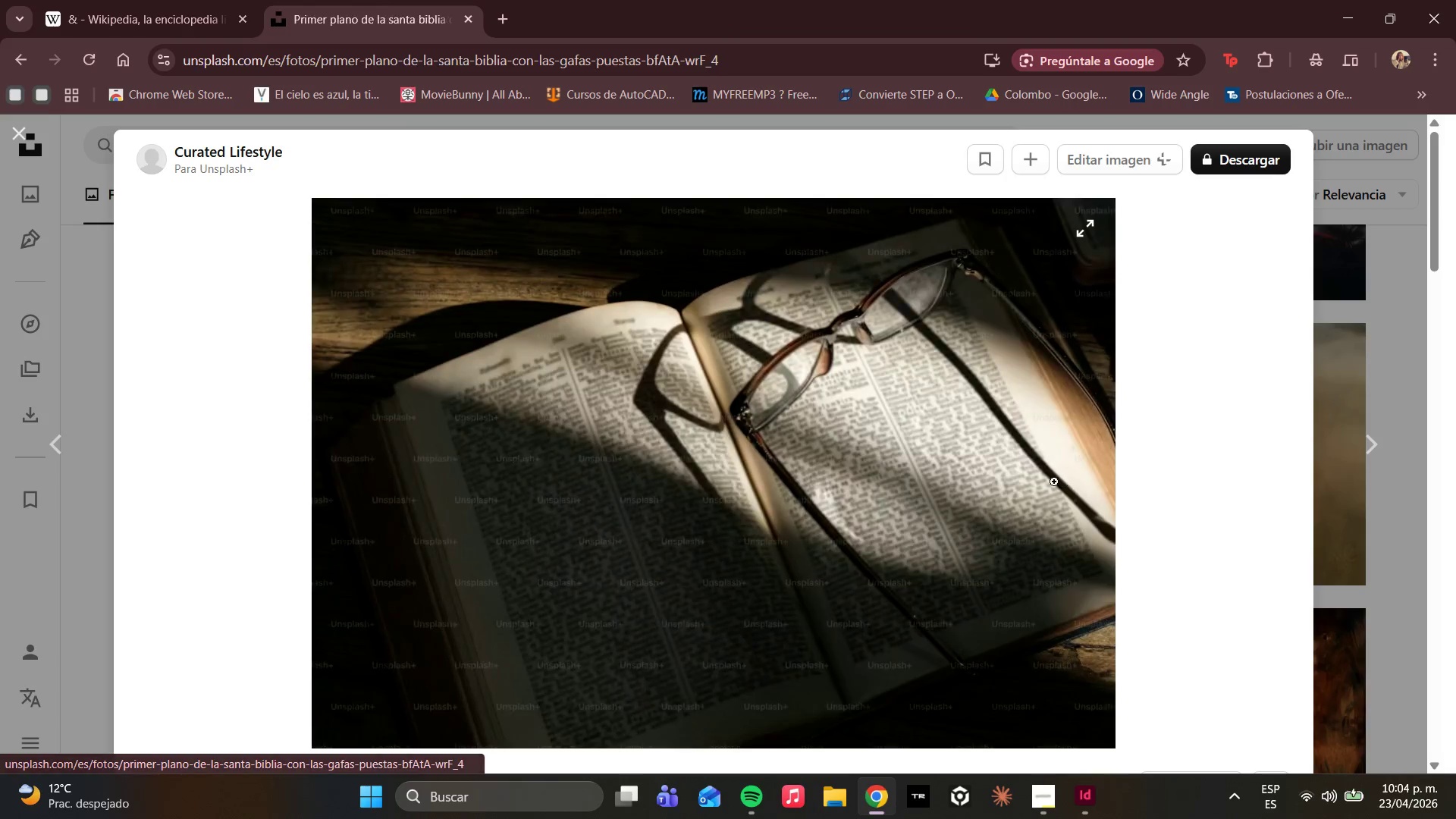 
scroll: coordinate [859, 431], scroll_direction: down, amount: 1.0
 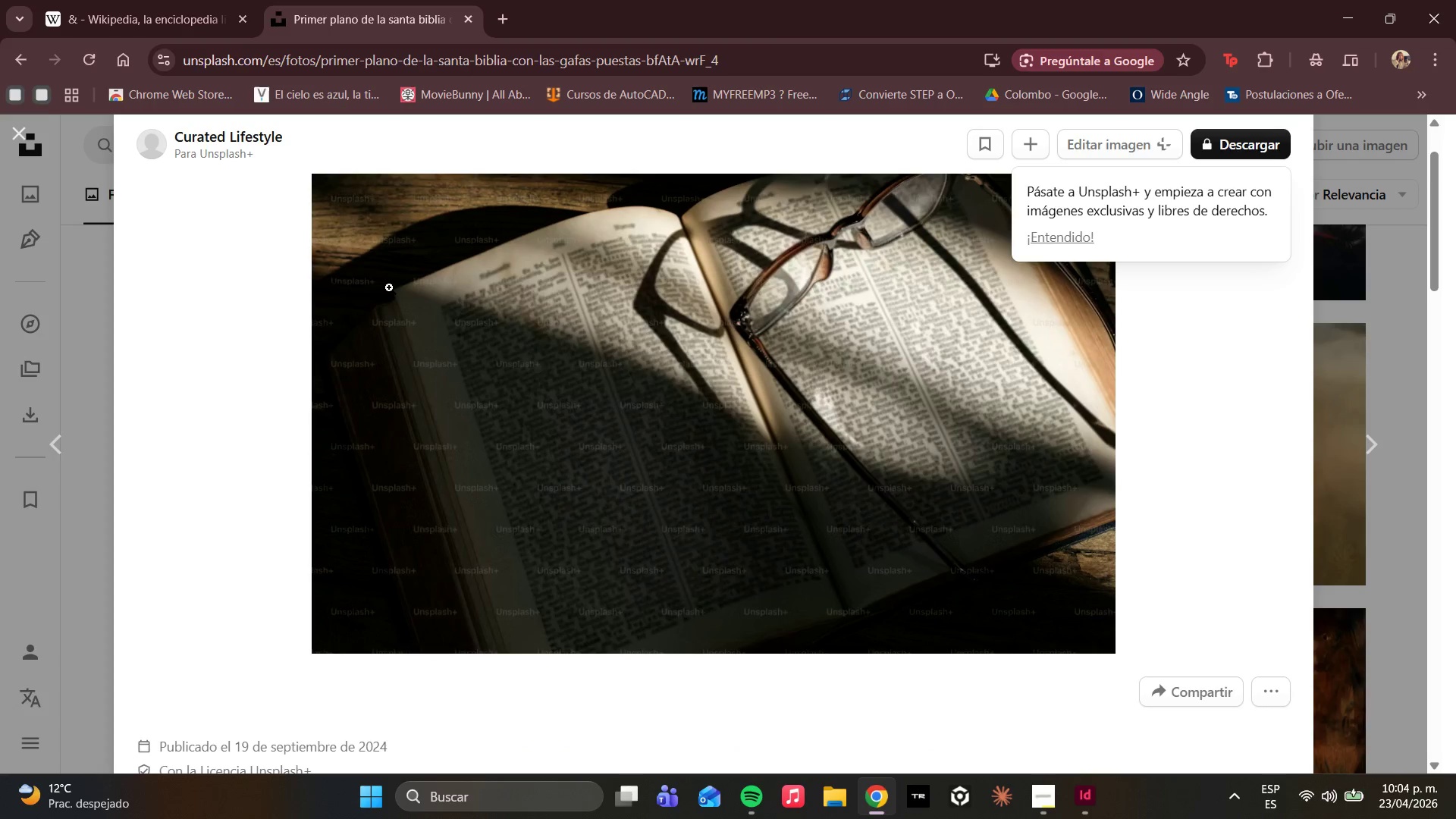 
wait(6.63)
 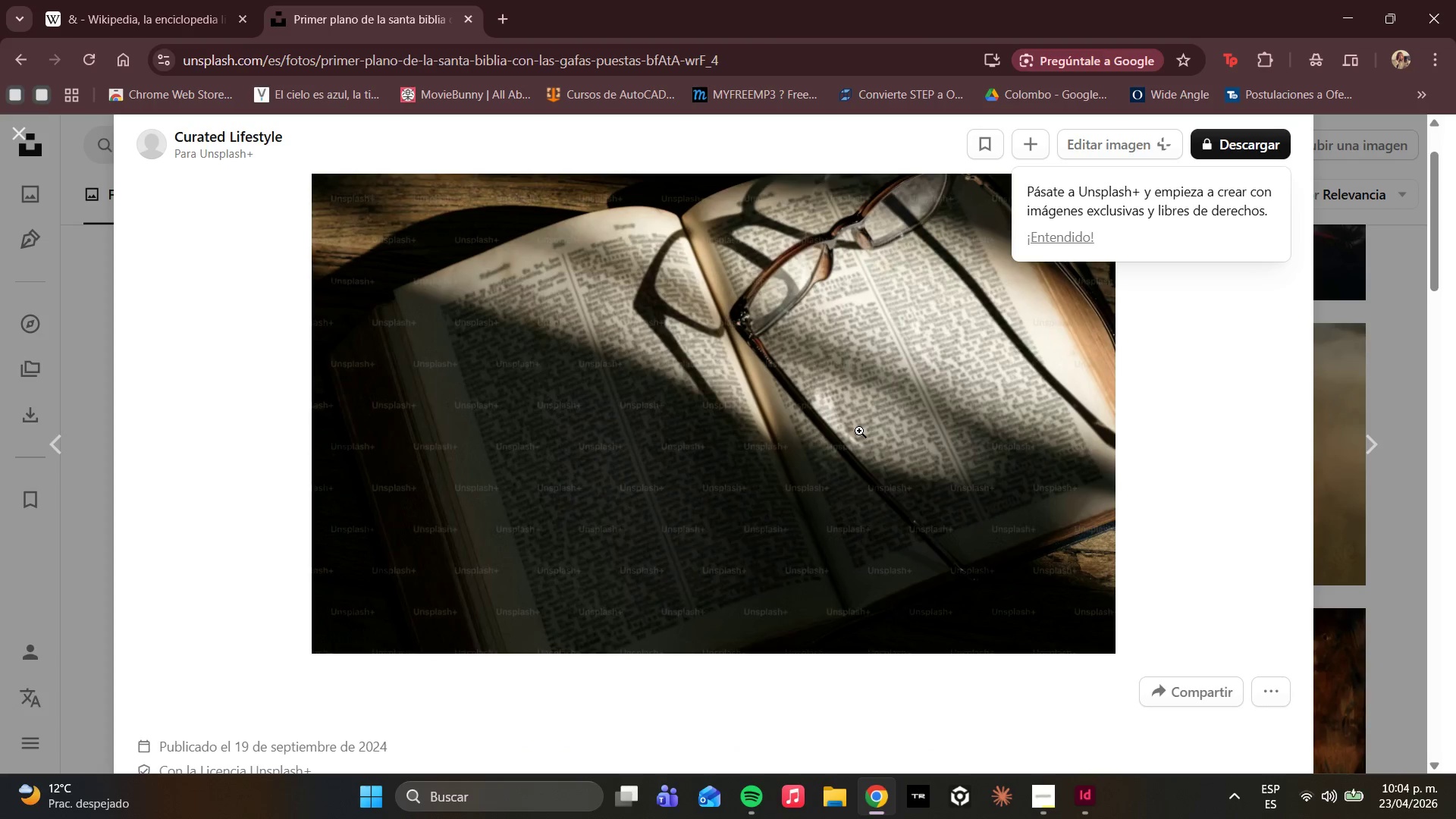 
scroll: coordinate [630, 497], scroll_direction: down, amount: 27.0
 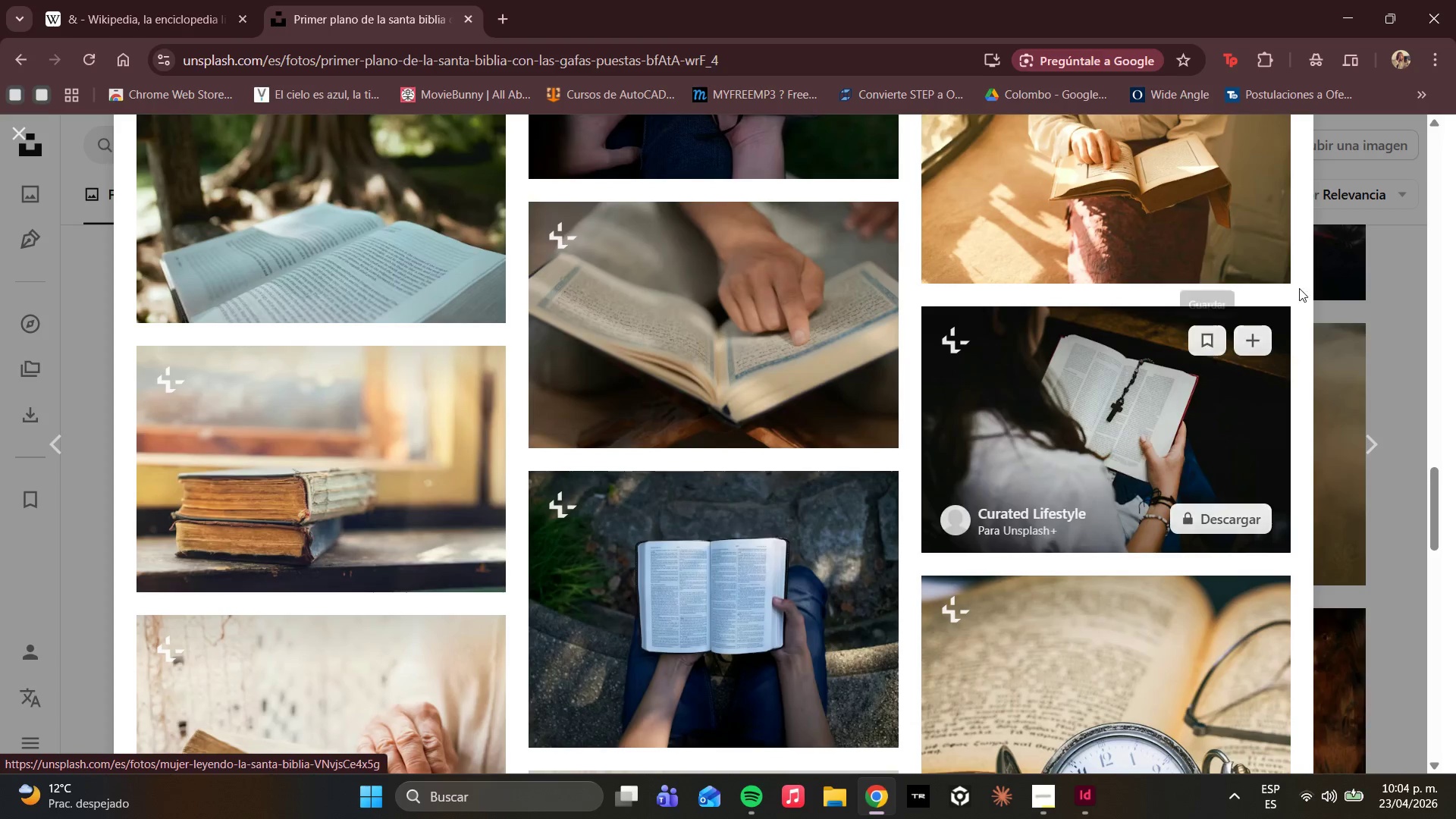 
left_click([1417, 166])
 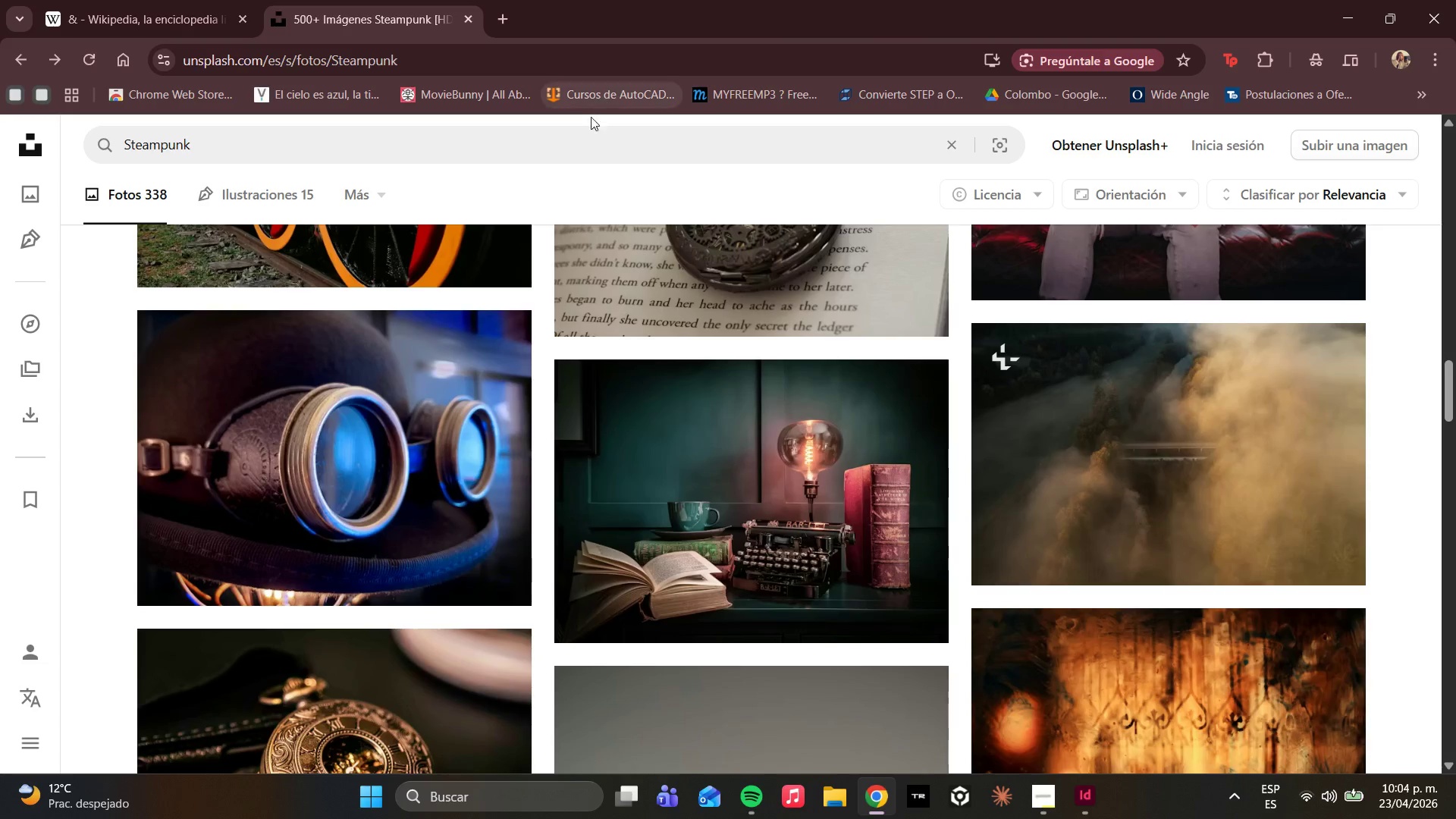 
left_click_drag(start_coordinate=[544, 159], to_coordinate=[88, 157])
 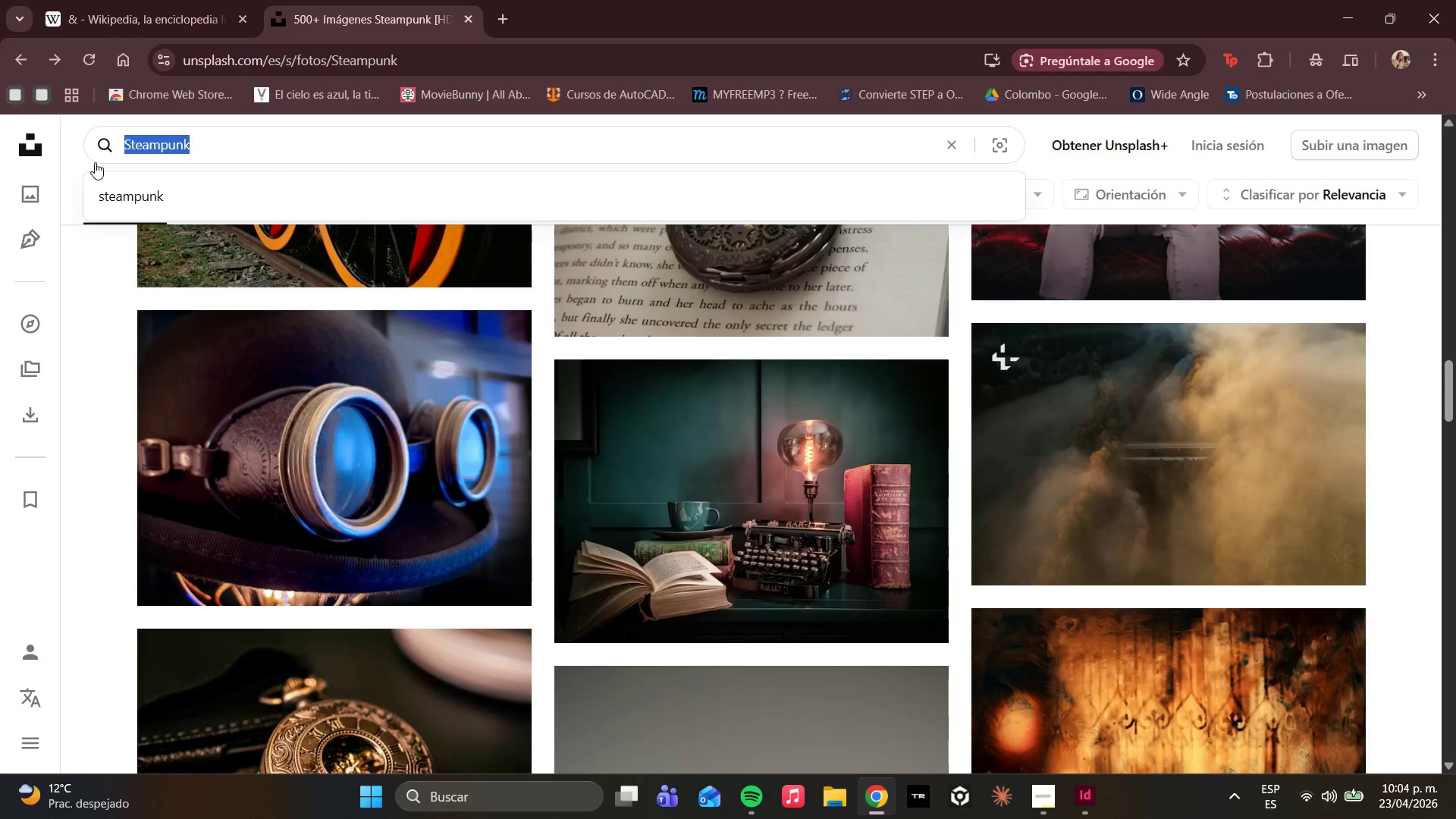 
type(cofee)
 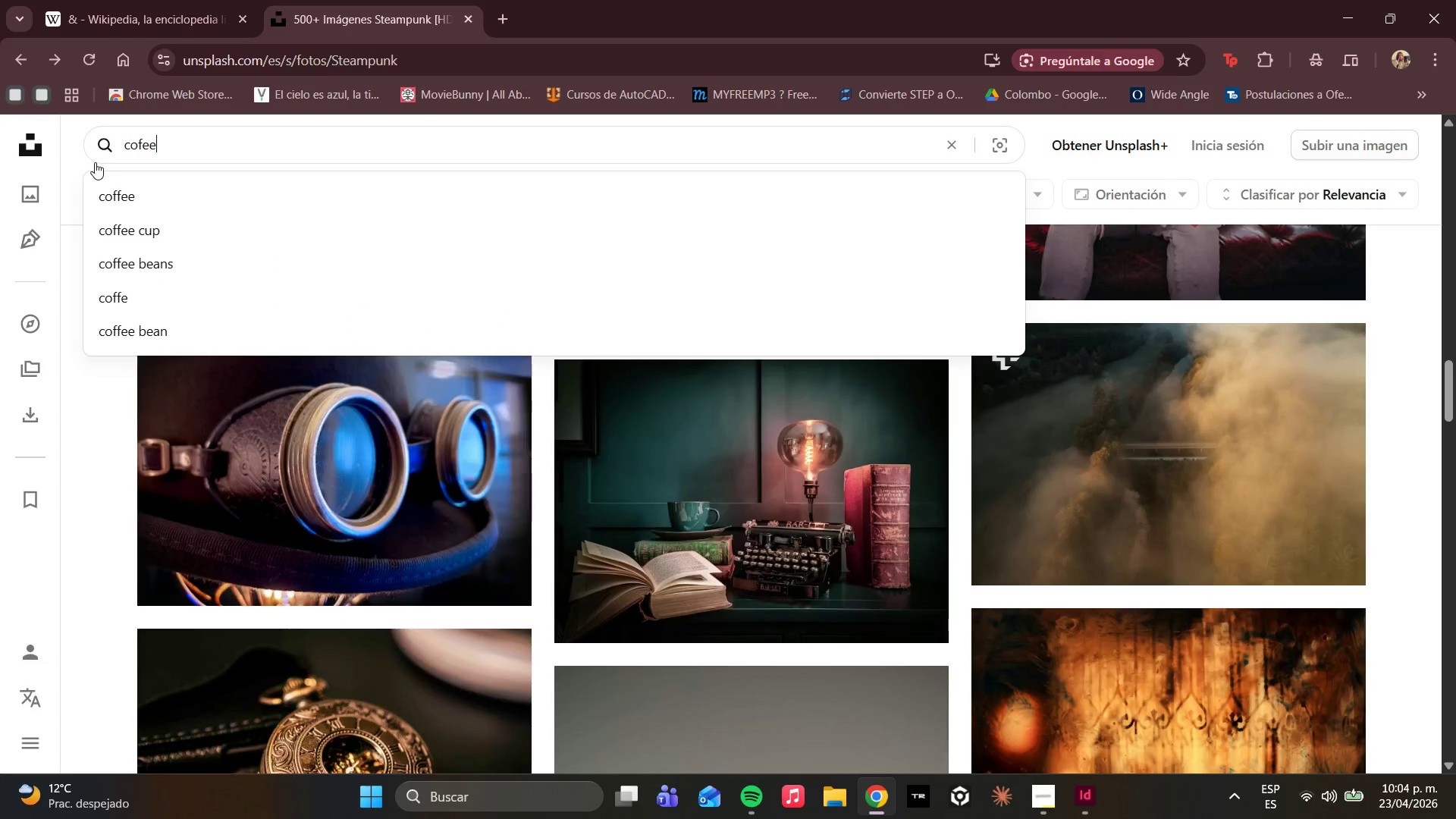 
key(Enter)
 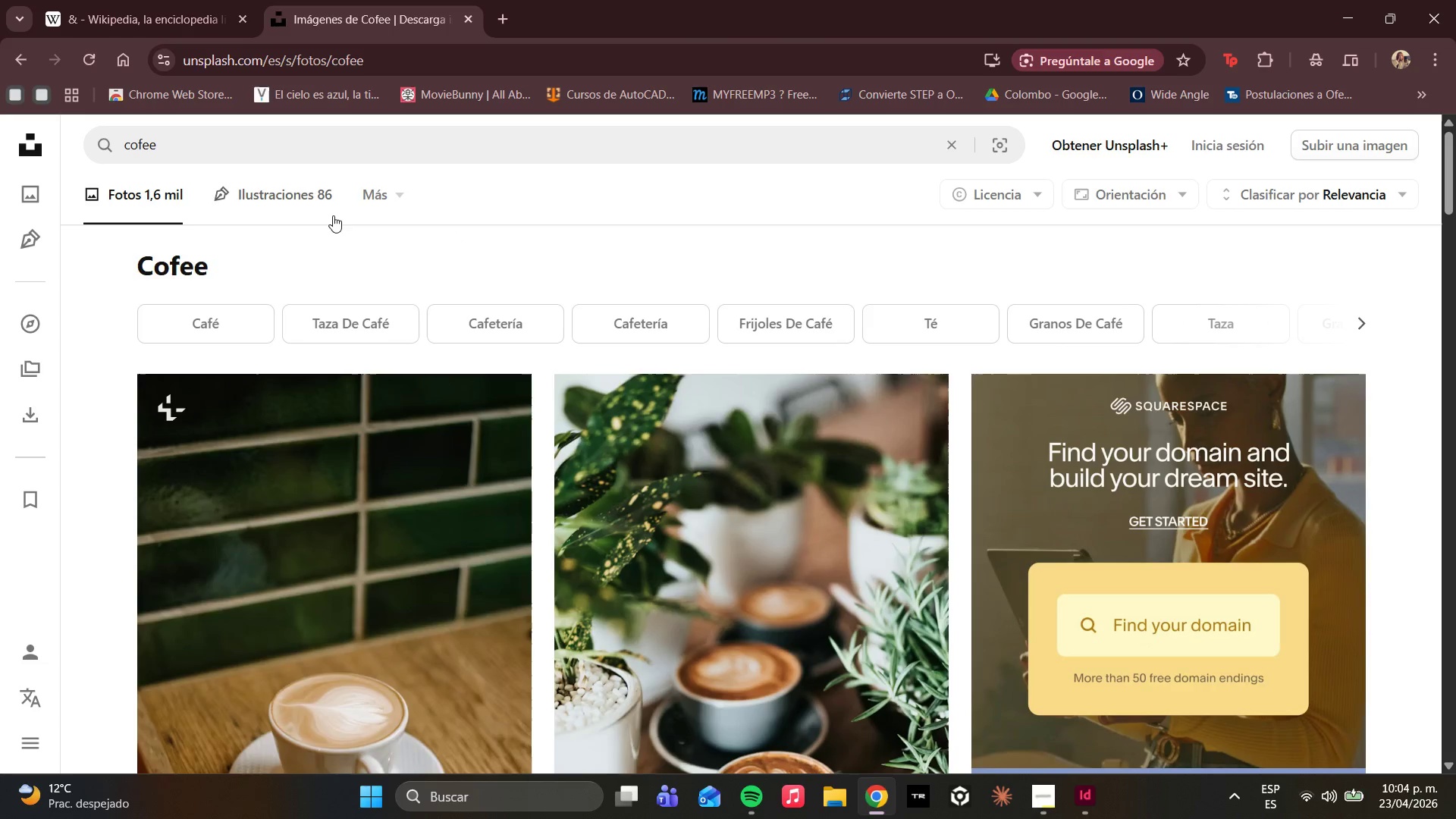 
left_click([290, 158])
 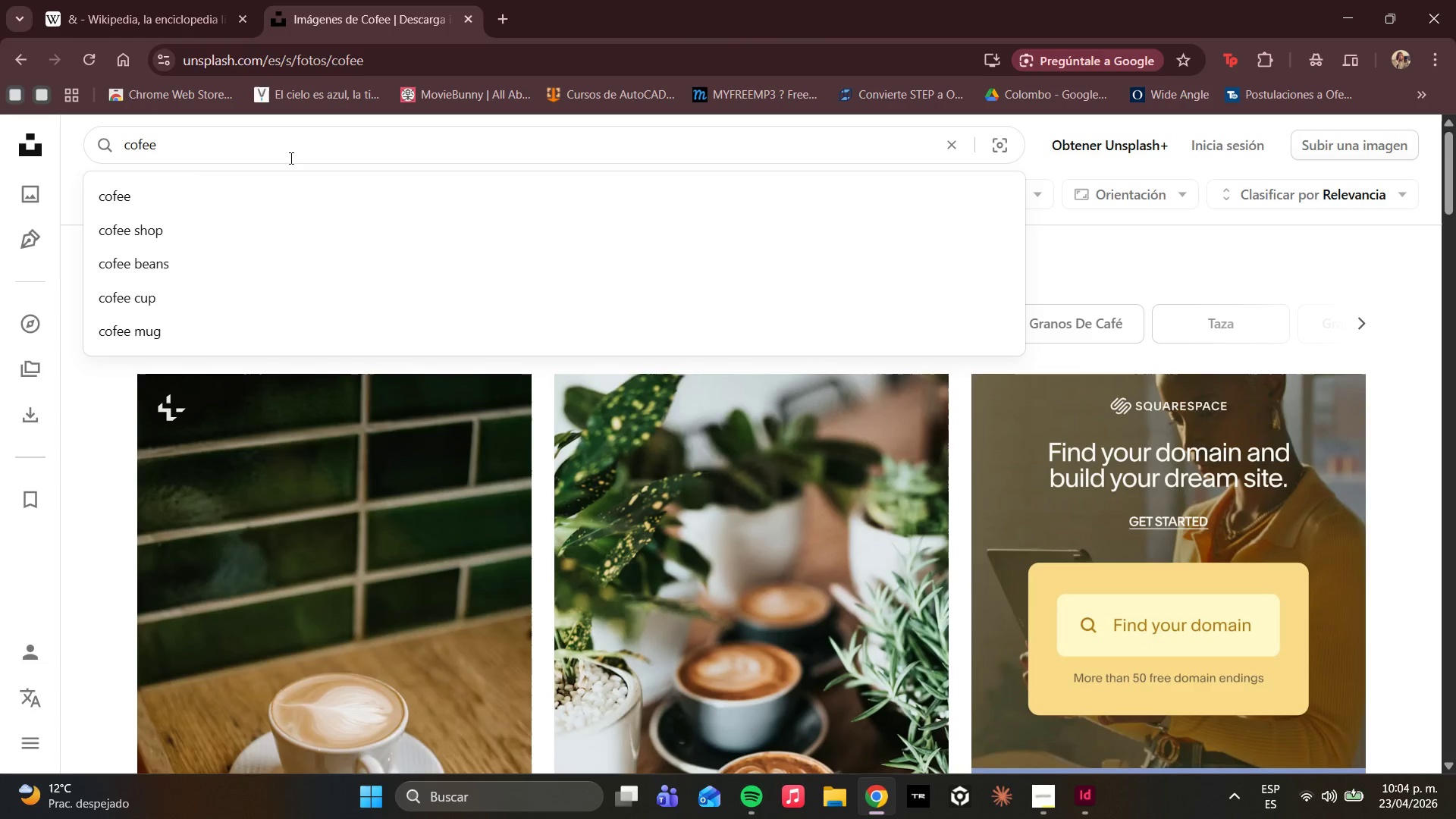 
key(Space)
 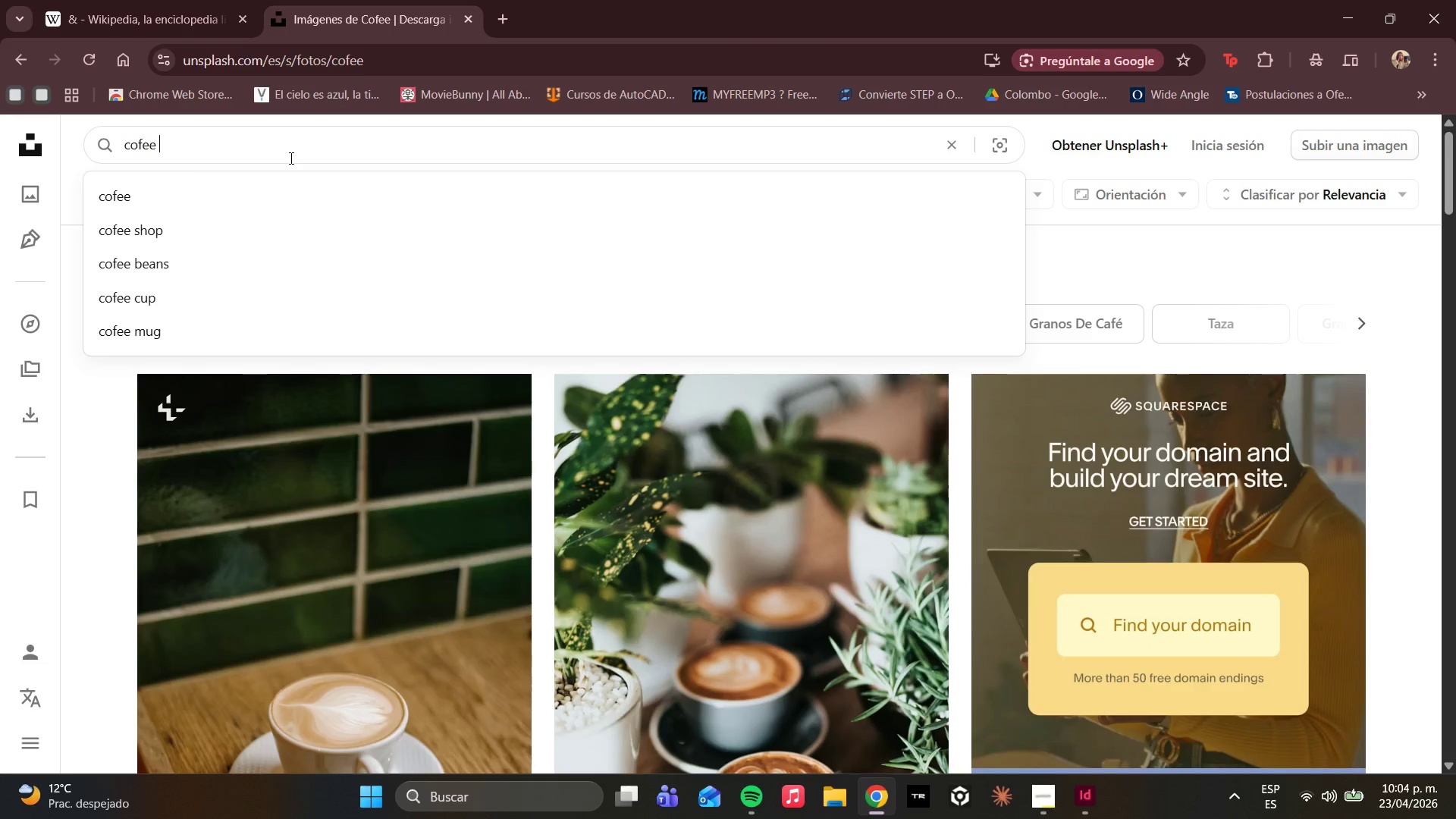 
key(ArrowDown)
 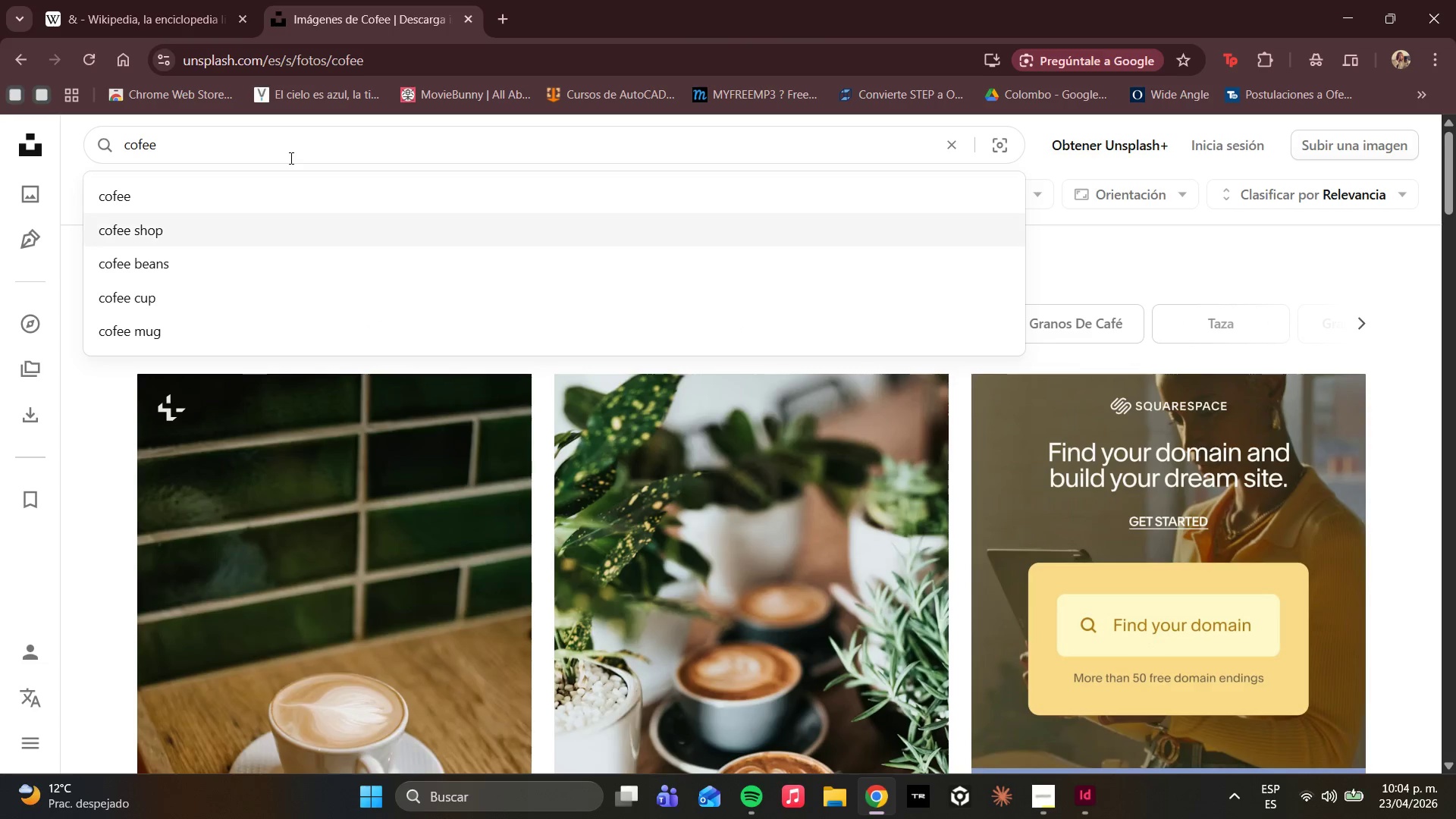 
key(ArrowDown)
 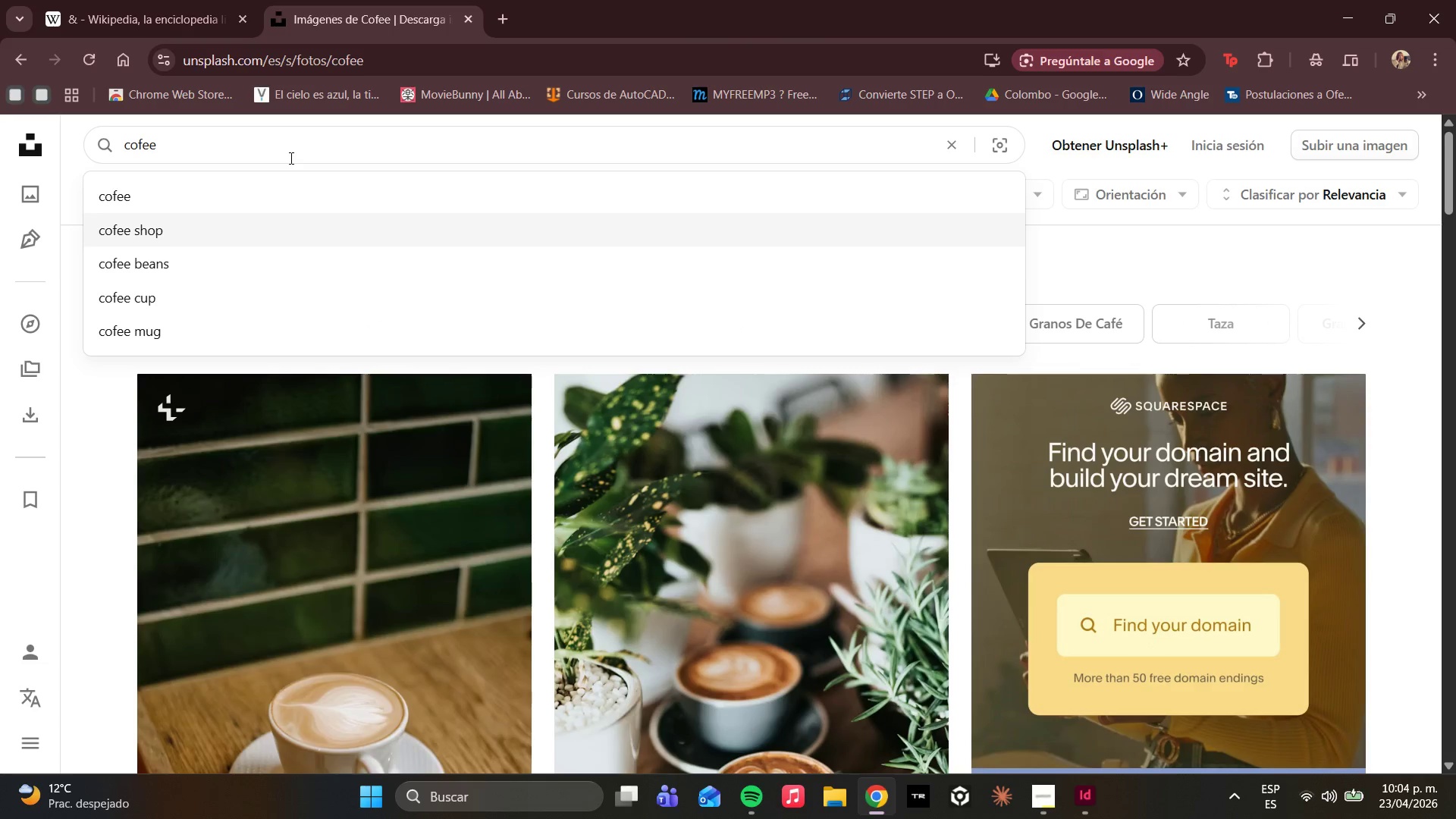 
key(ArrowDown)
 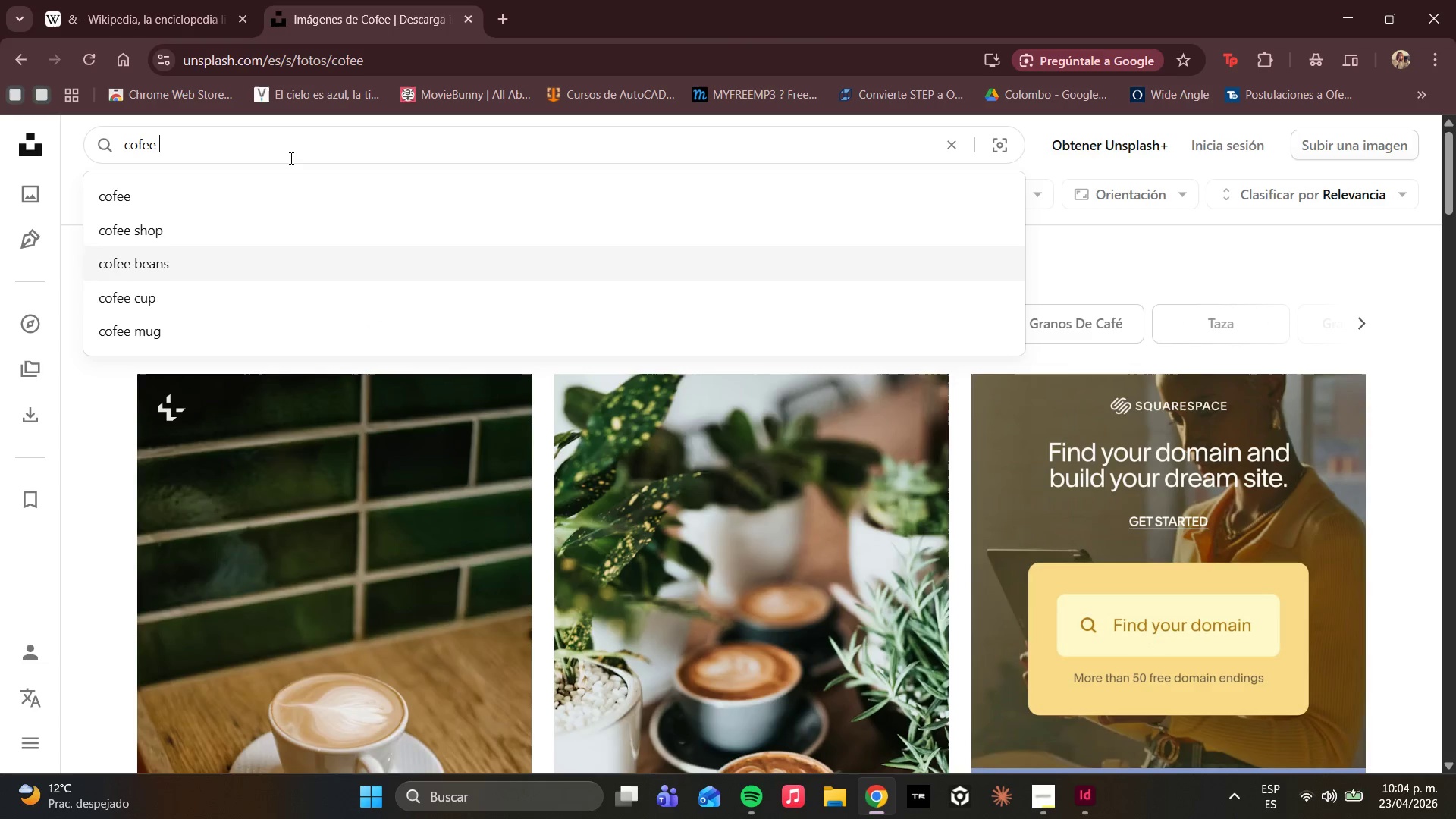 
key(ArrowDown)
 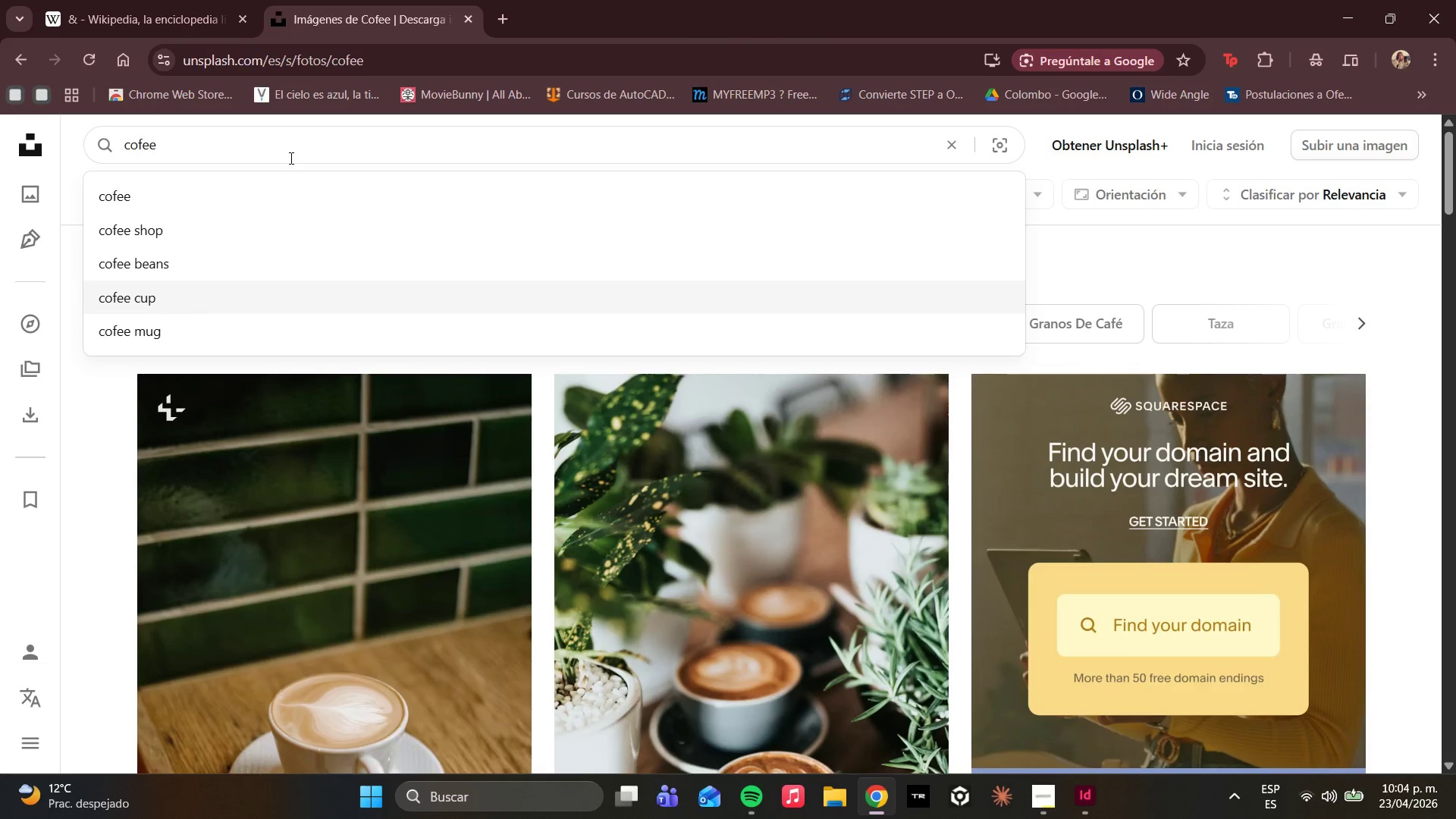 
key(Enter)
 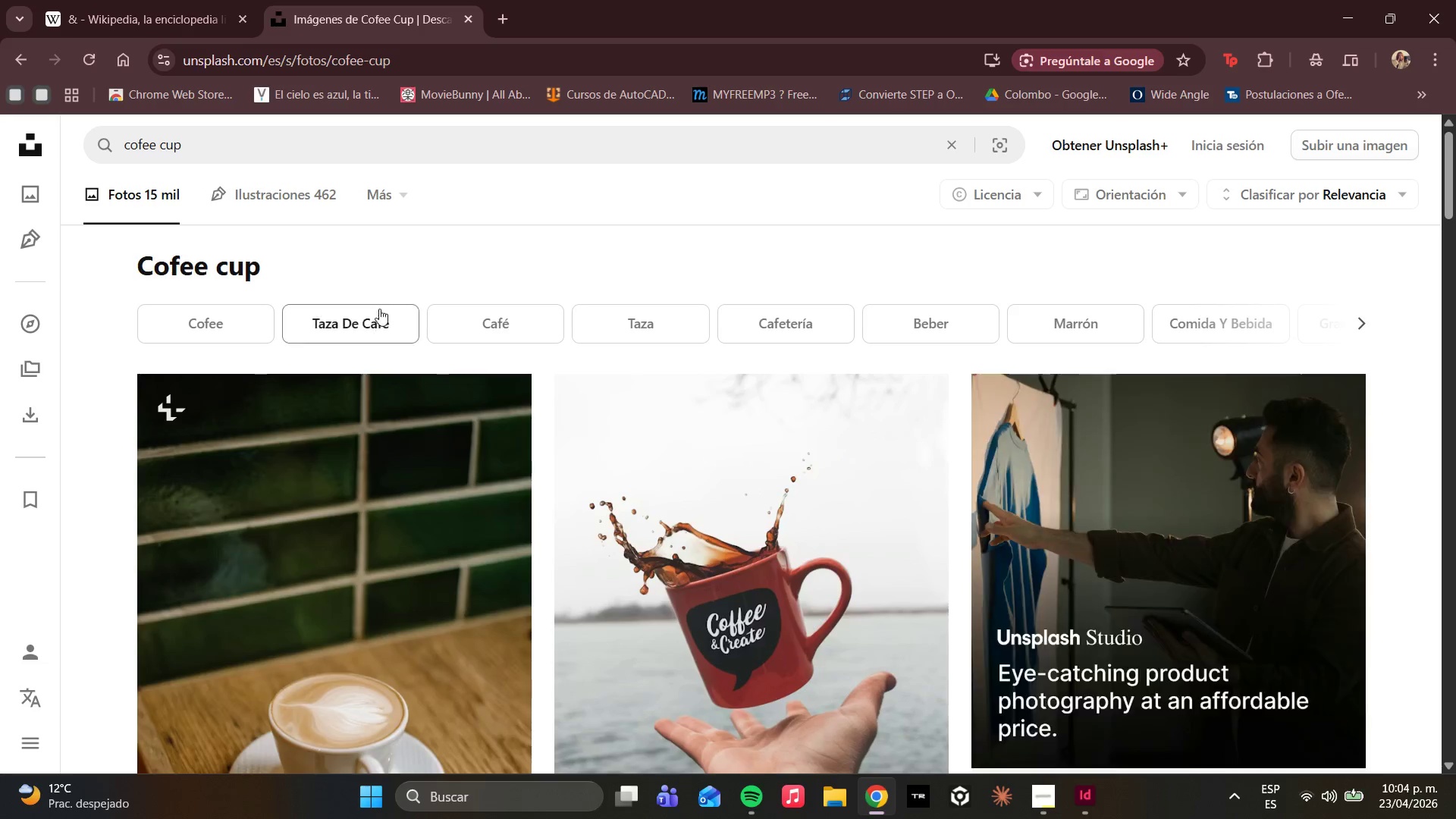 
scroll: coordinate [575, 491], scroll_direction: down, amount: 26.0
 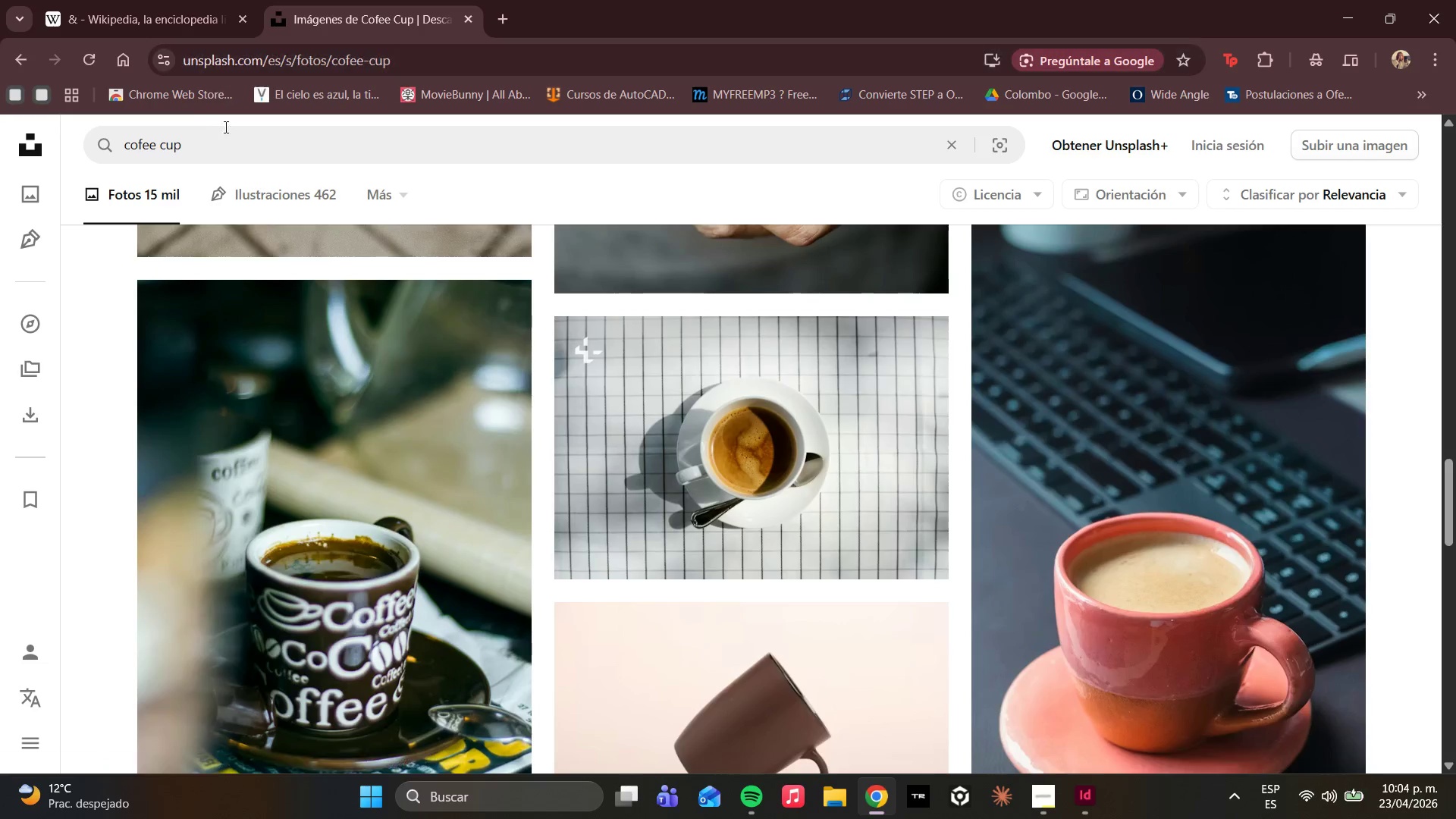 
left_click([228, 149])
 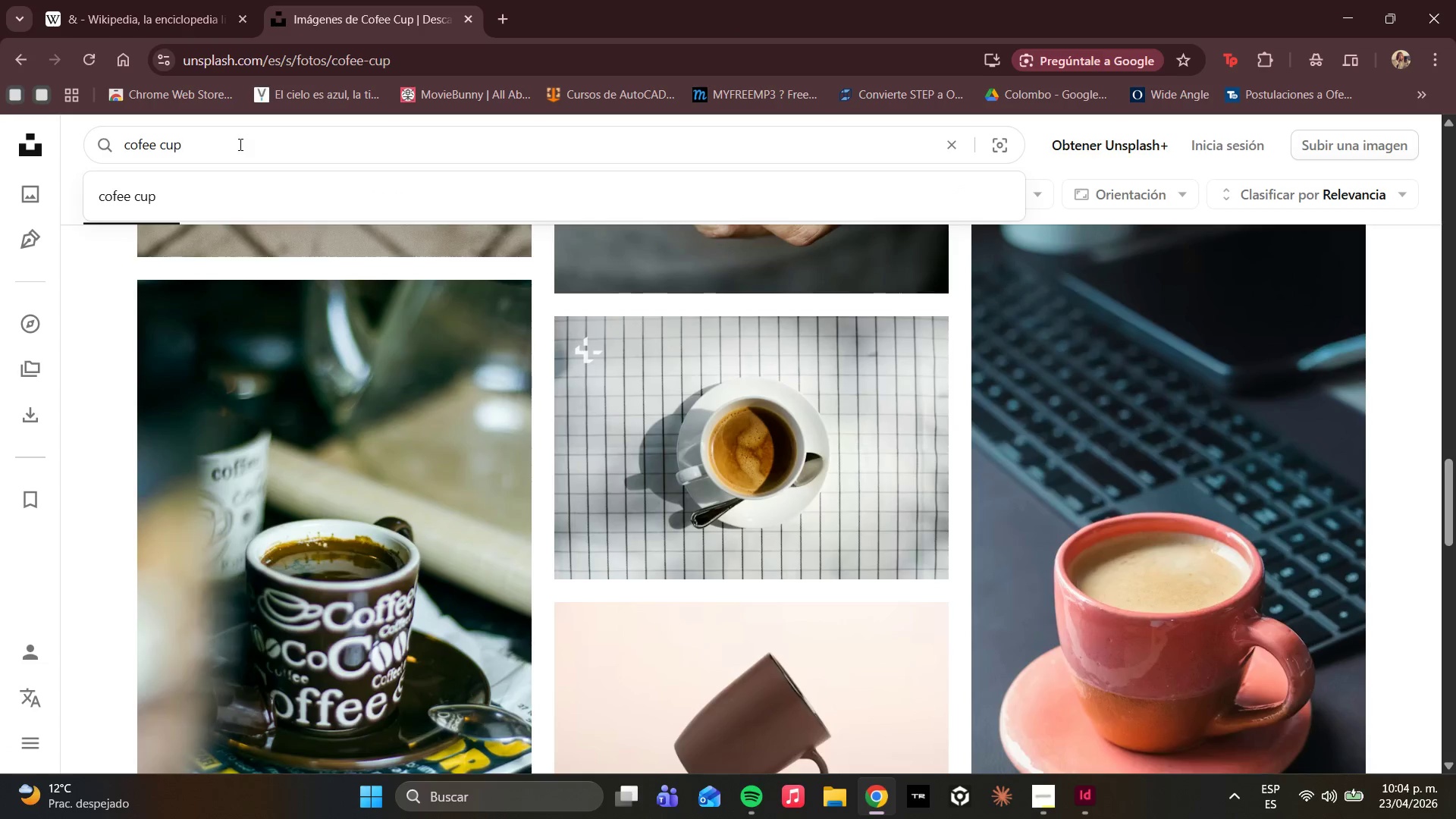 
type( antiqe)
key(Backspace)
type(ue)
 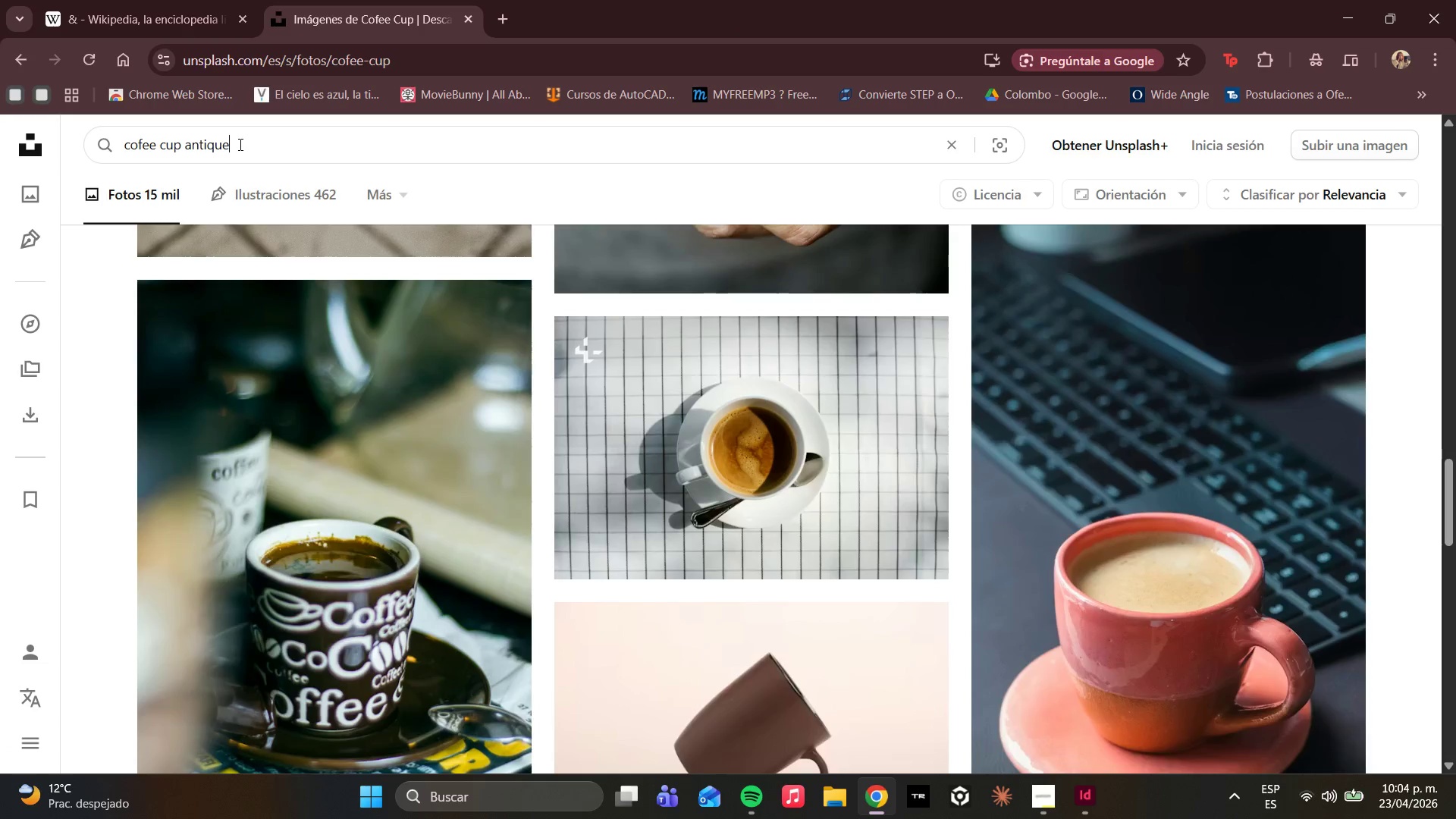 
key(Enter)
 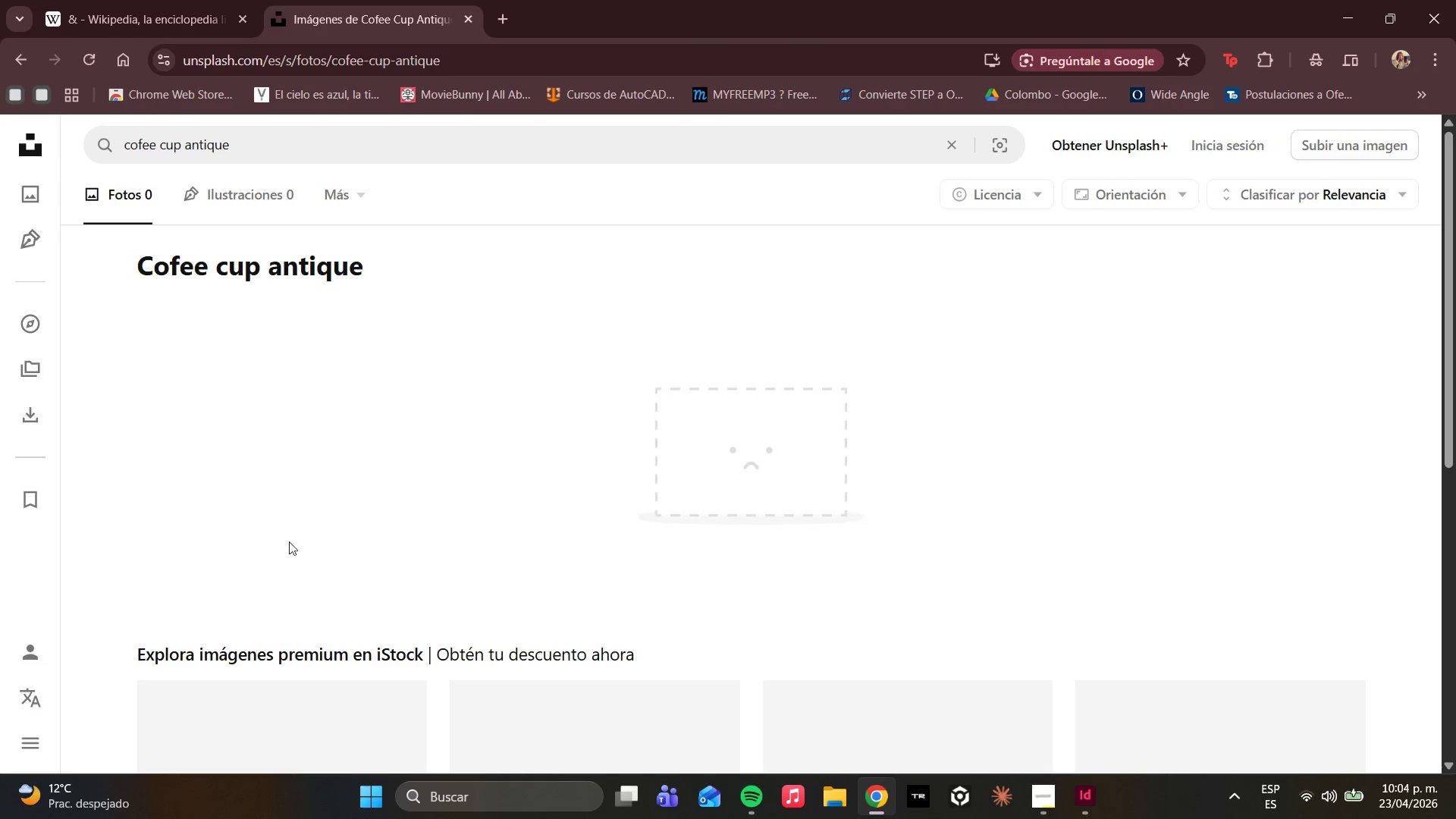 
scroll: coordinate [429, 541], scroll_direction: down, amount: 4.0
 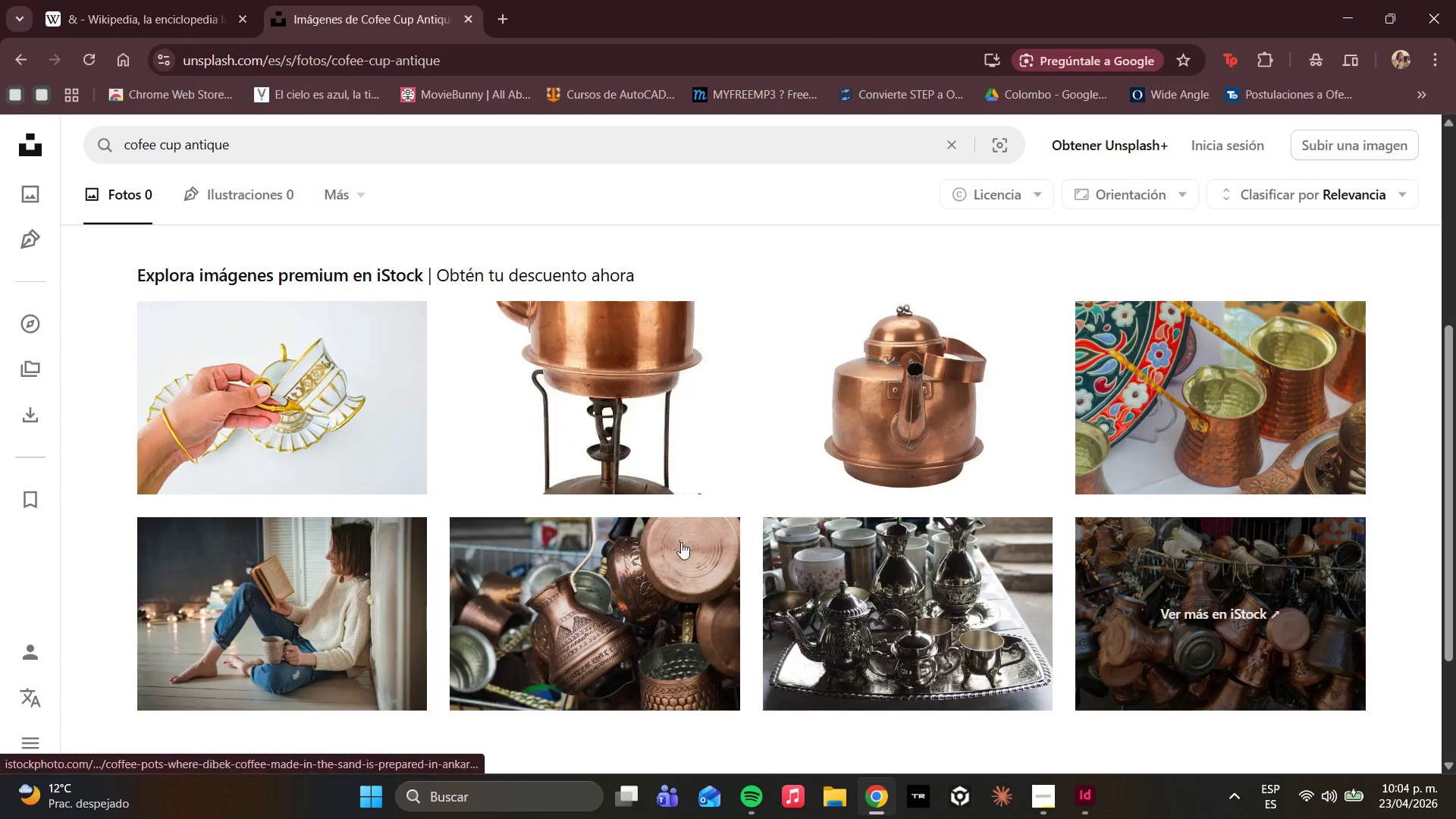 
left_click([920, 611])
 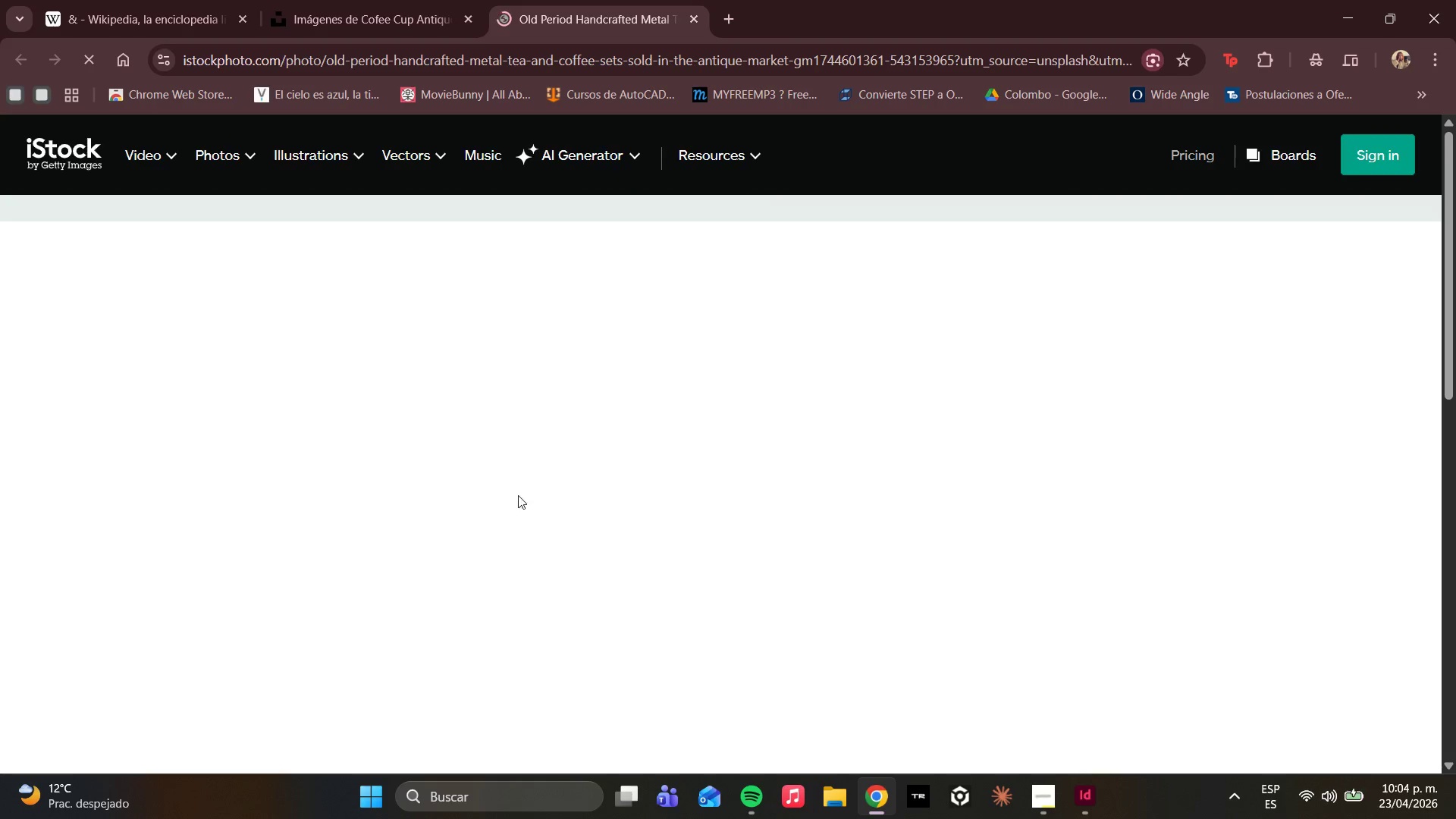 
scroll: coordinate [512, 500], scroll_direction: down, amount: 2.0
 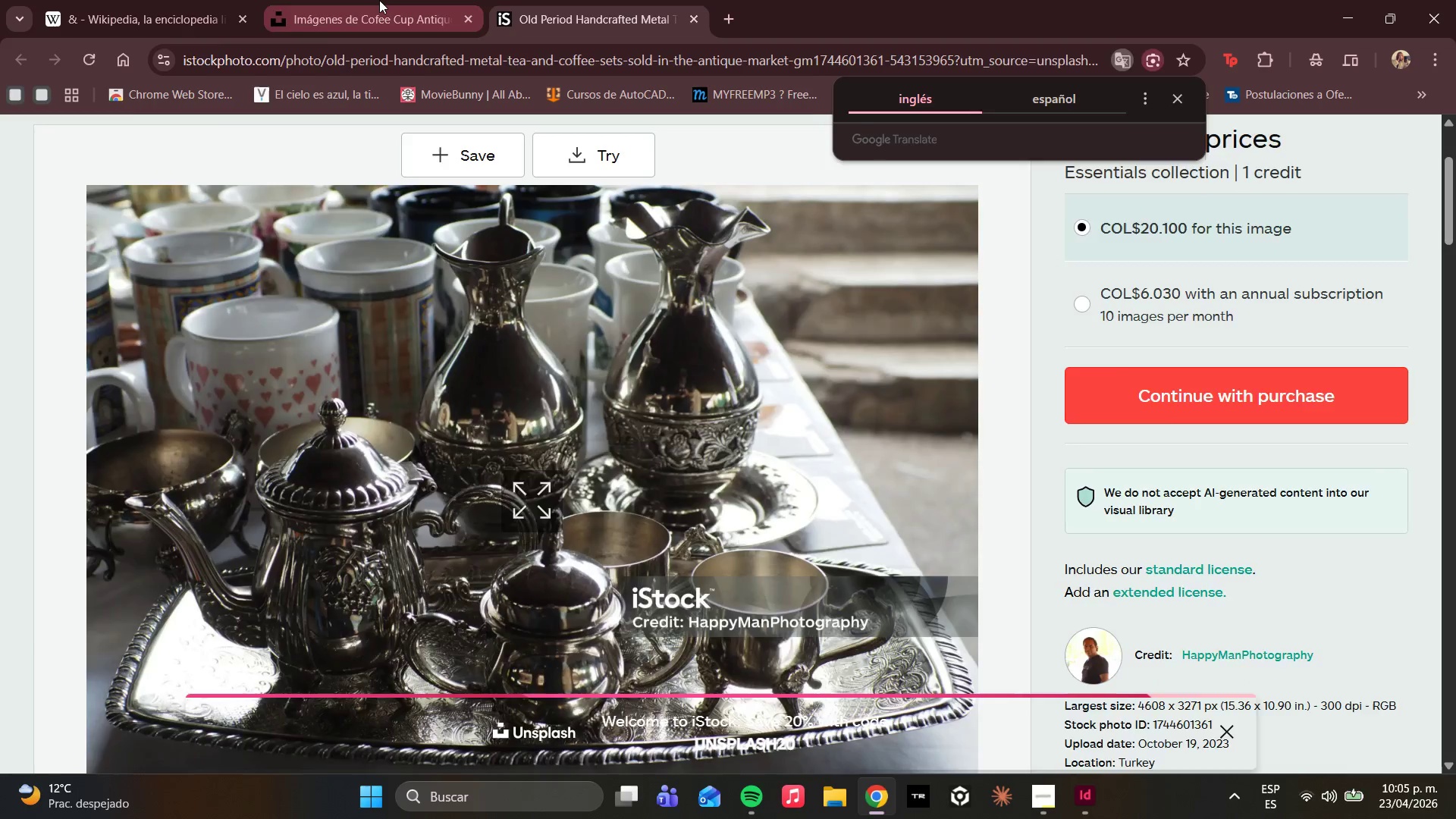 
left_click([379, 0])
 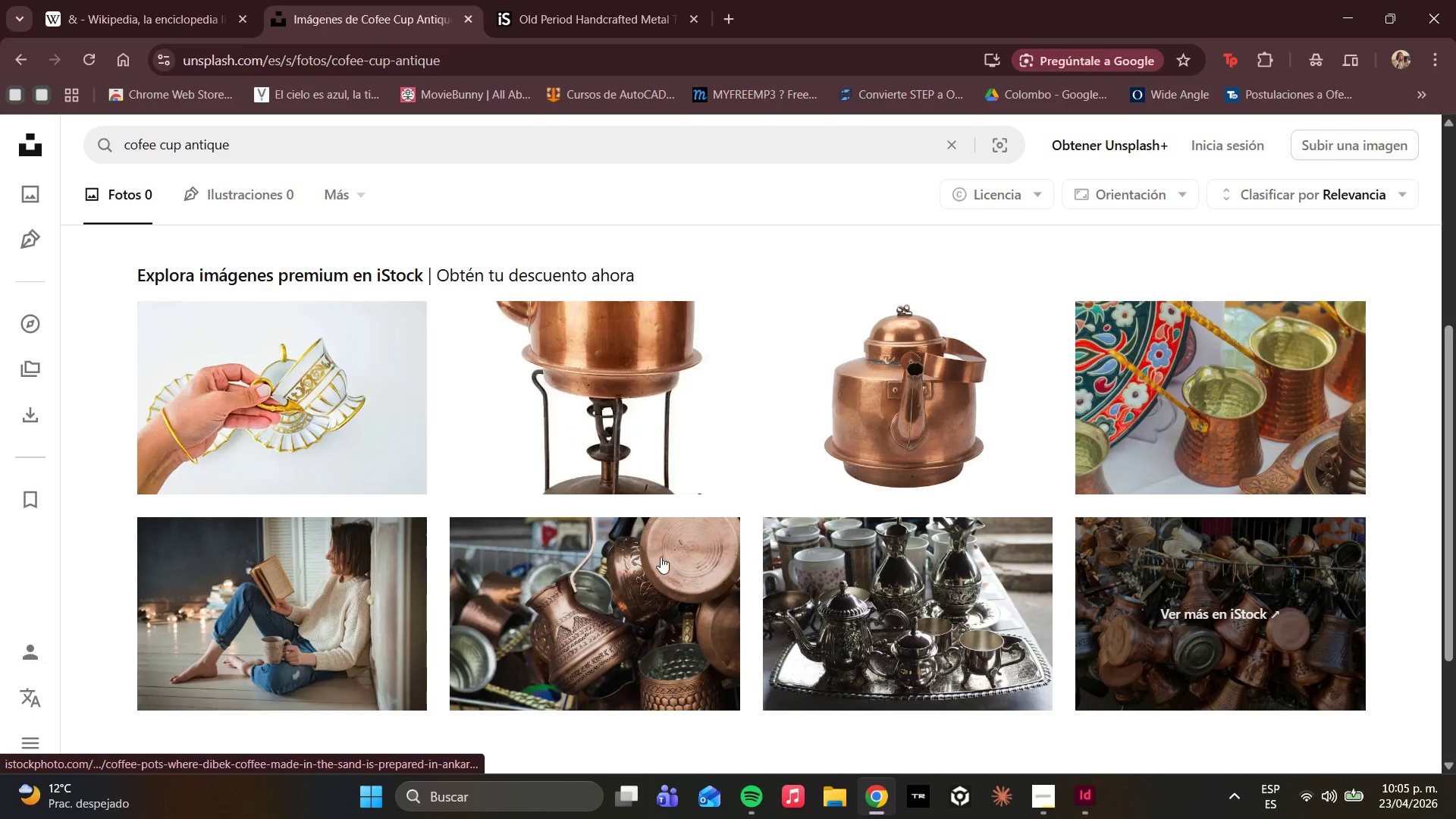 
scroll: coordinate [693, 507], scroll_direction: down, amount: 5.0
 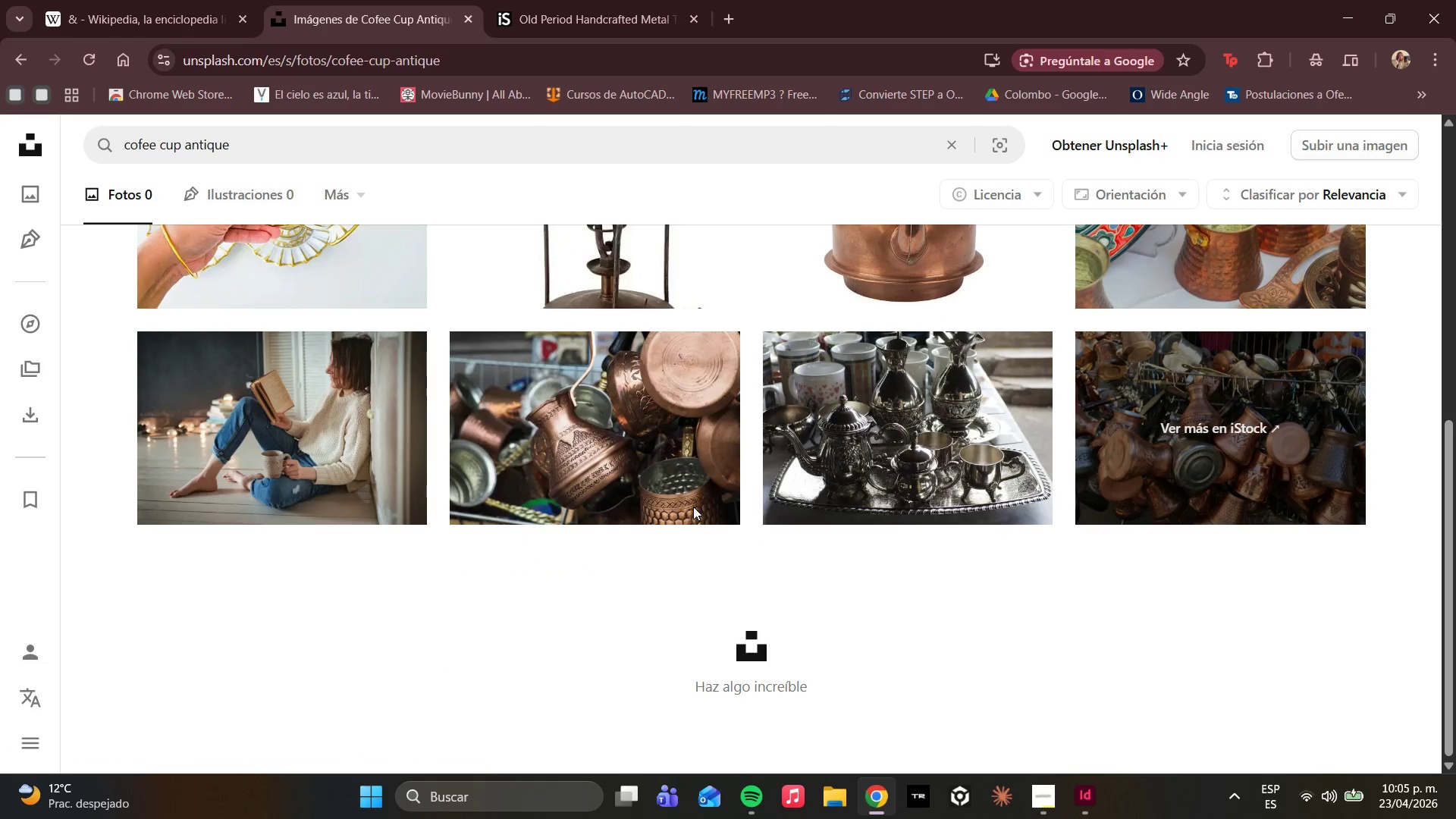 
scroll: coordinate [695, 507], scroll_direction: up, amount: 9.0
 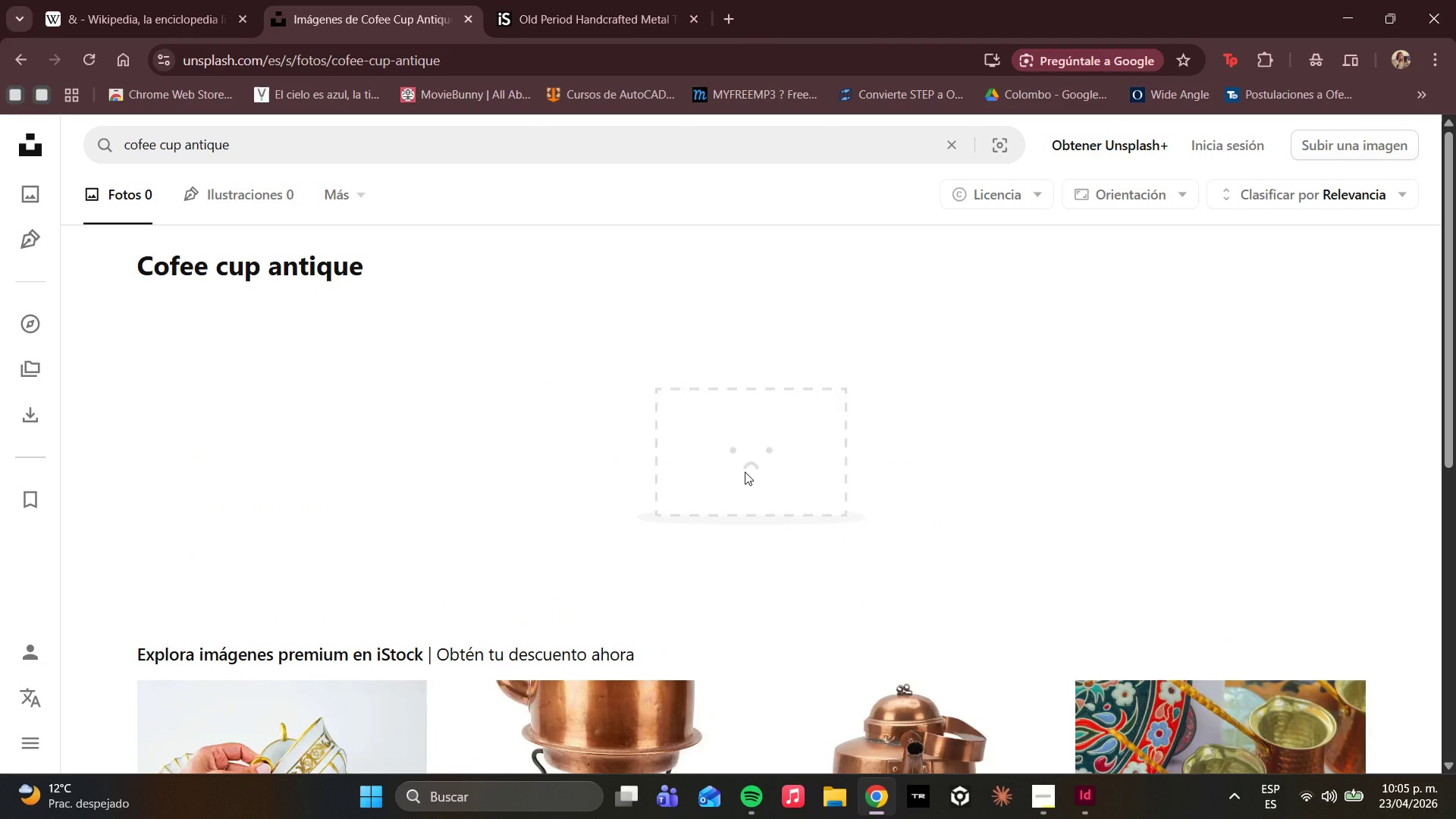 
left_click([742, 470])
 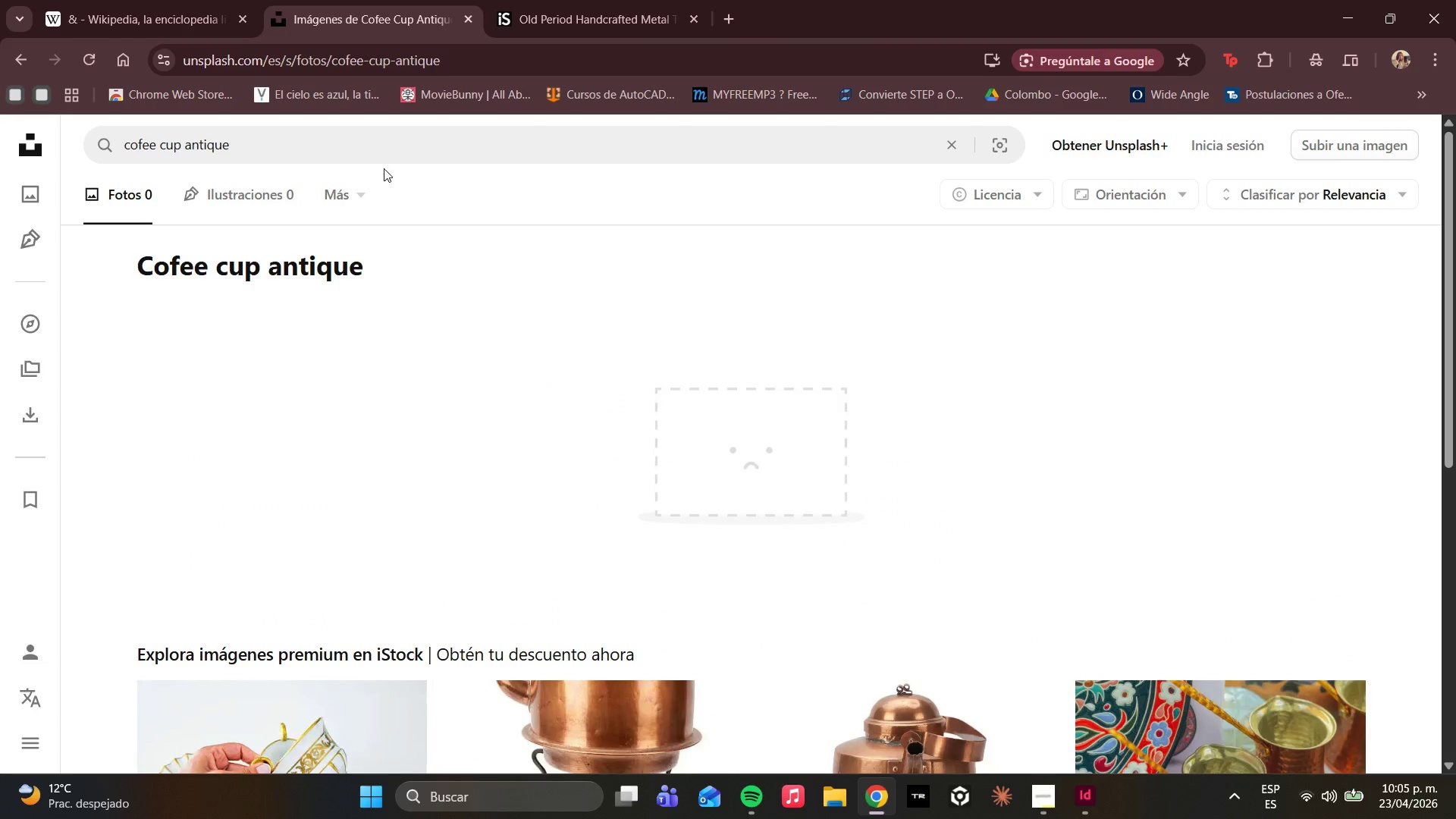 
left_click([366, 144])
 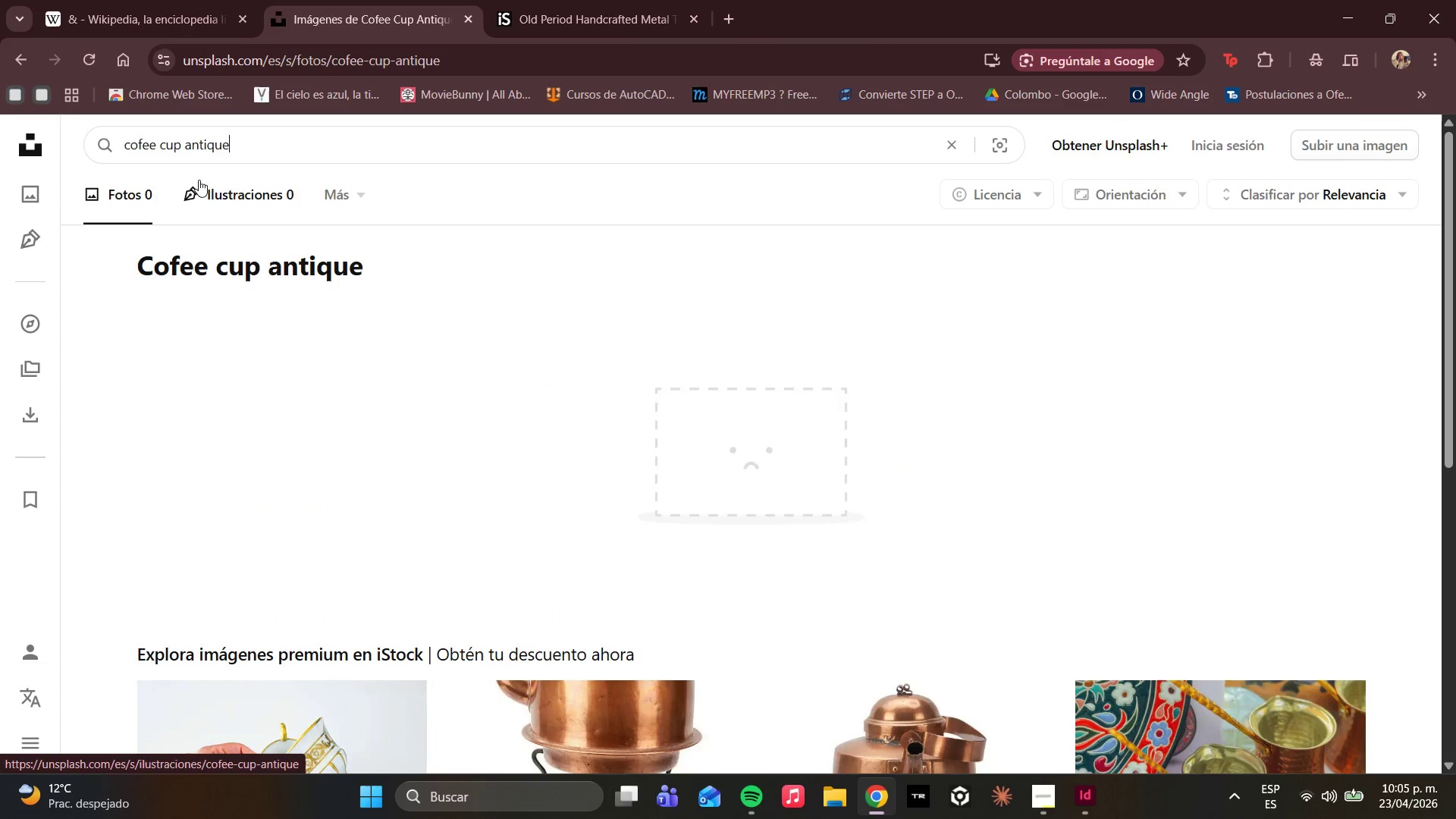 
left_click_drag(start_coordinate=[237, 140], to_coordinate=[143, 148])
 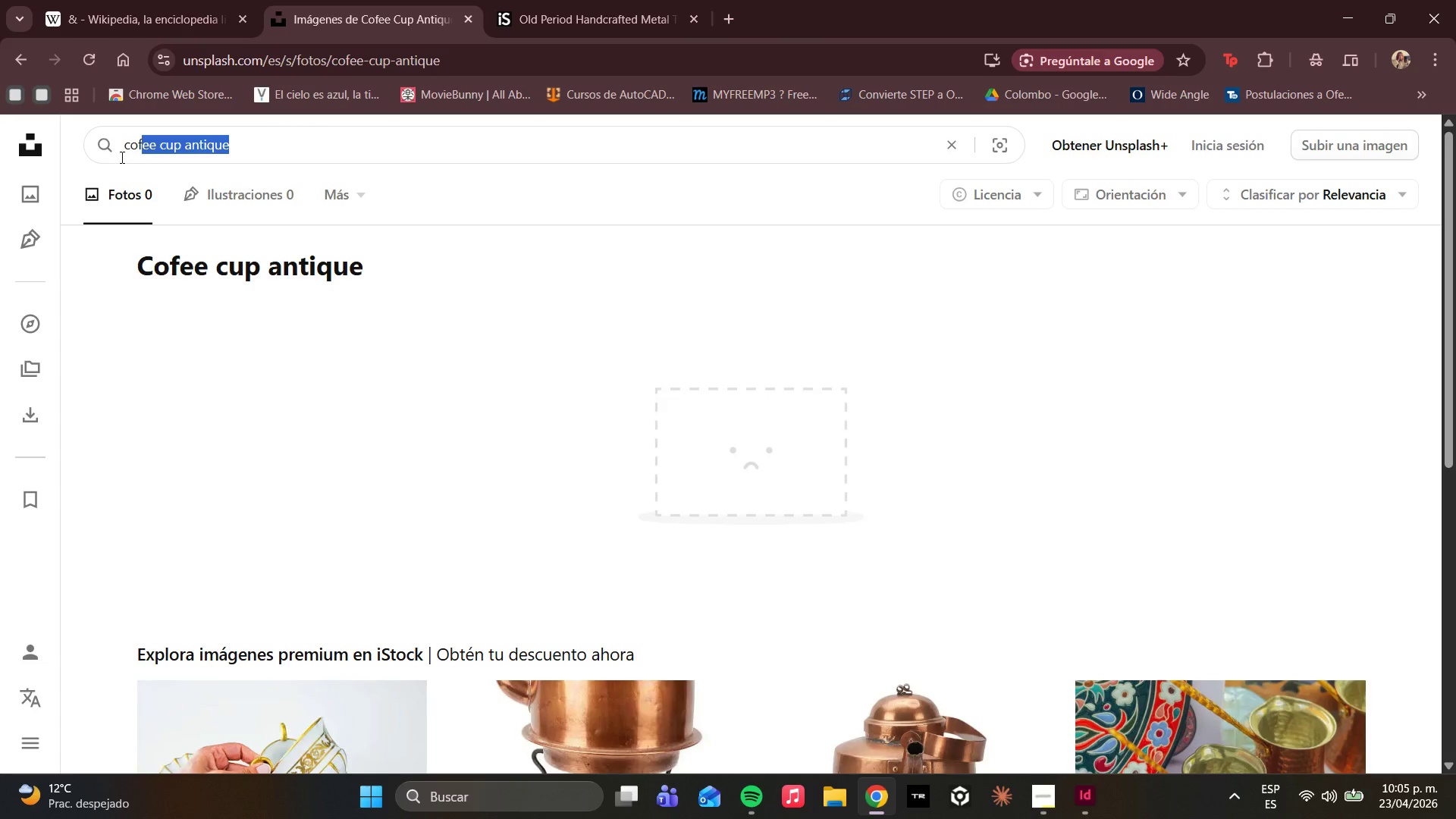 
key(F12)
 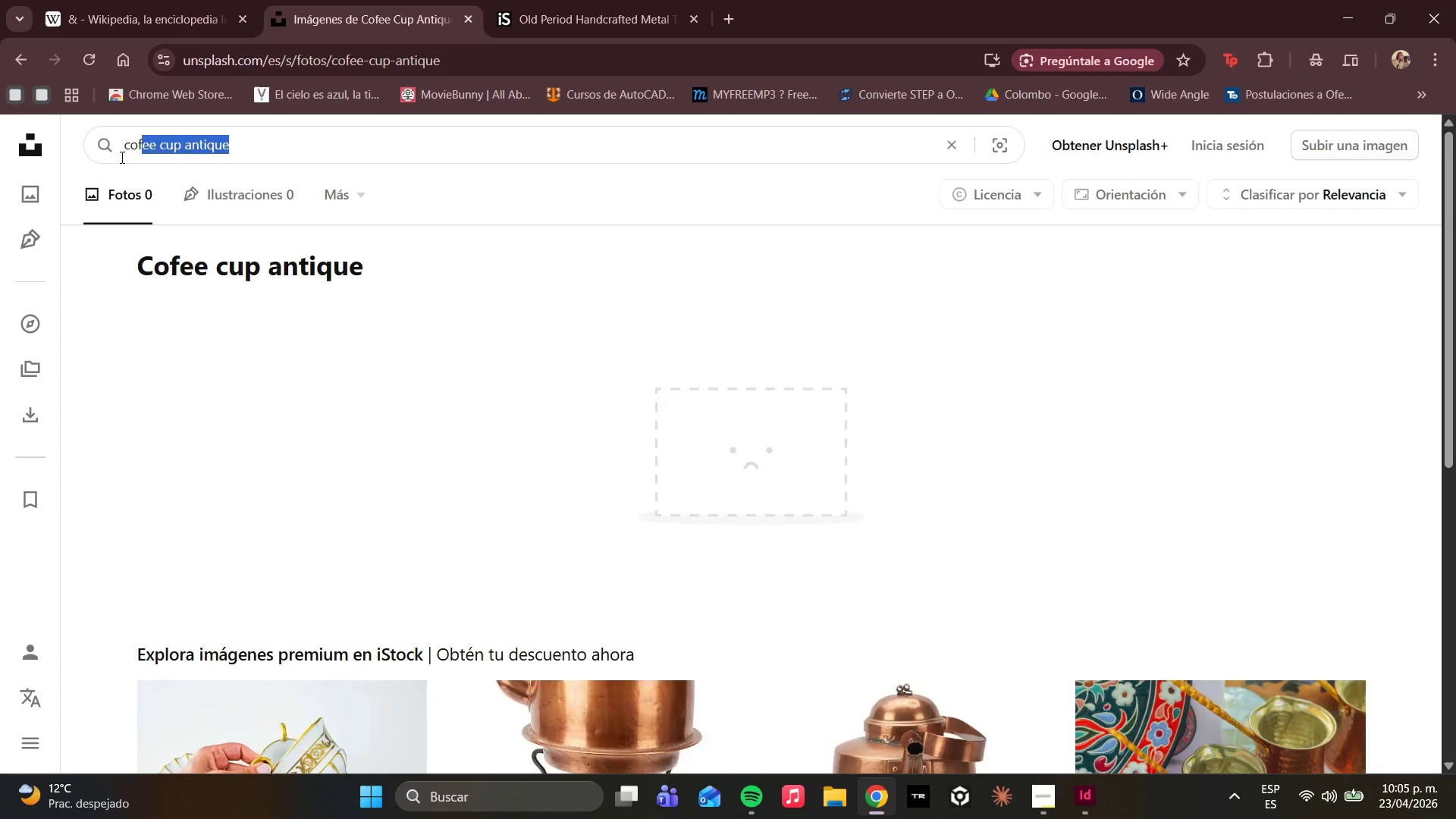 
key(Backspace)
 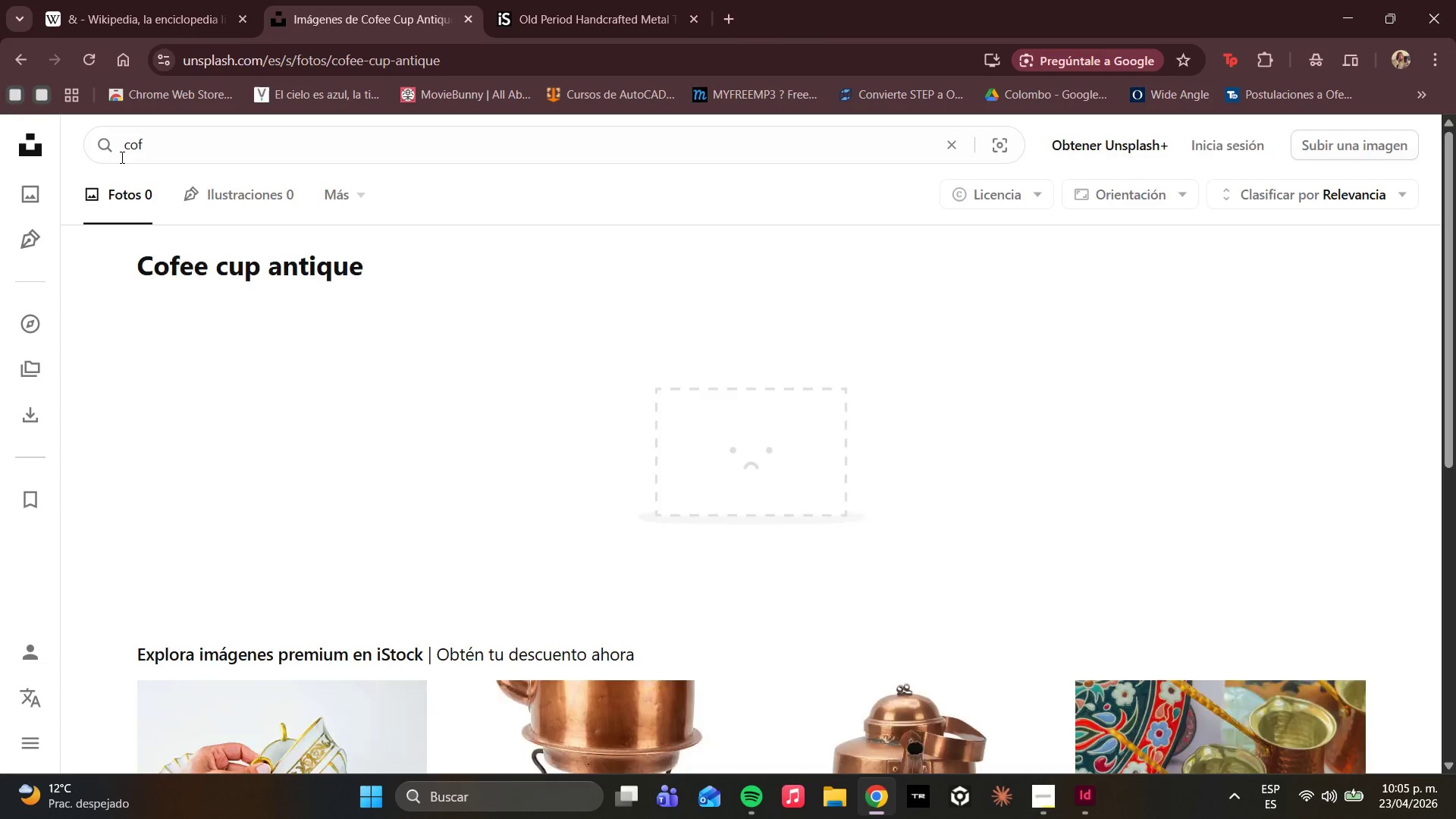 
key(Backspace)
 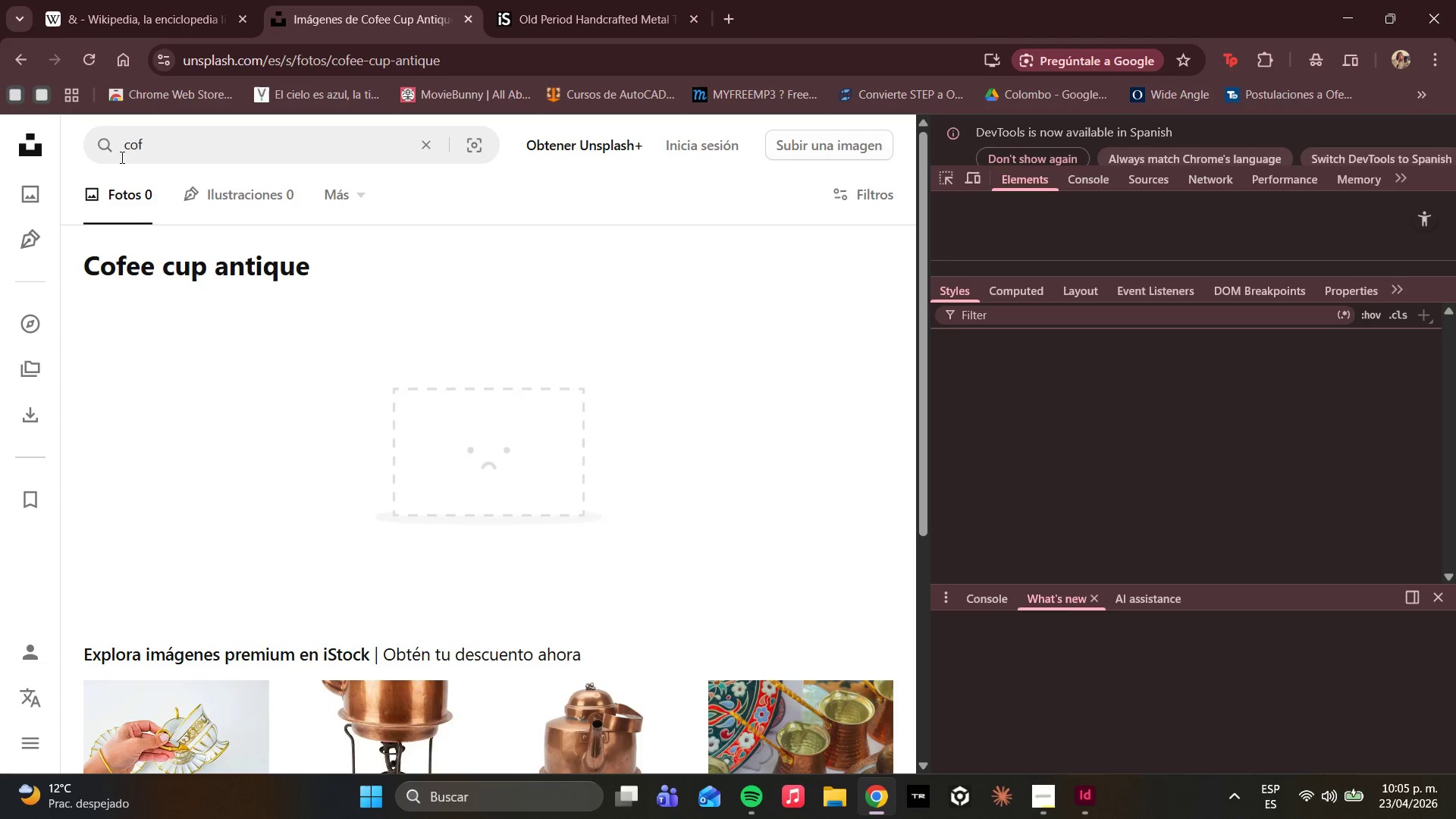 
key(Backspace)
 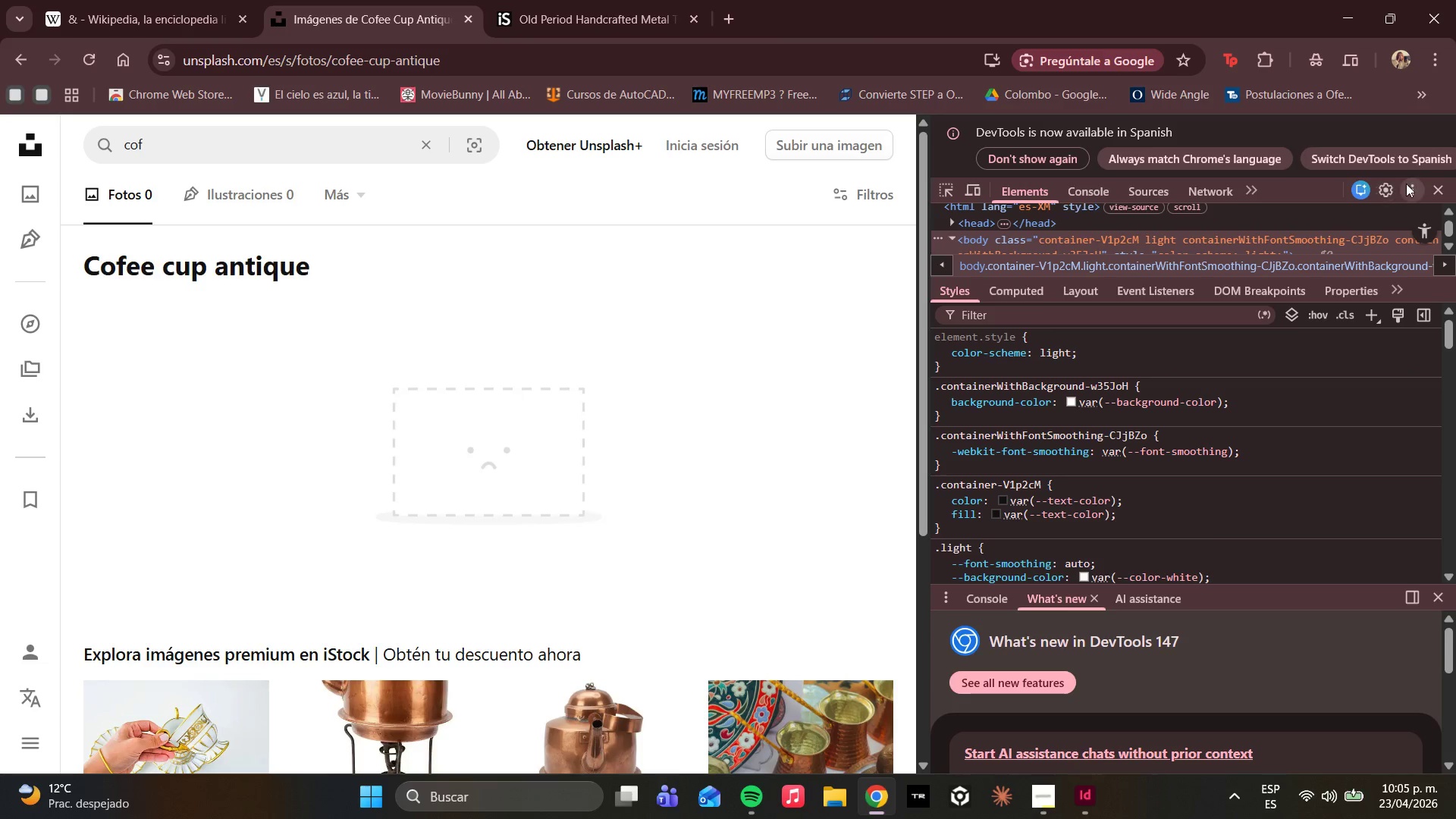 
left_click([1433, 190])
 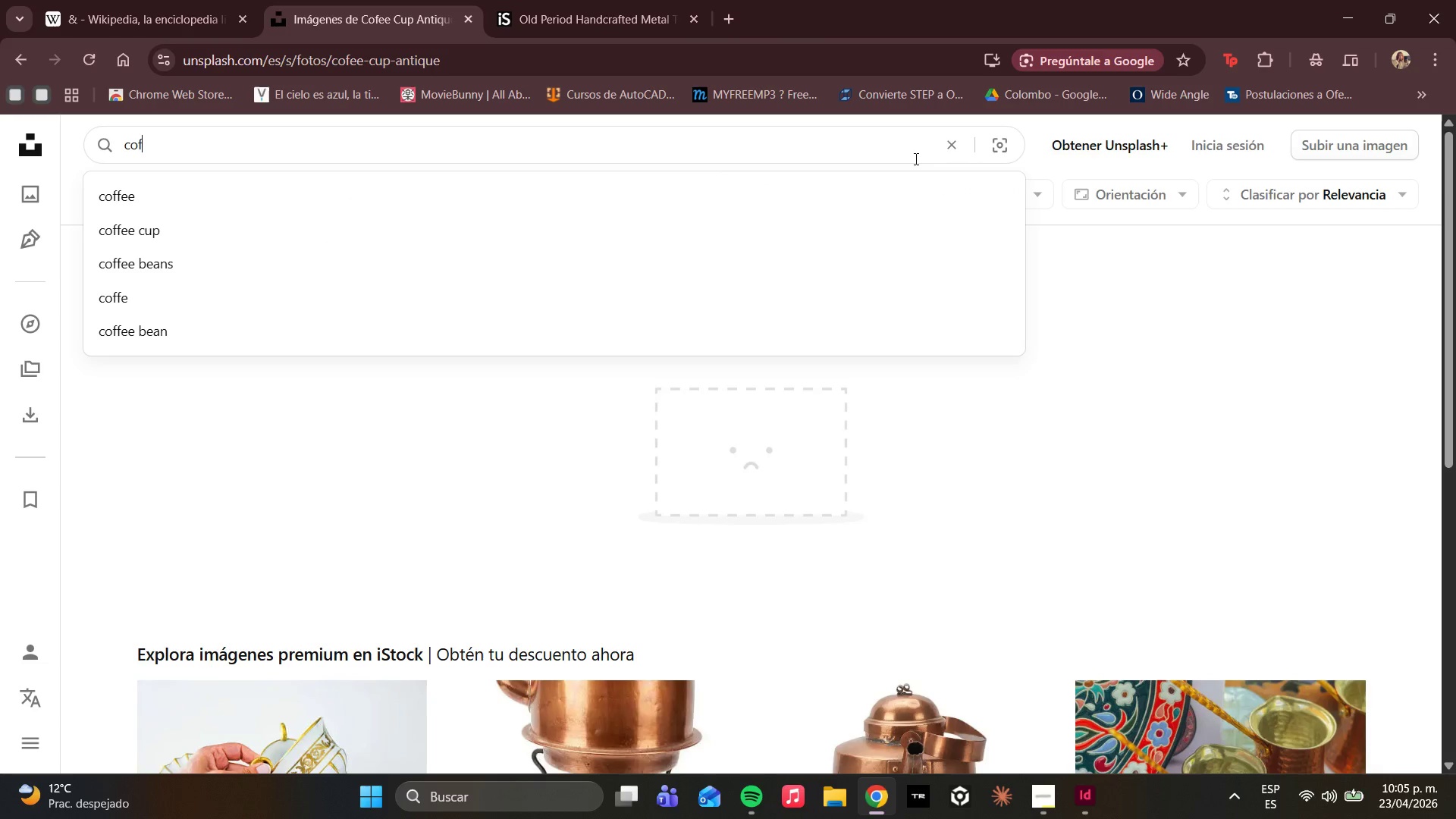 
left_click([951, 148])
 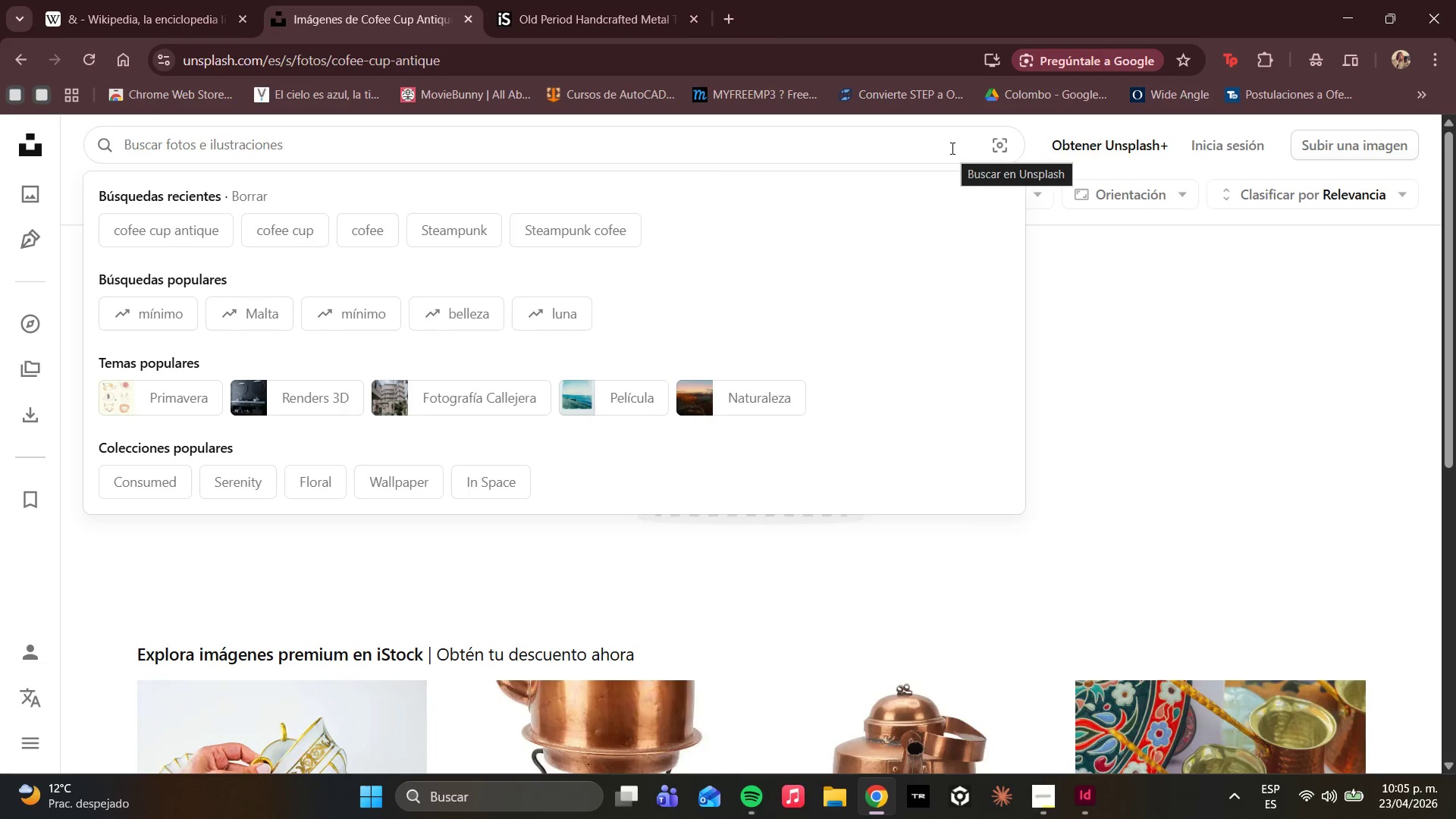 
type(antique coffee)
 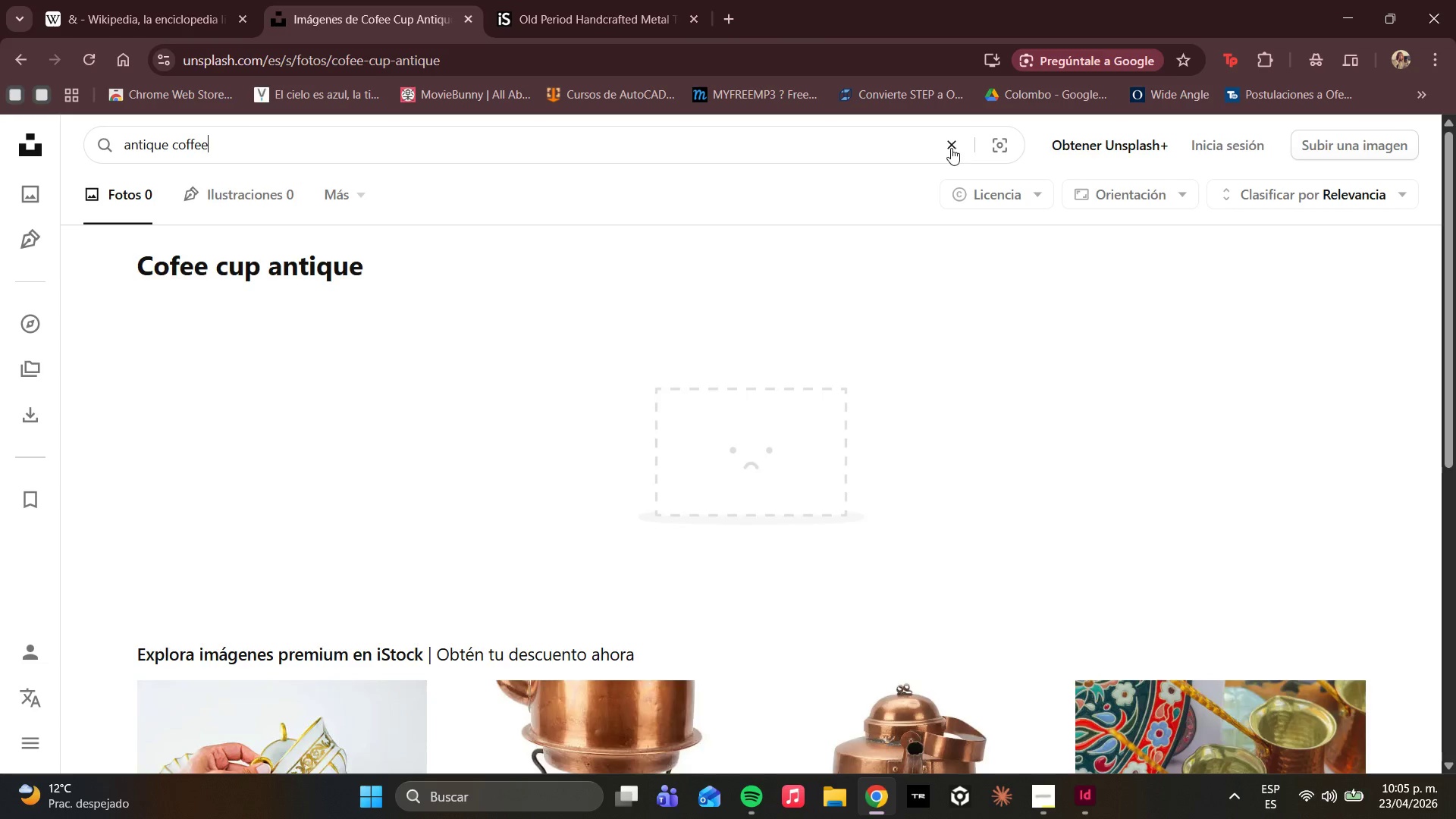 
key(Enter)
 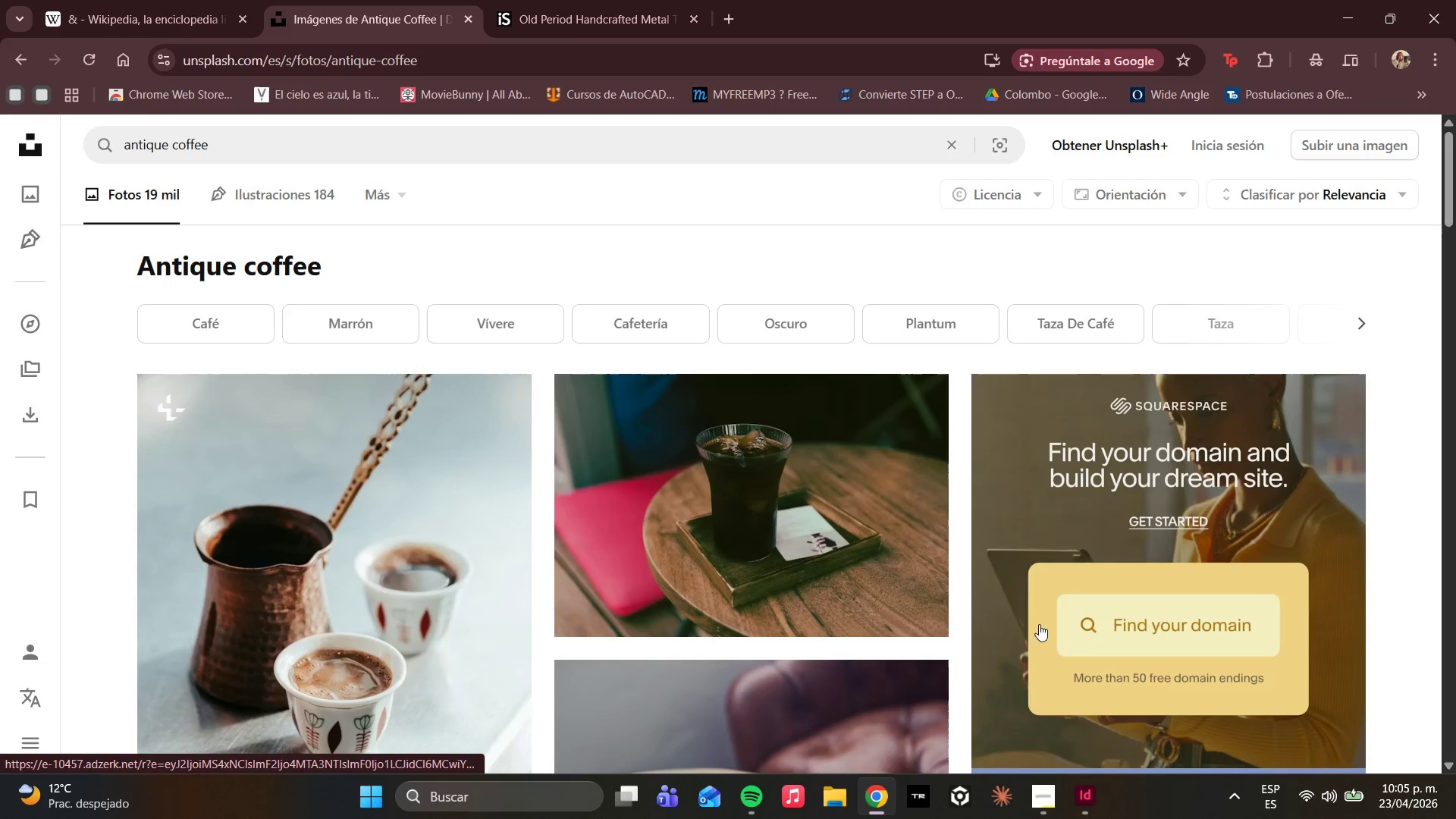 
scroll: coordinate [546, 510], scroll_direction: down, amount: 3.0
 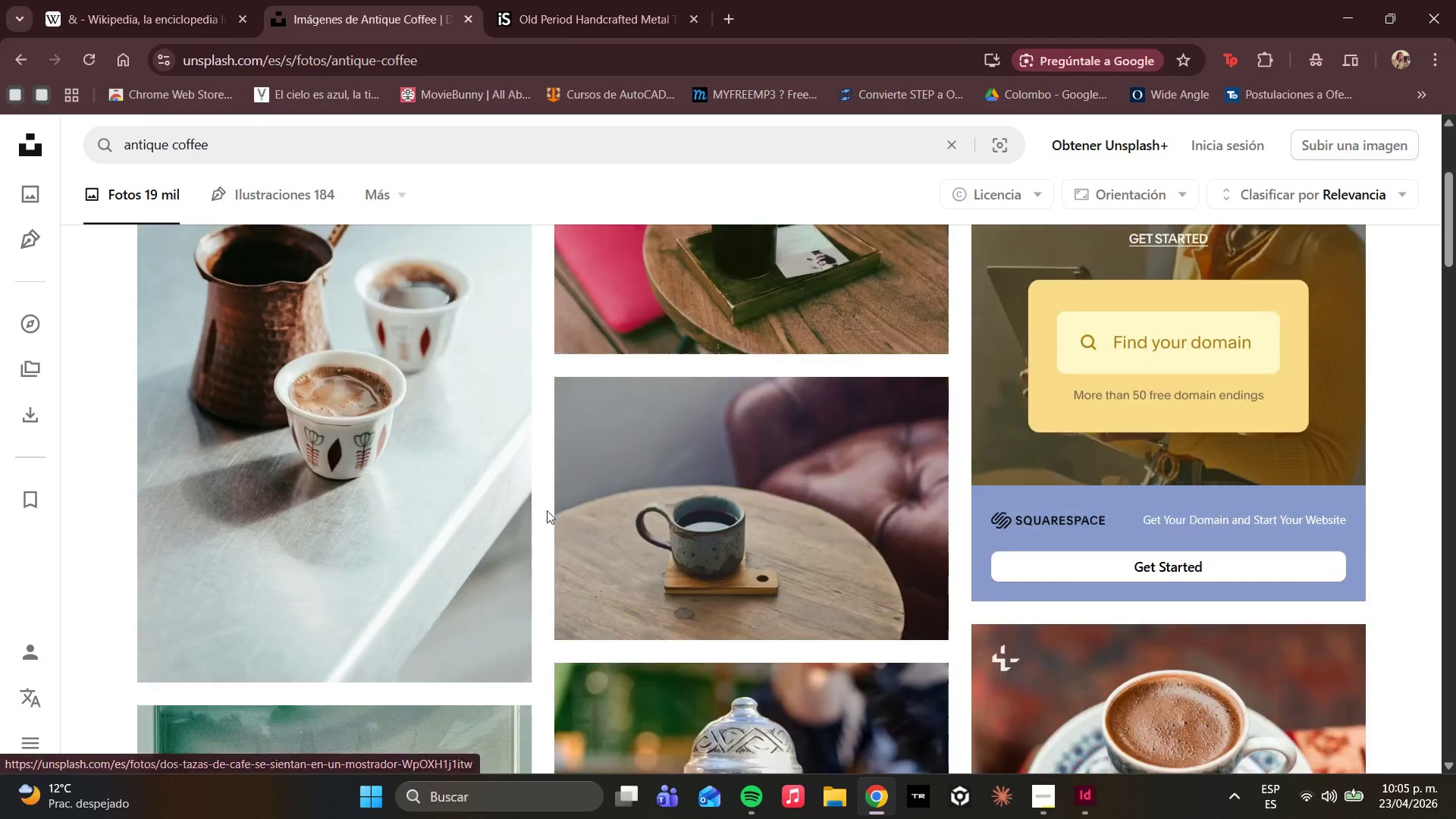 
mouse_move([591, 488])
 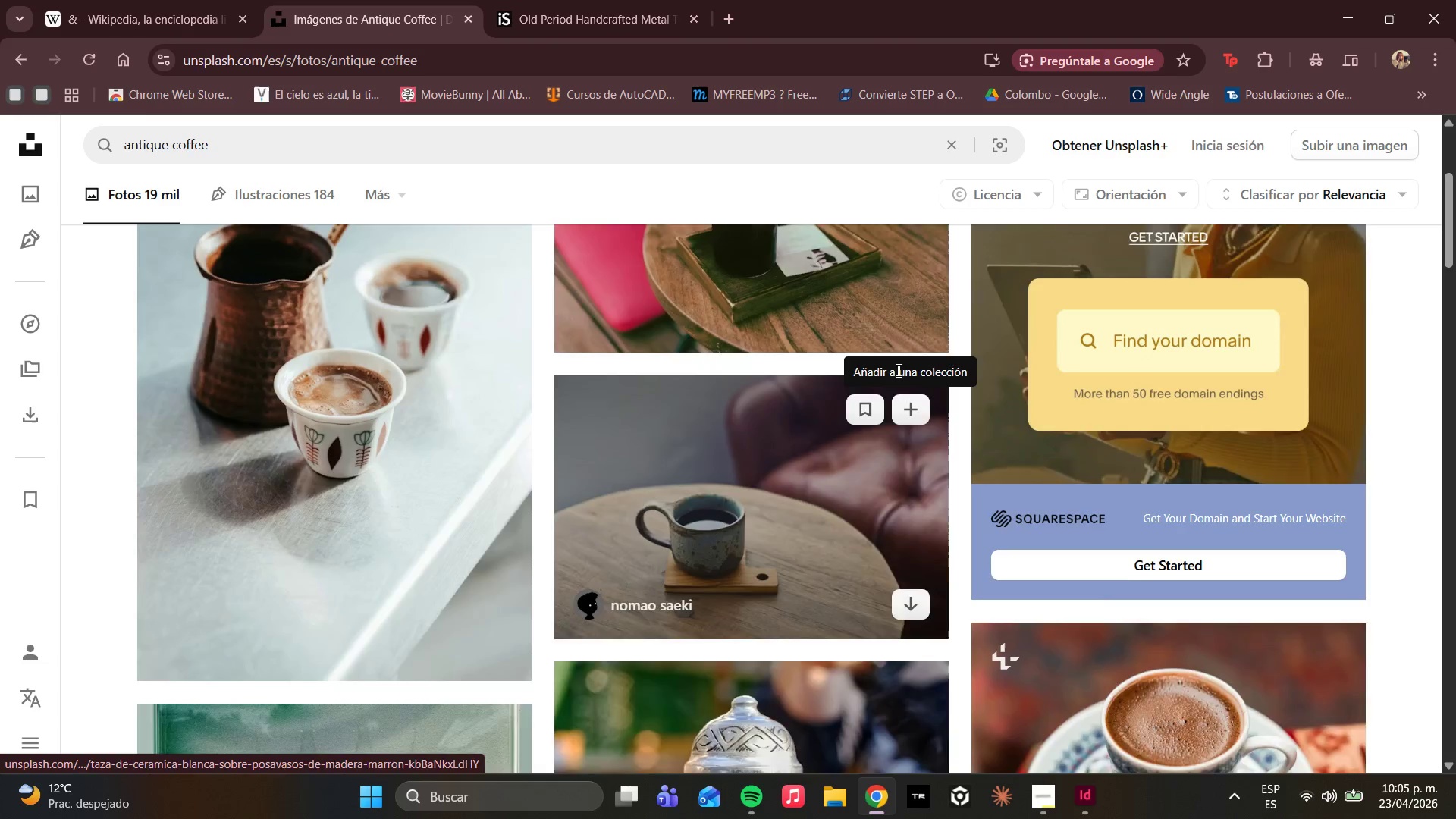 
scroll: coordinate [893, 366], scroll_direction: up, amount: 2.0
 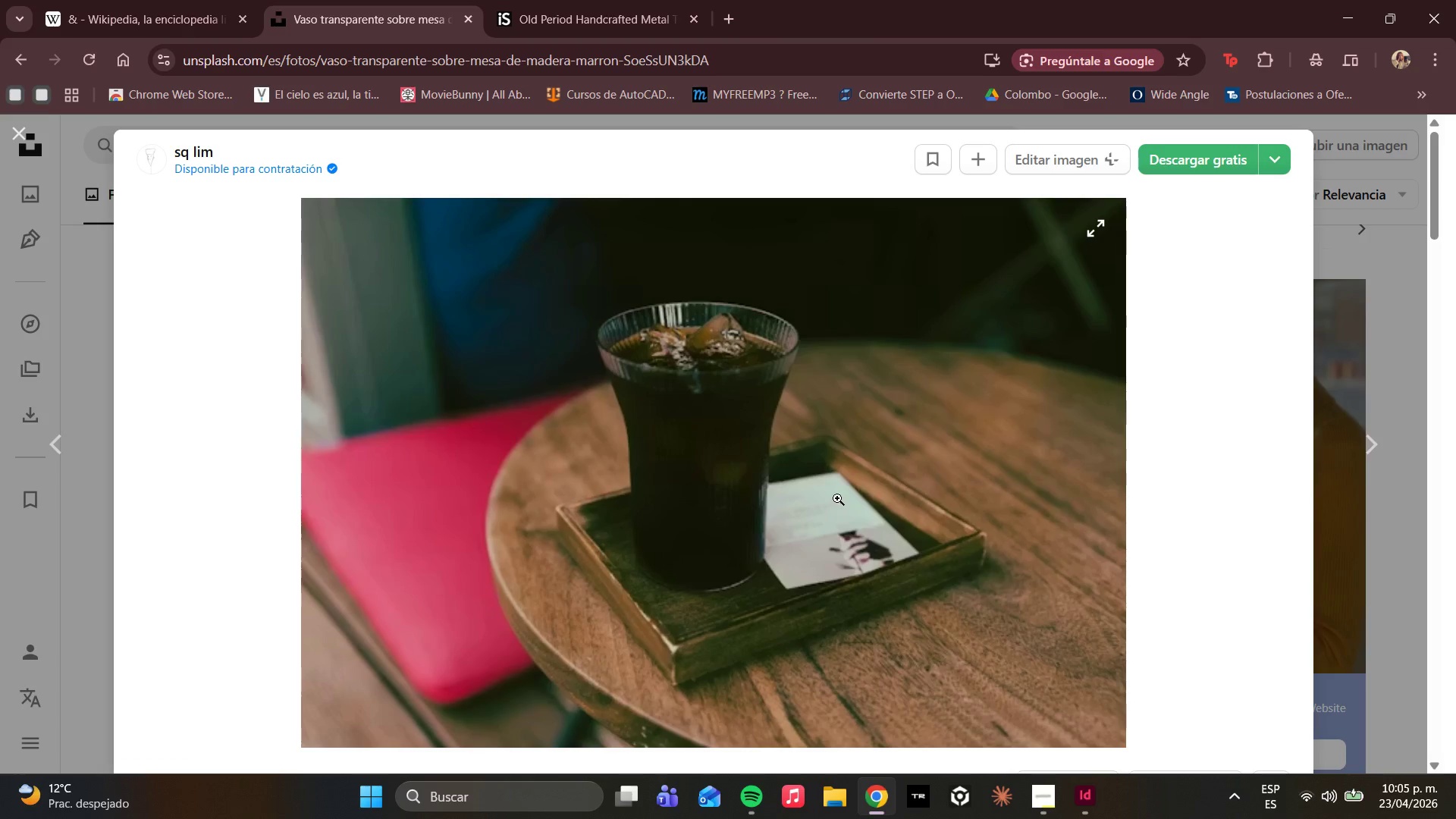 
scroll: coordinate [715, 544], scroll_direction: down, amount: 11.0
 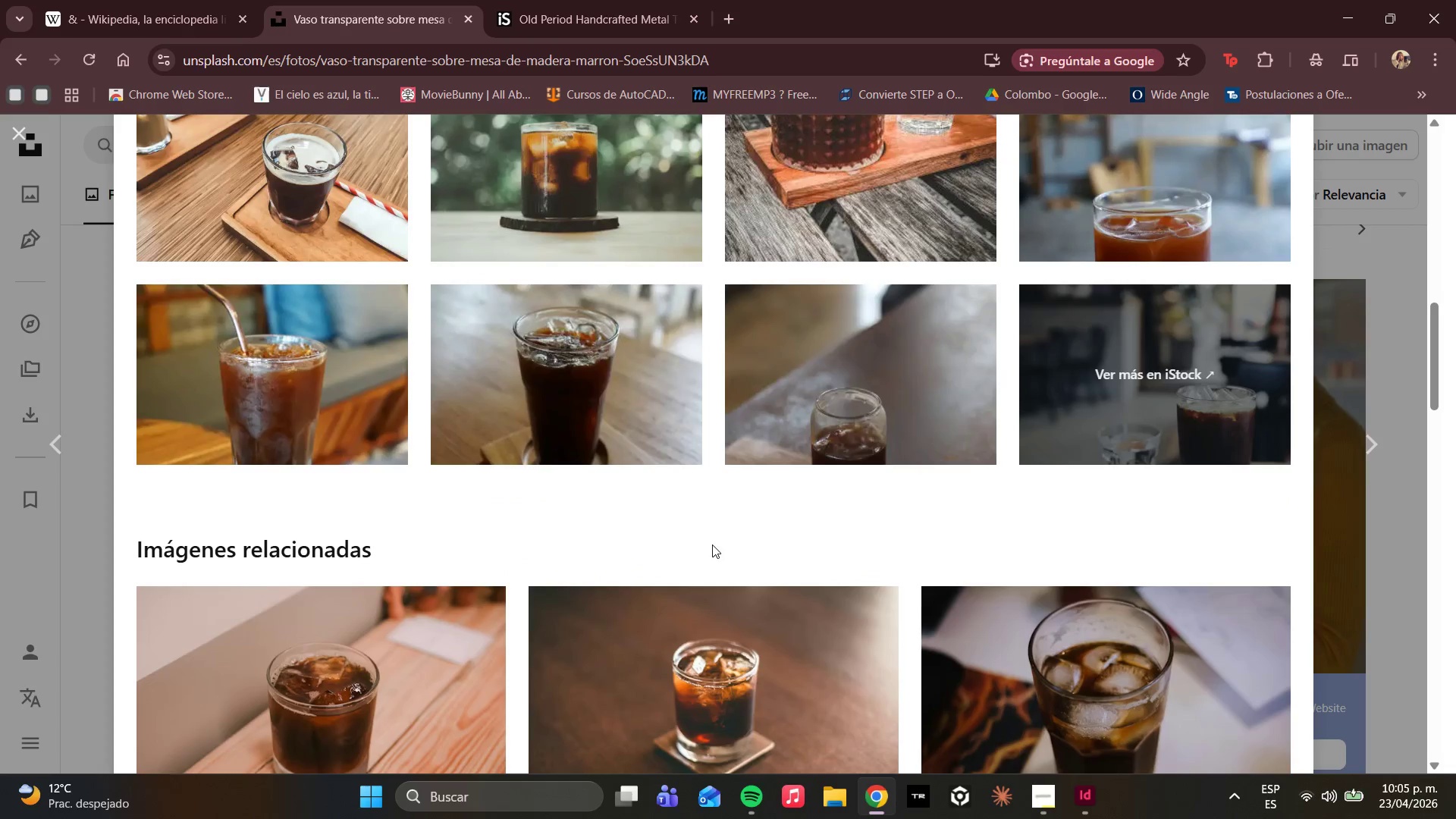 
scroll: coordinate [691, 388], scroll_direction: up, amount: 11.0
 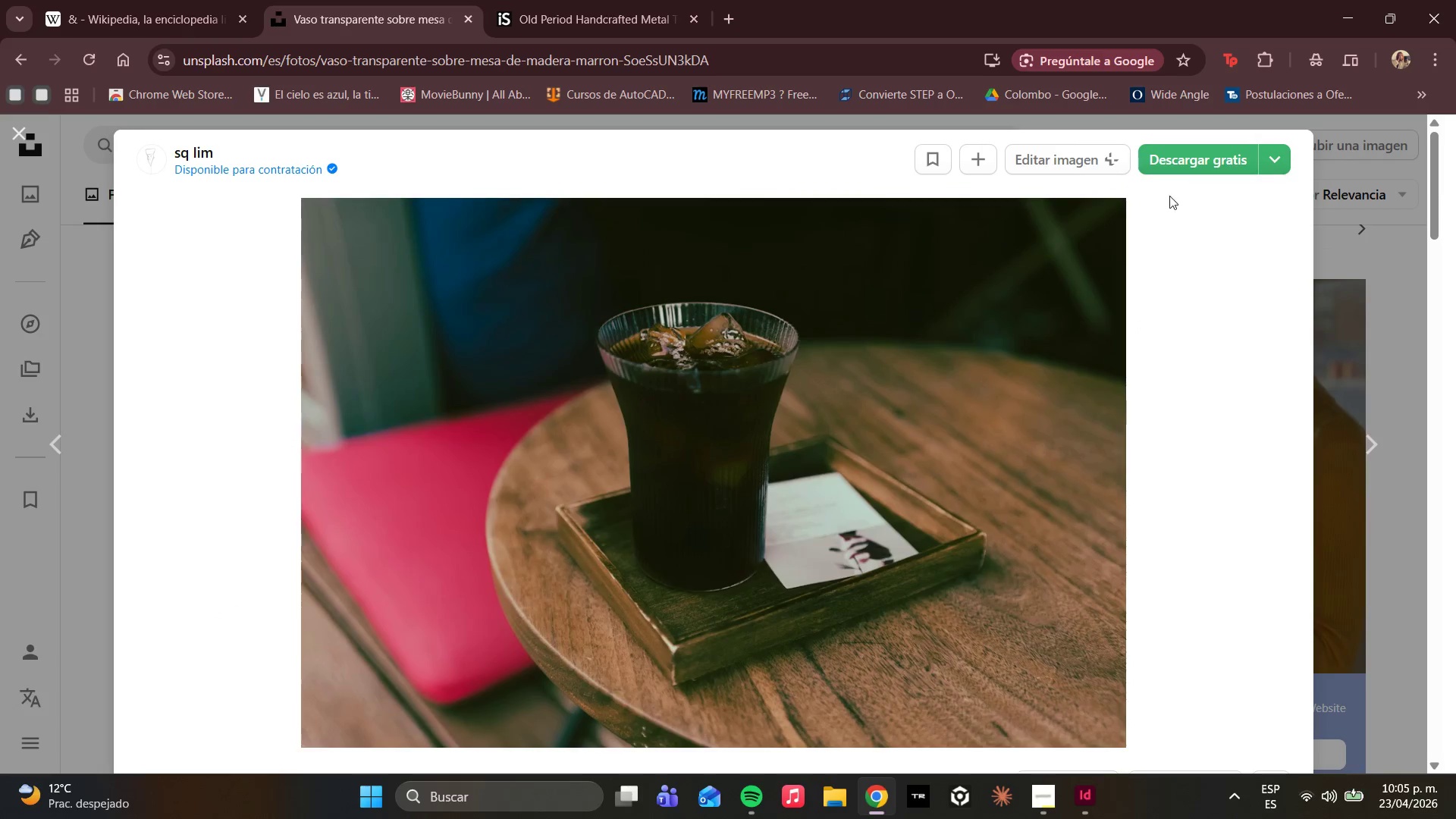 
left_click([1189, 149])
 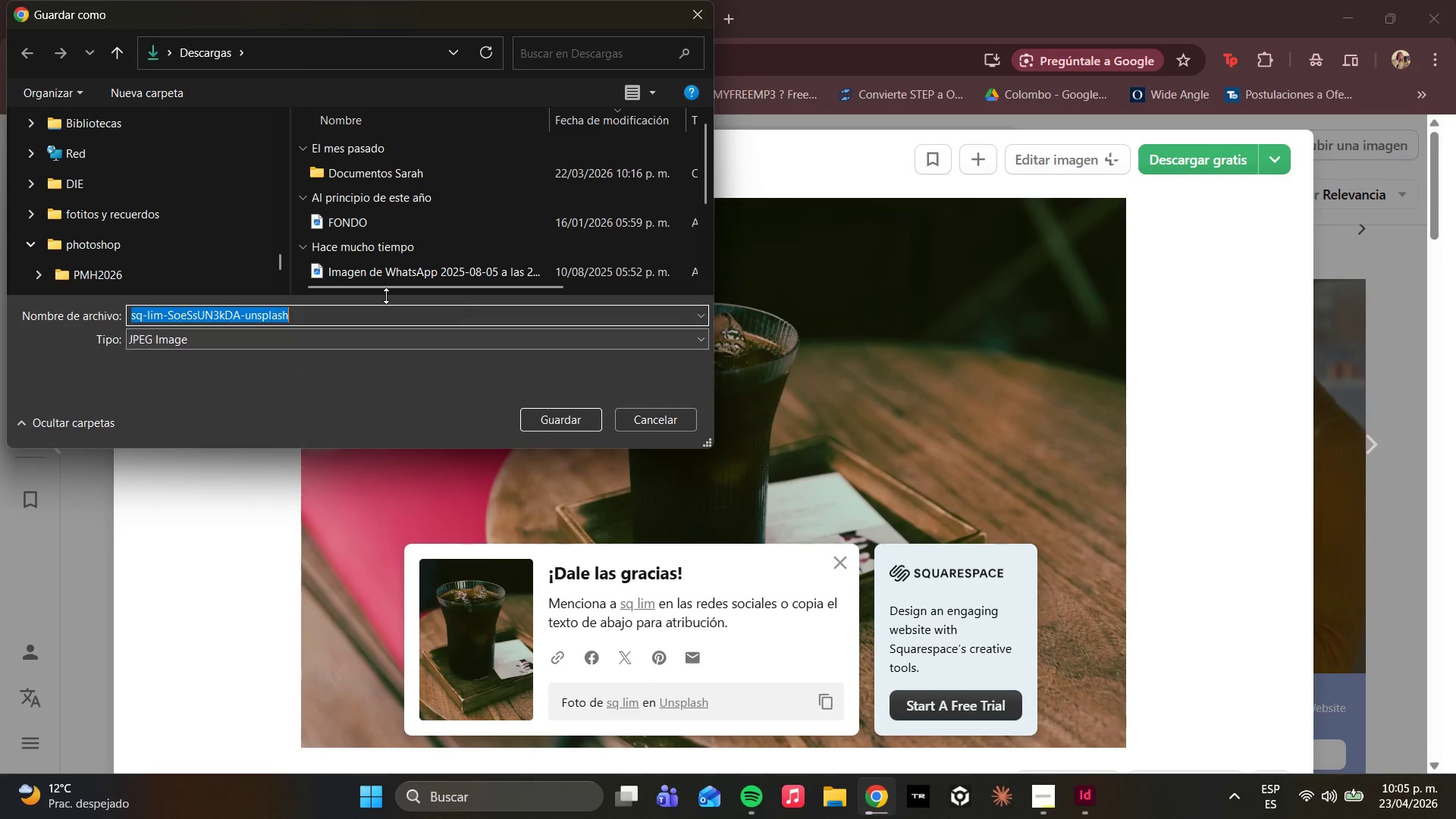 
scroll: coordinate [121, 200], scroll_direction: down, amount: 6.0
 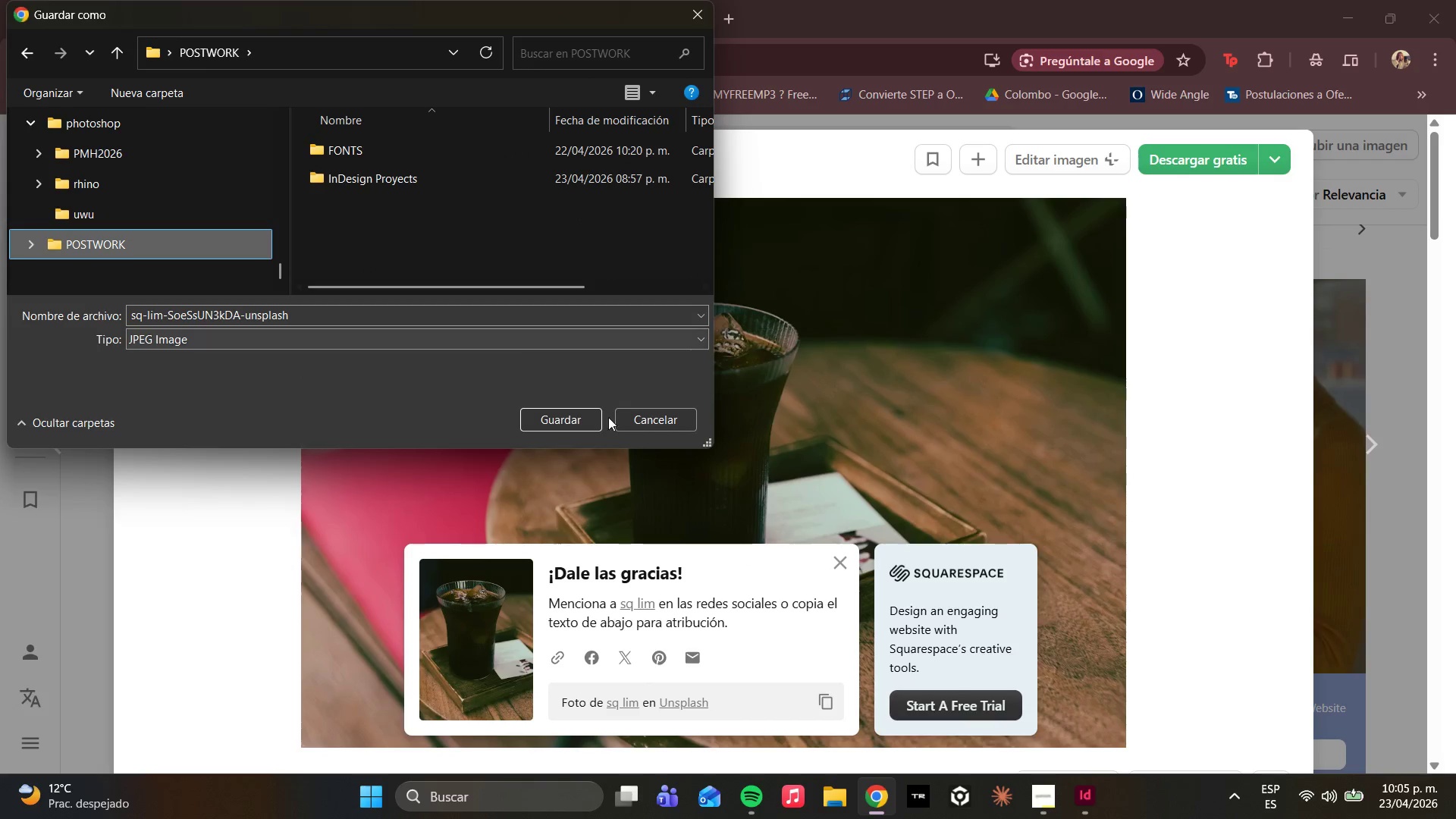 
right_click([373, 244])
 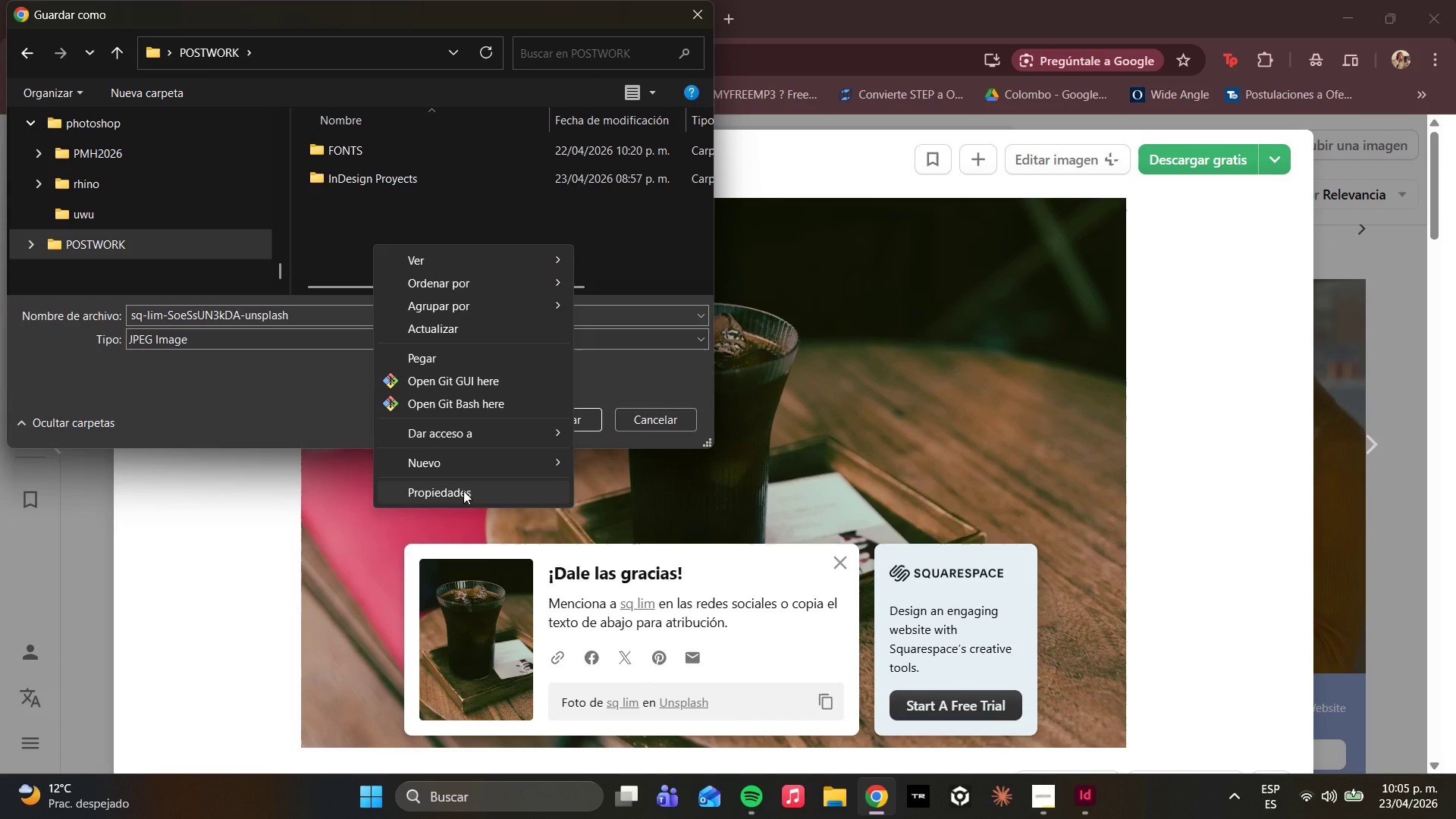 
mouse_move([476, 467])
 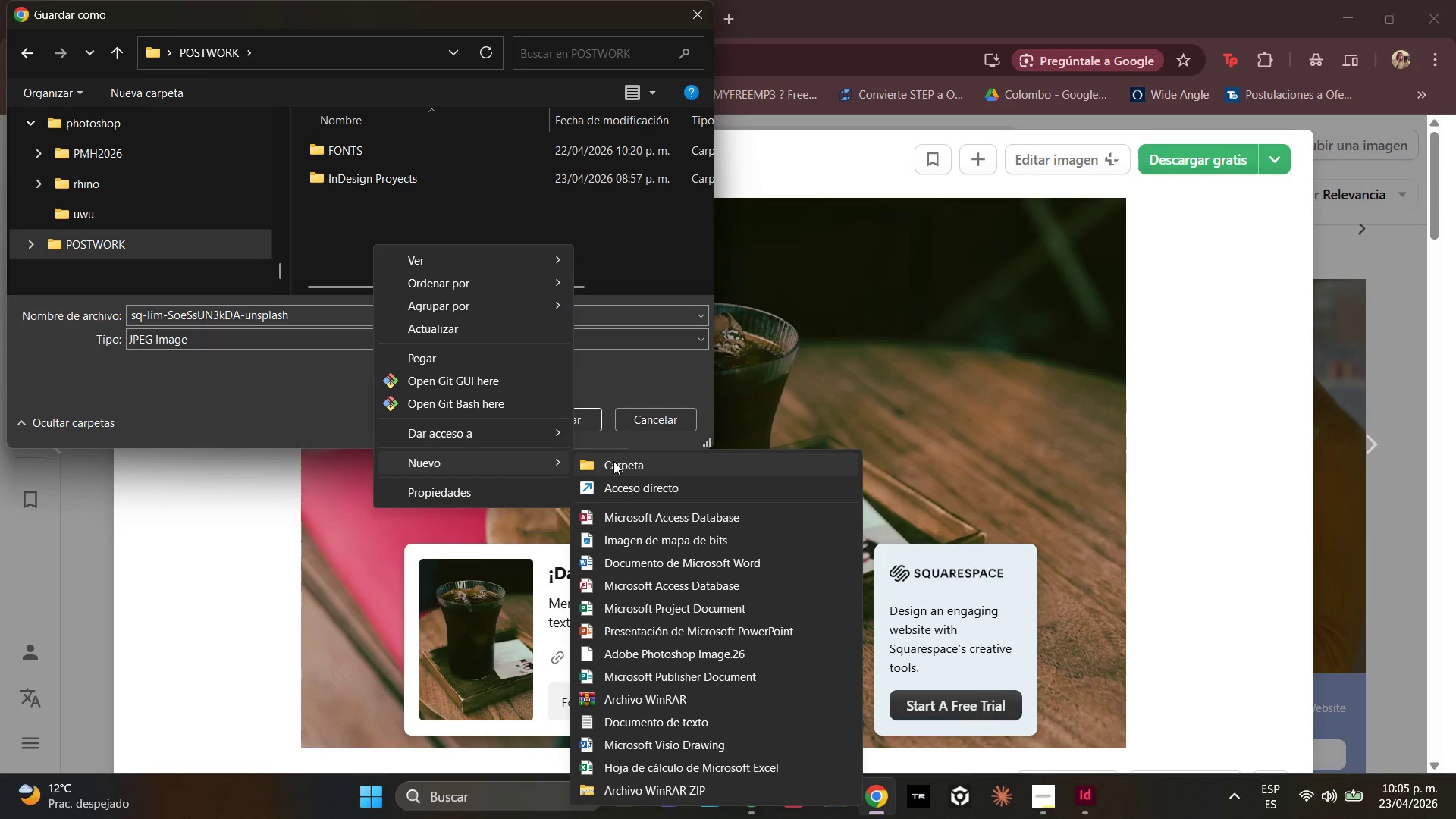 
left_click([613, 461])
 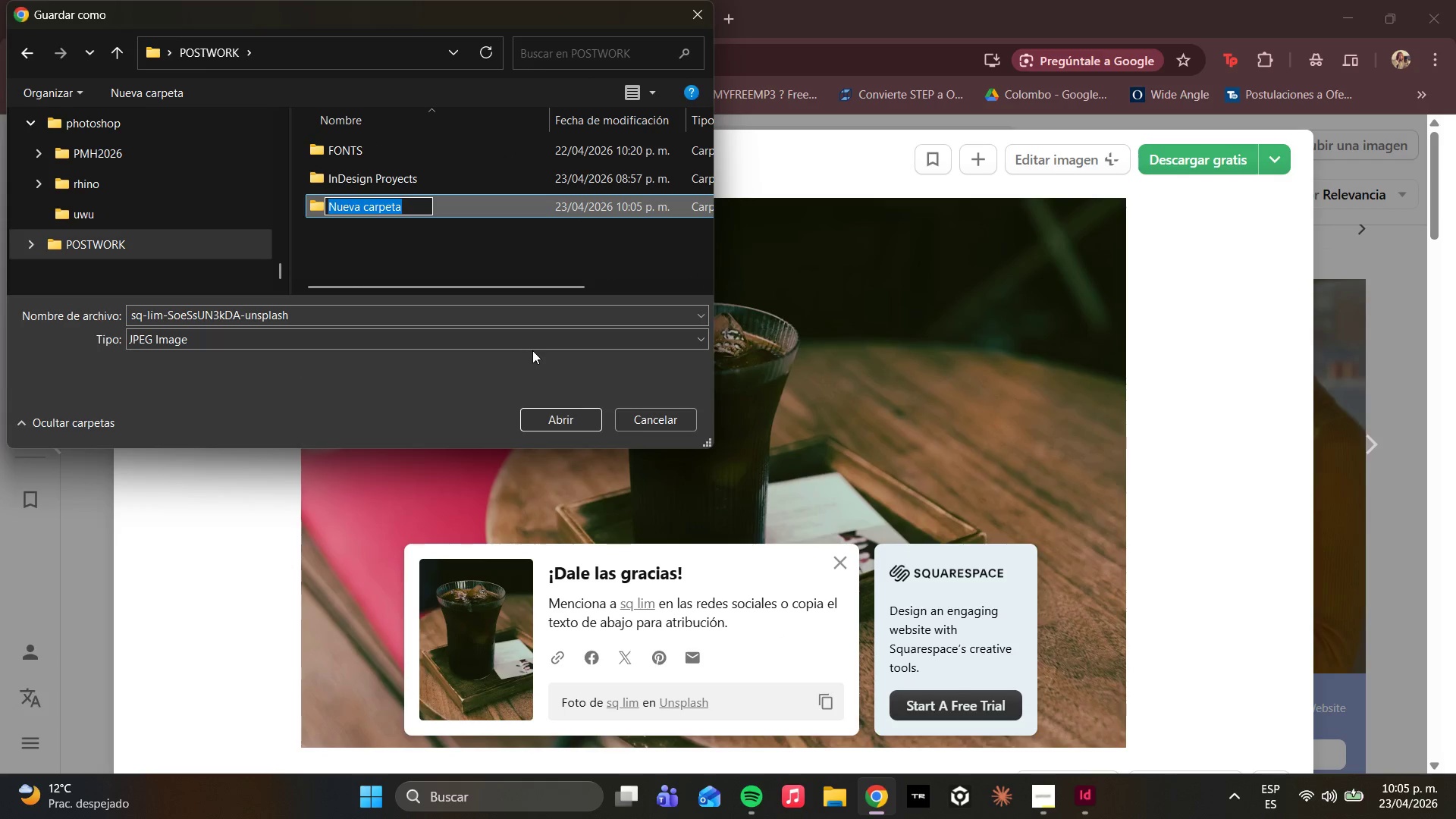 
type(RESOURCES)
 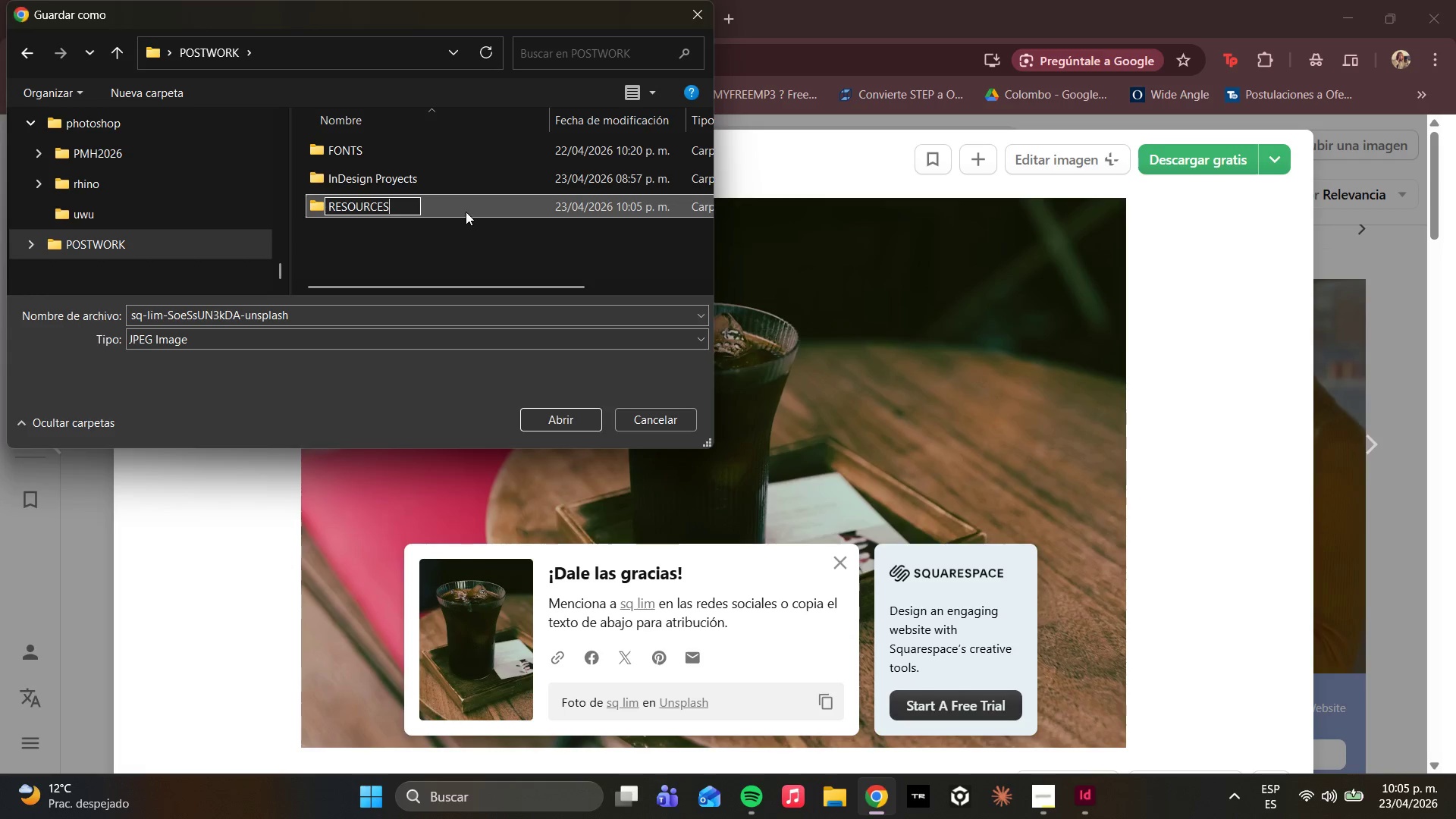 
double_click([466, 212])
 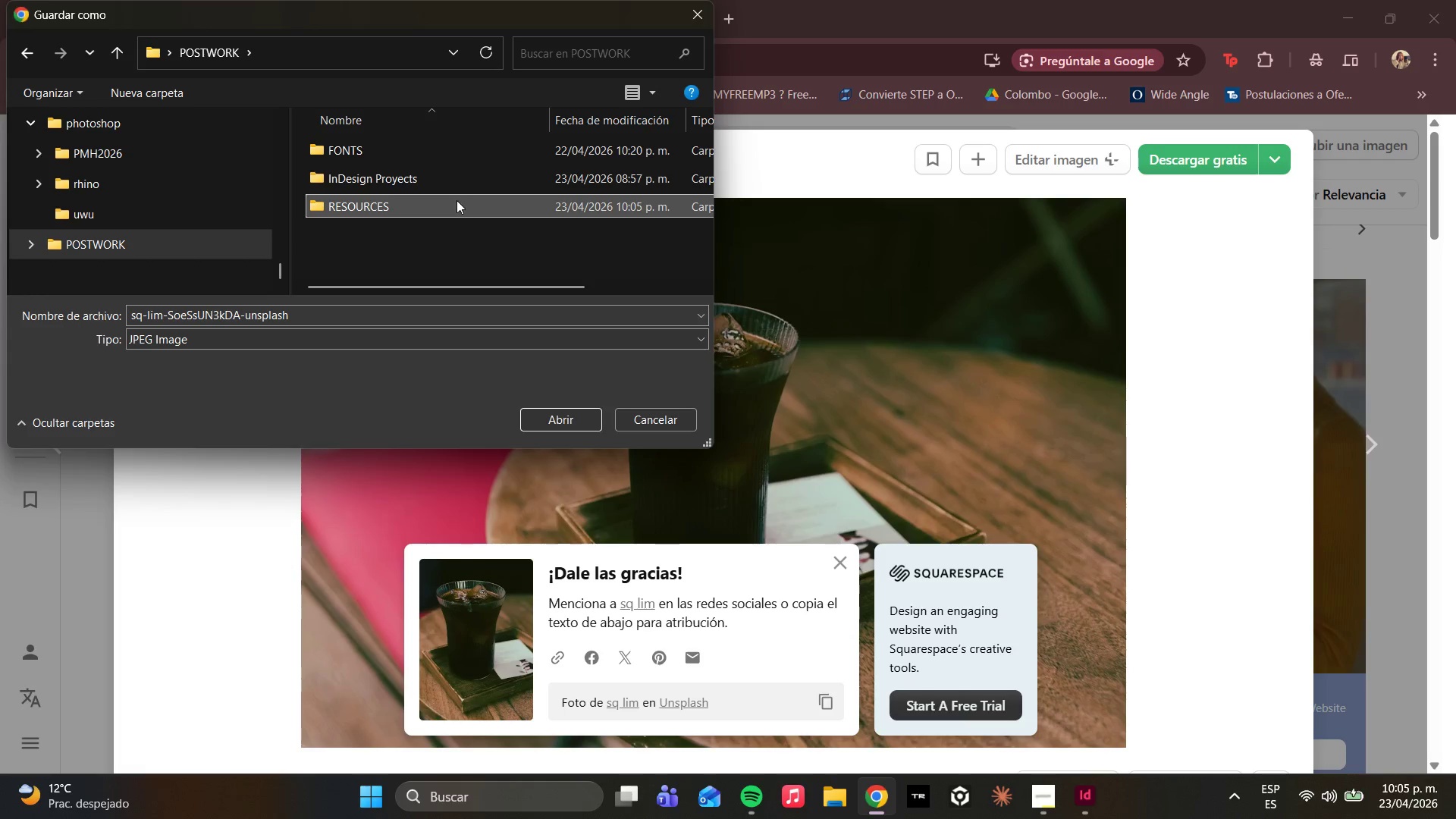 
double_click([457, 200])
 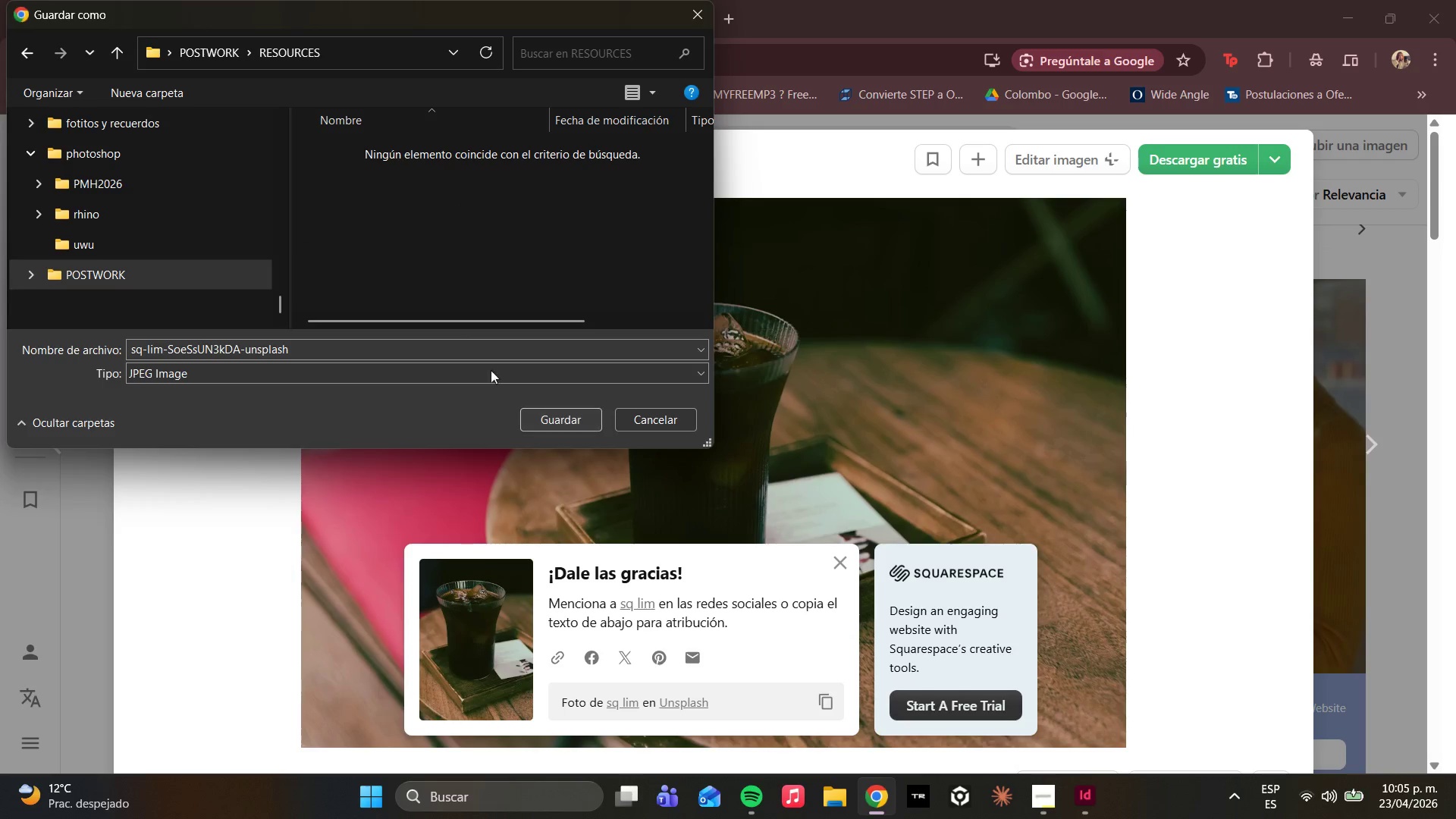 
left_click([455, 347])
 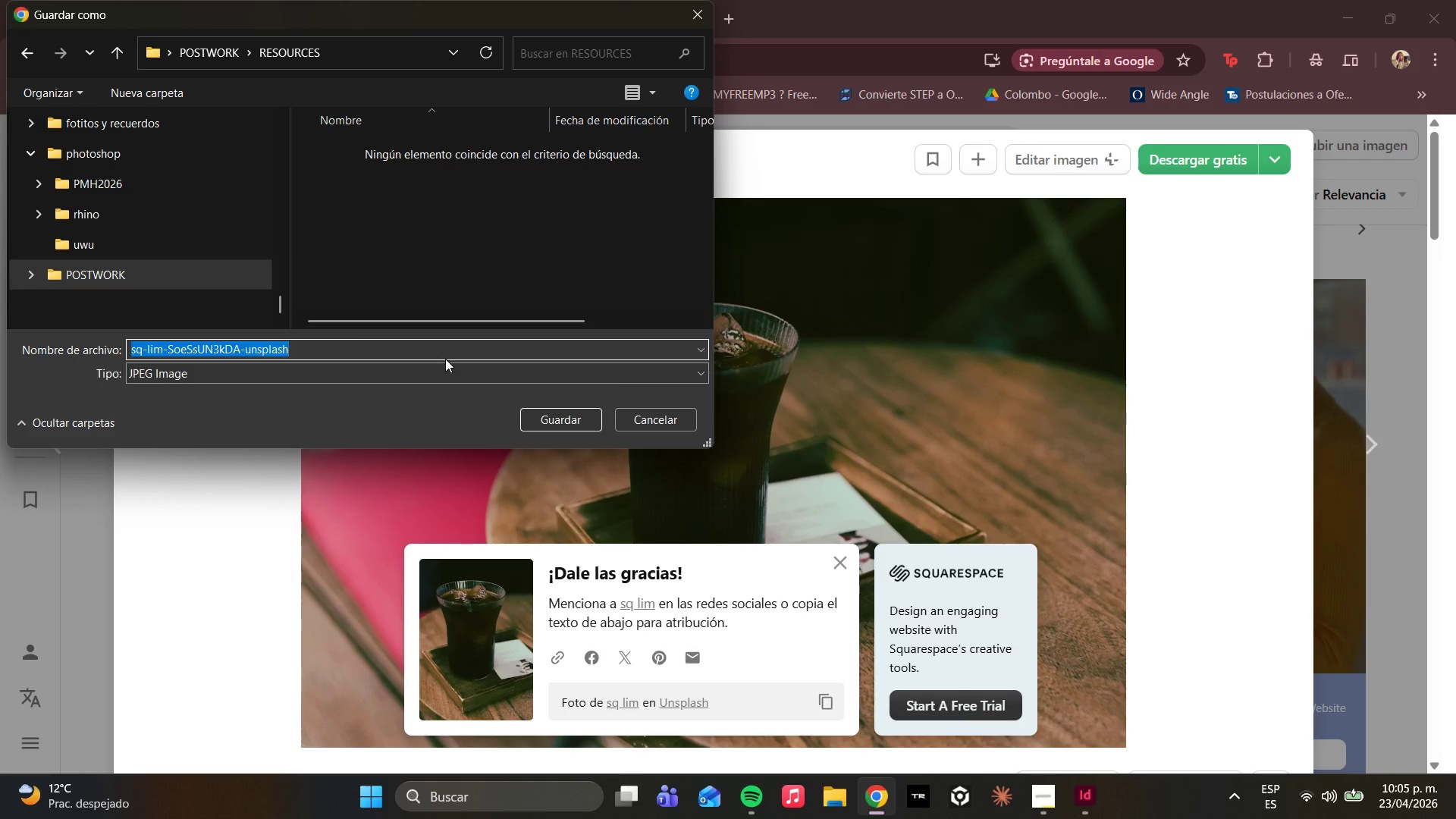 
type(COFEE)
 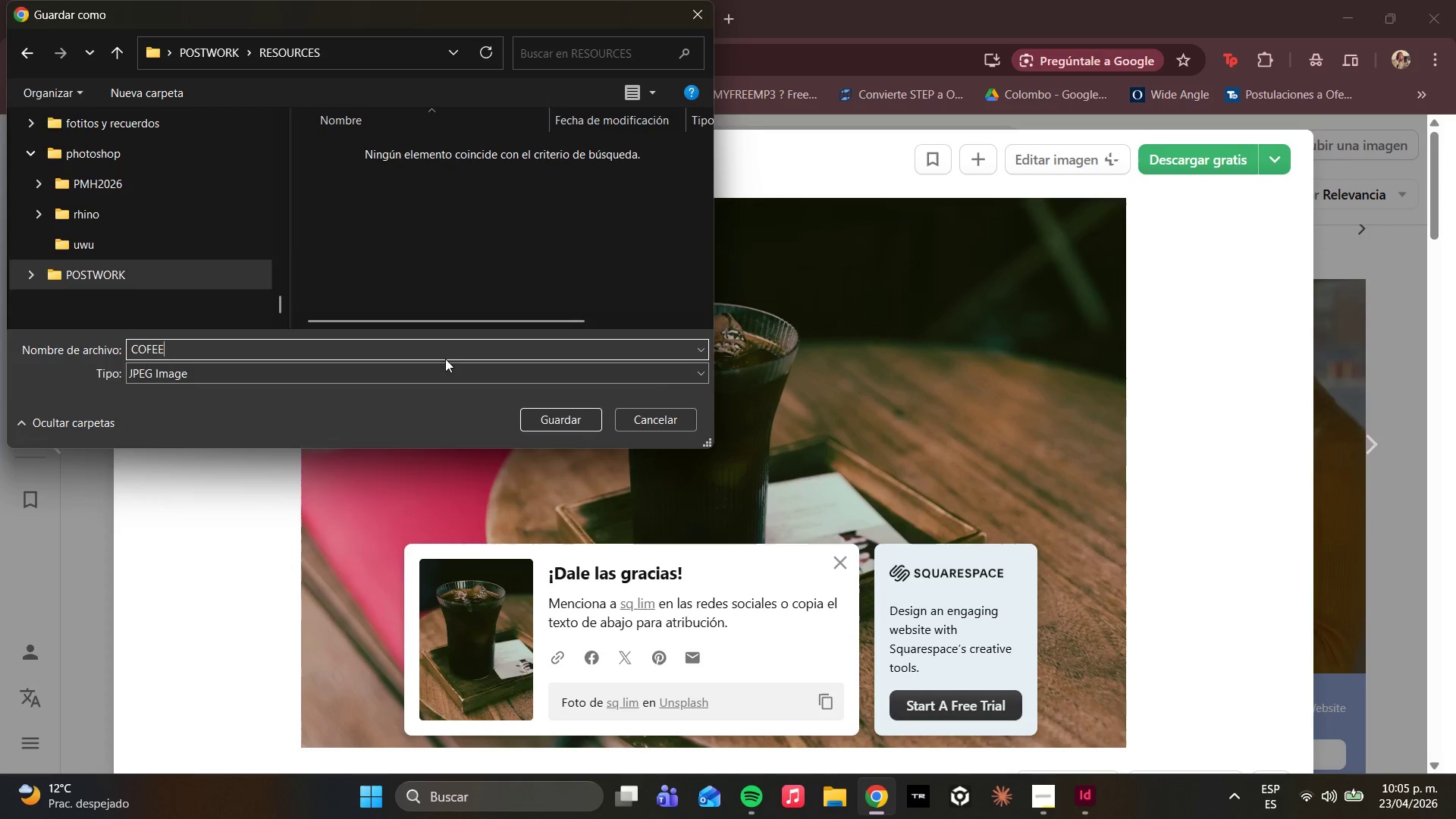 
key(Enter)
 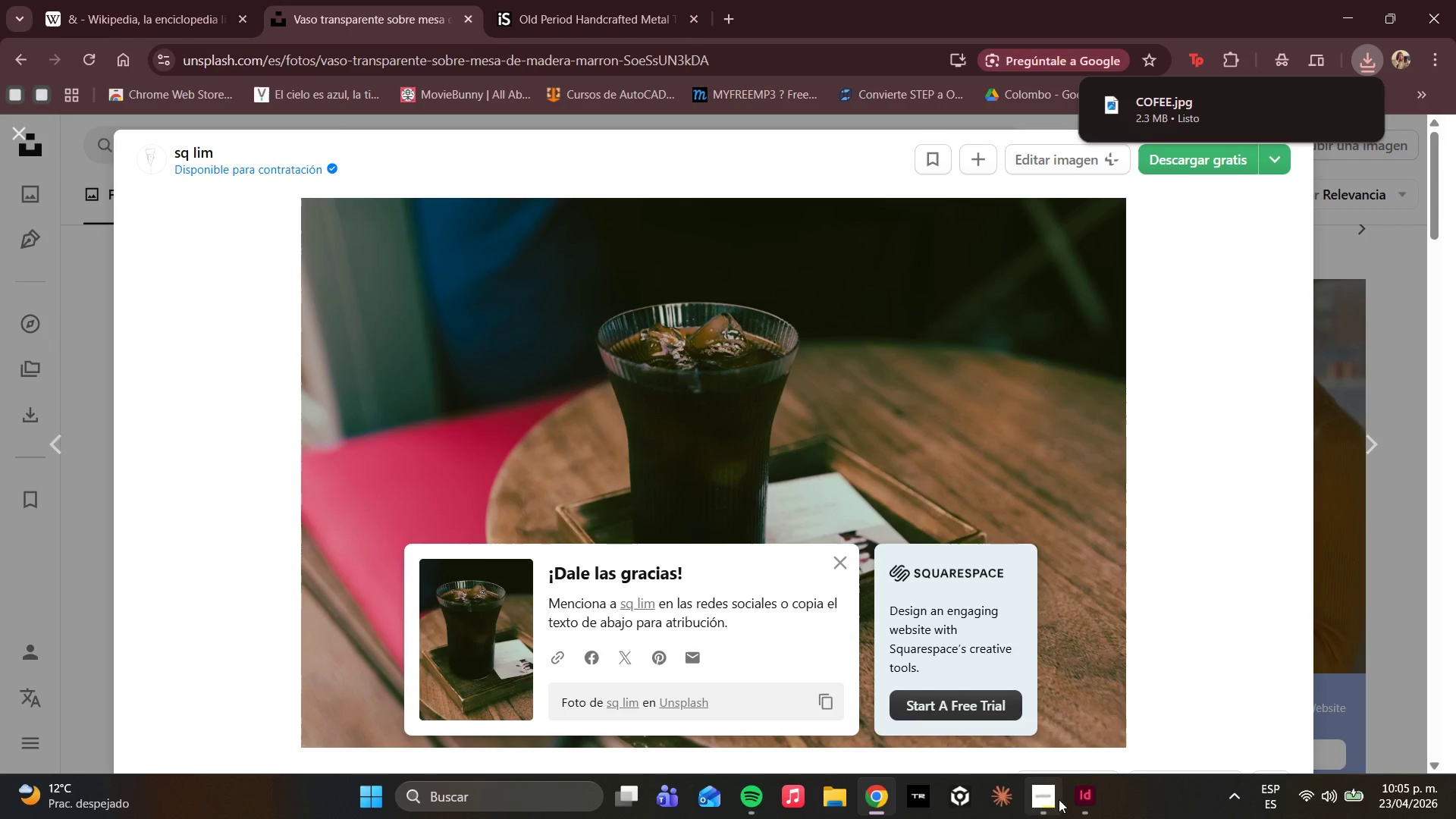 
left_click([1076, 799])
 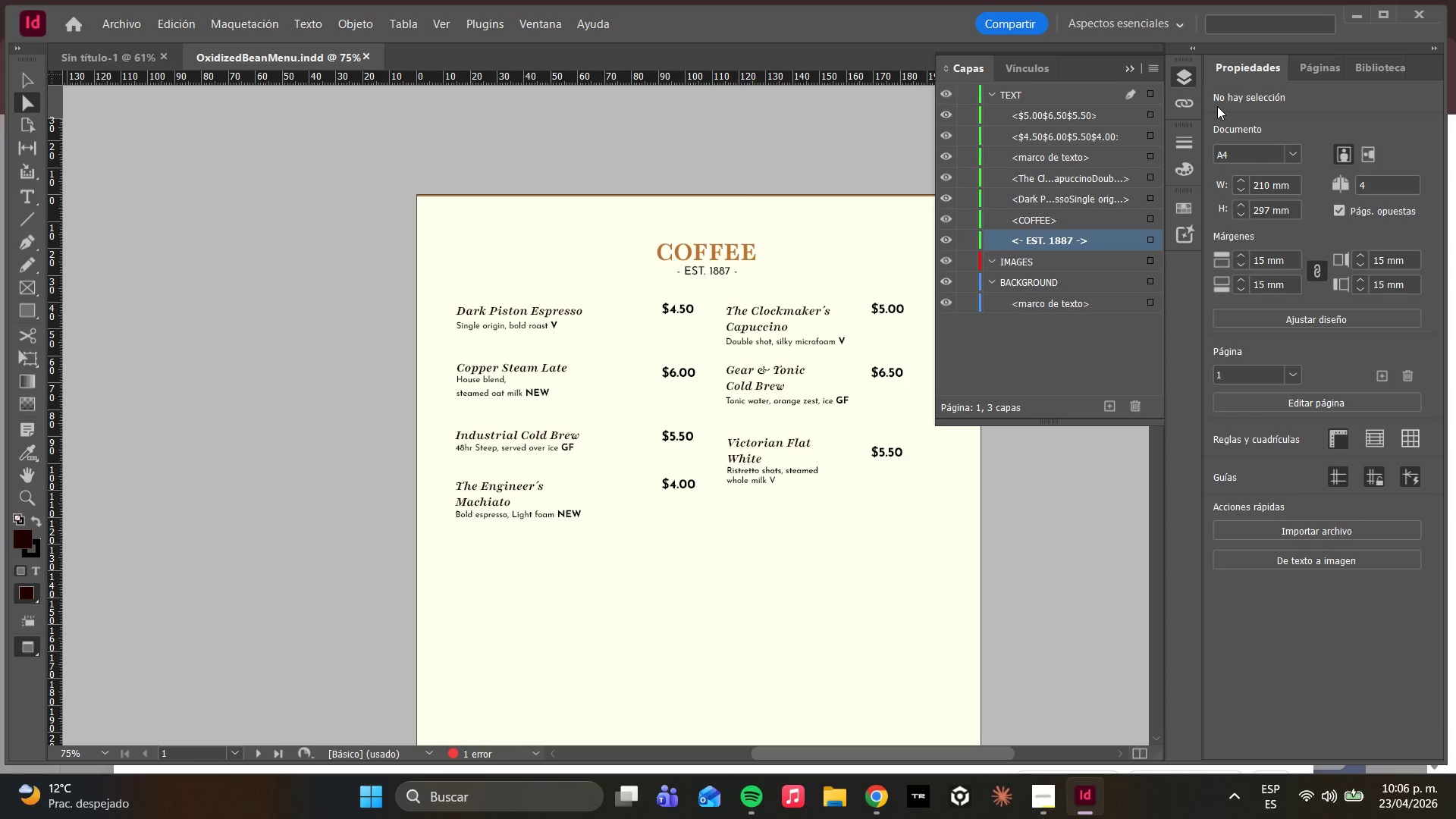 
wait(36.98)
 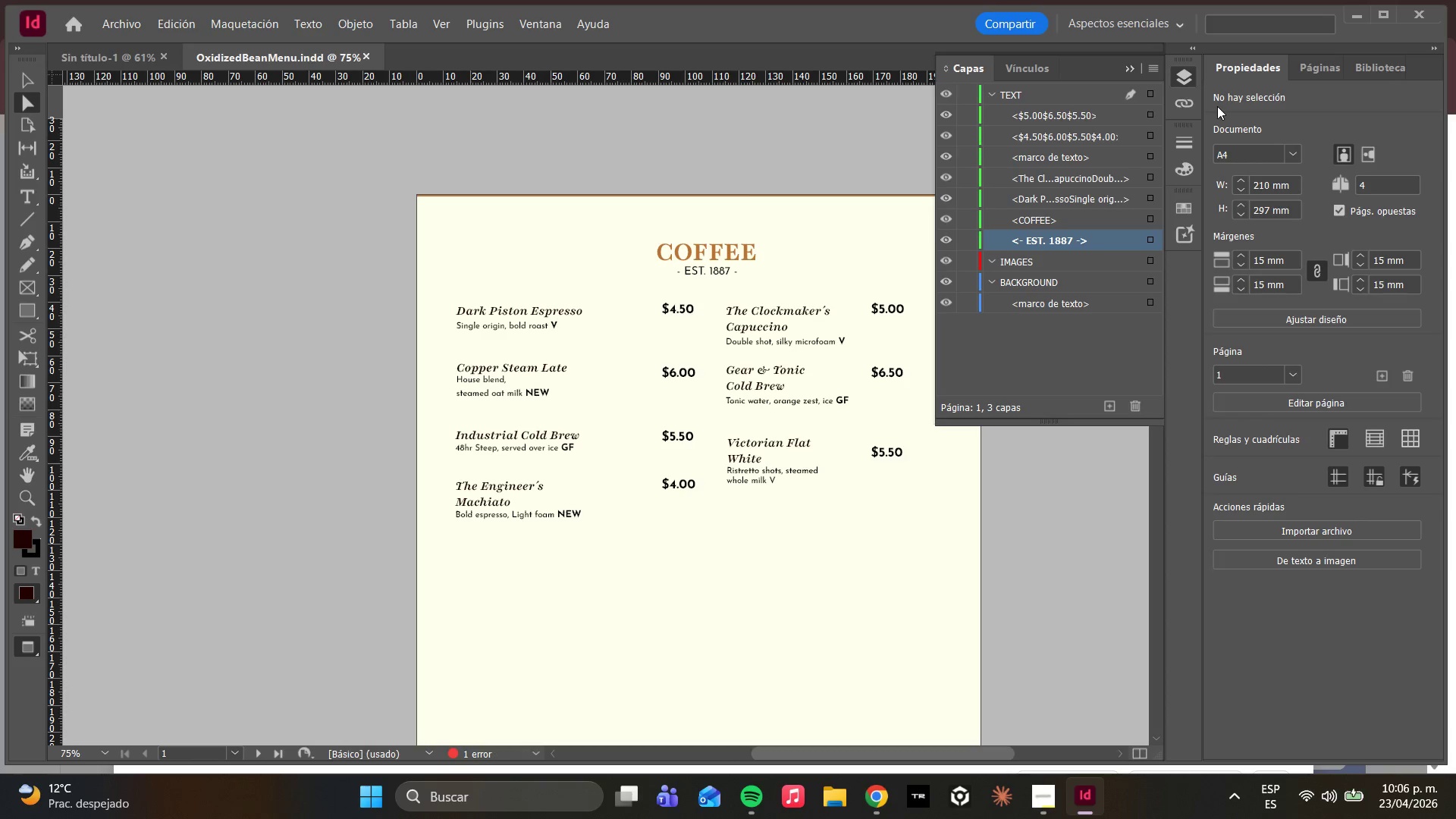 
type(WW)
 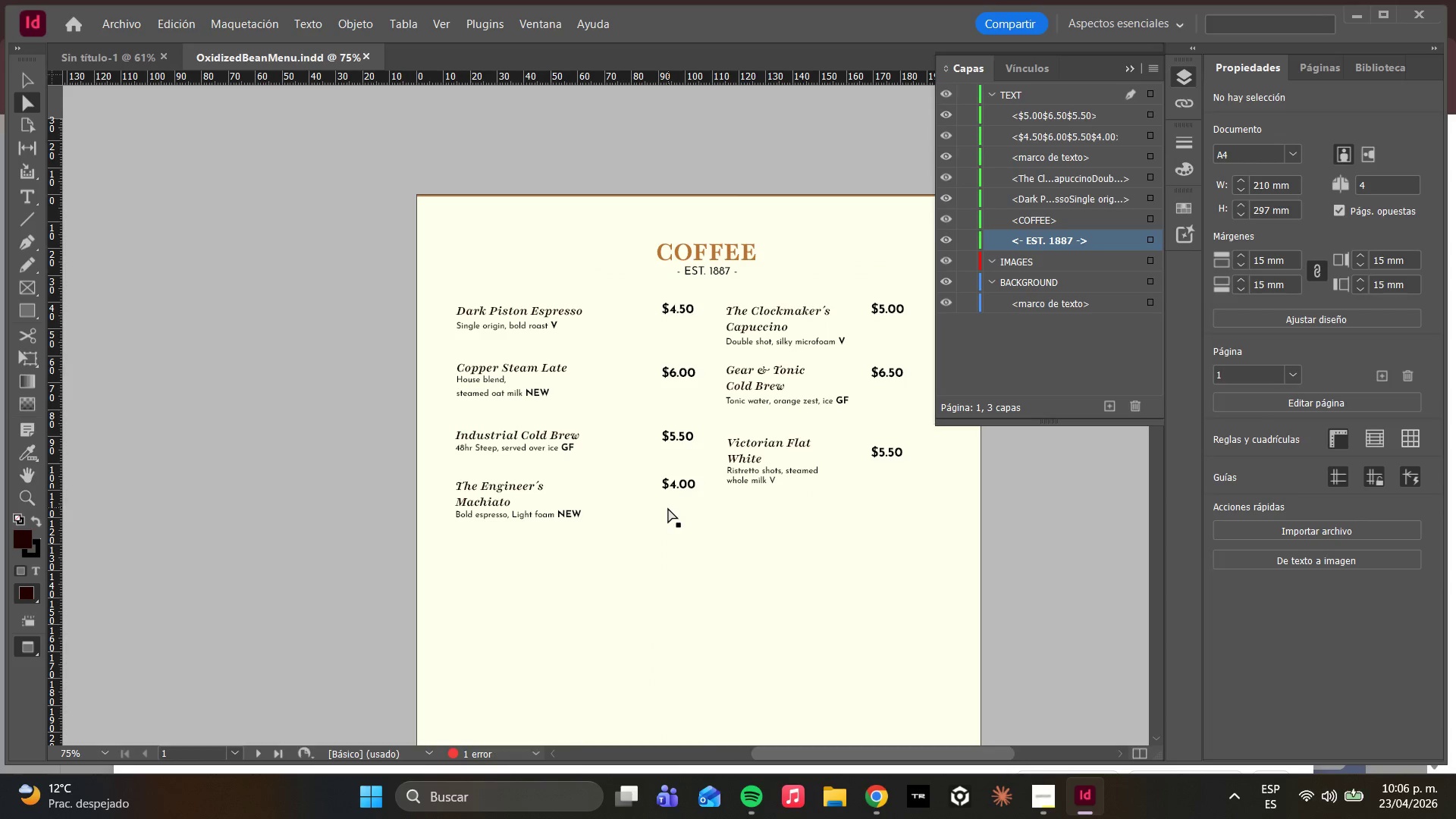 
type(WWW)
 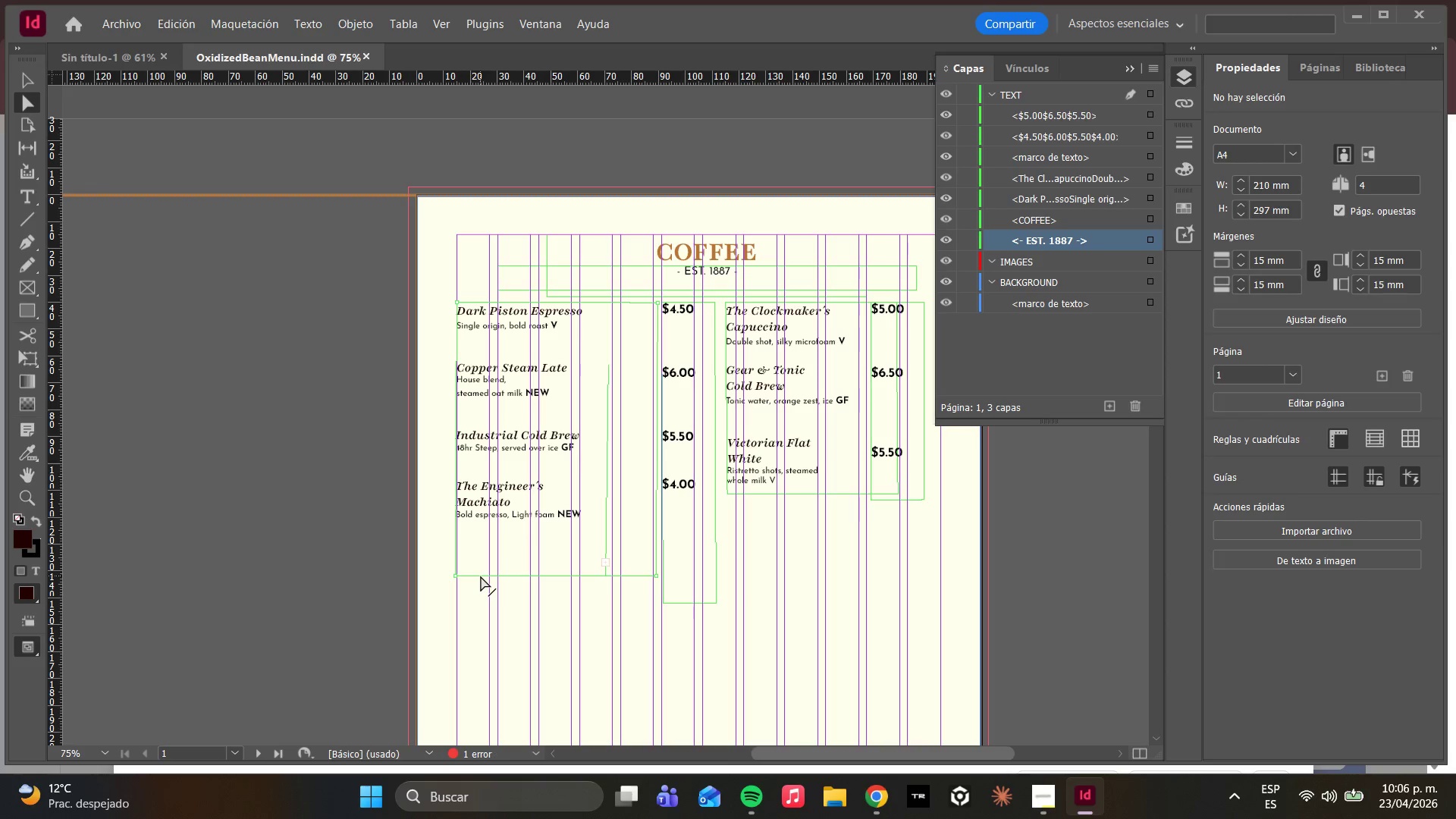 
key(W)
 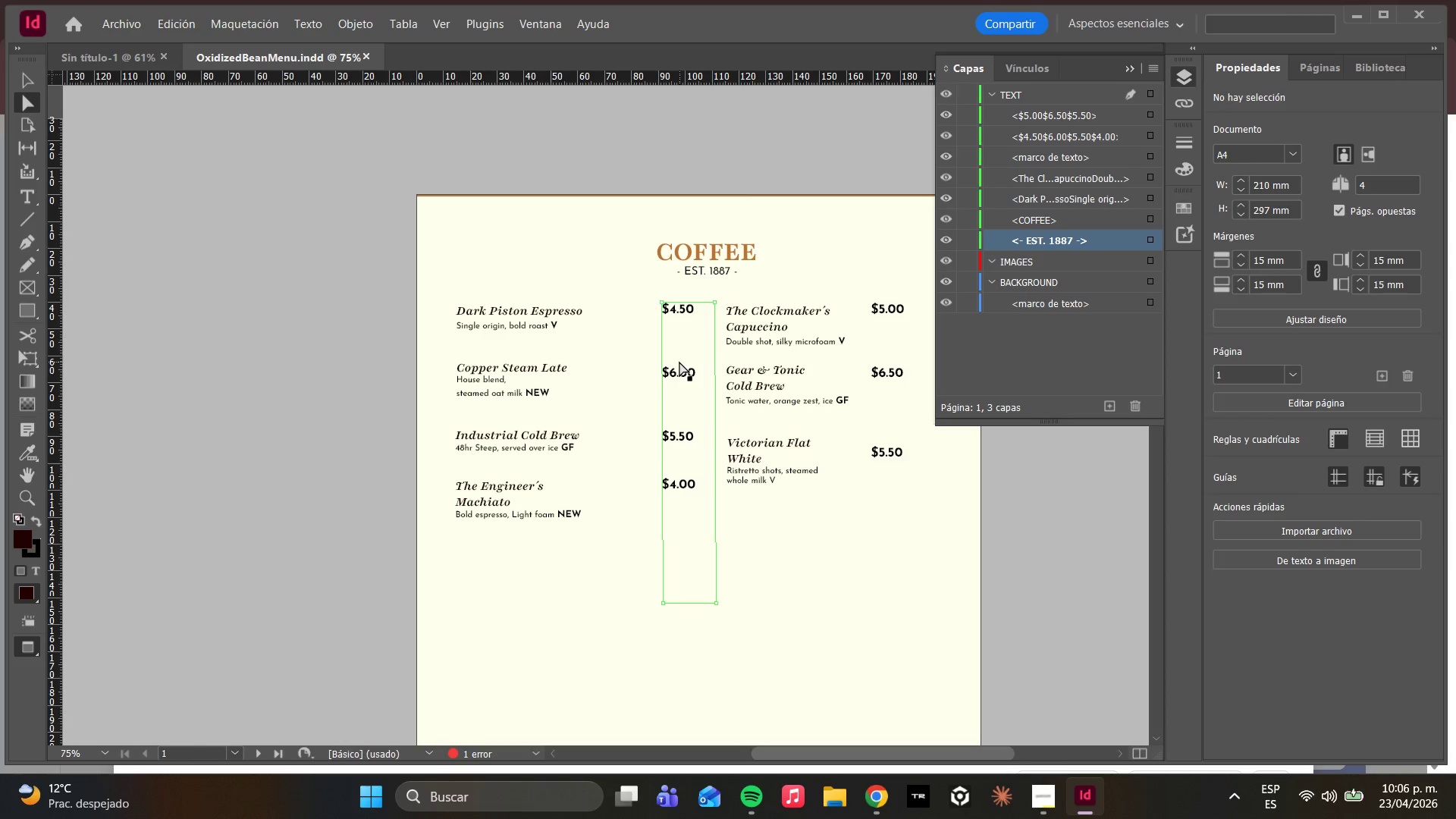 
wait(14.94)
 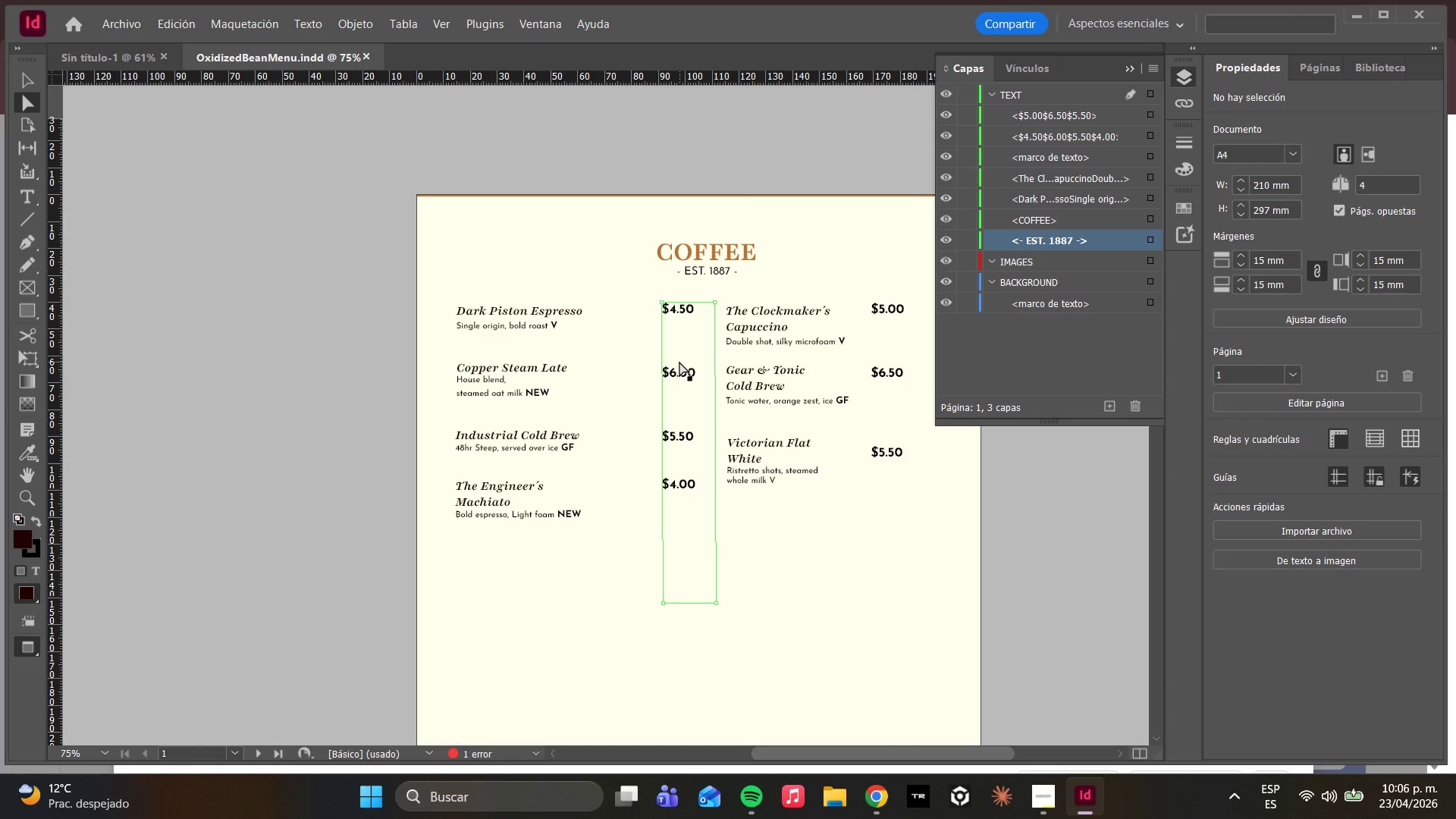 
left_click([107, 18])
 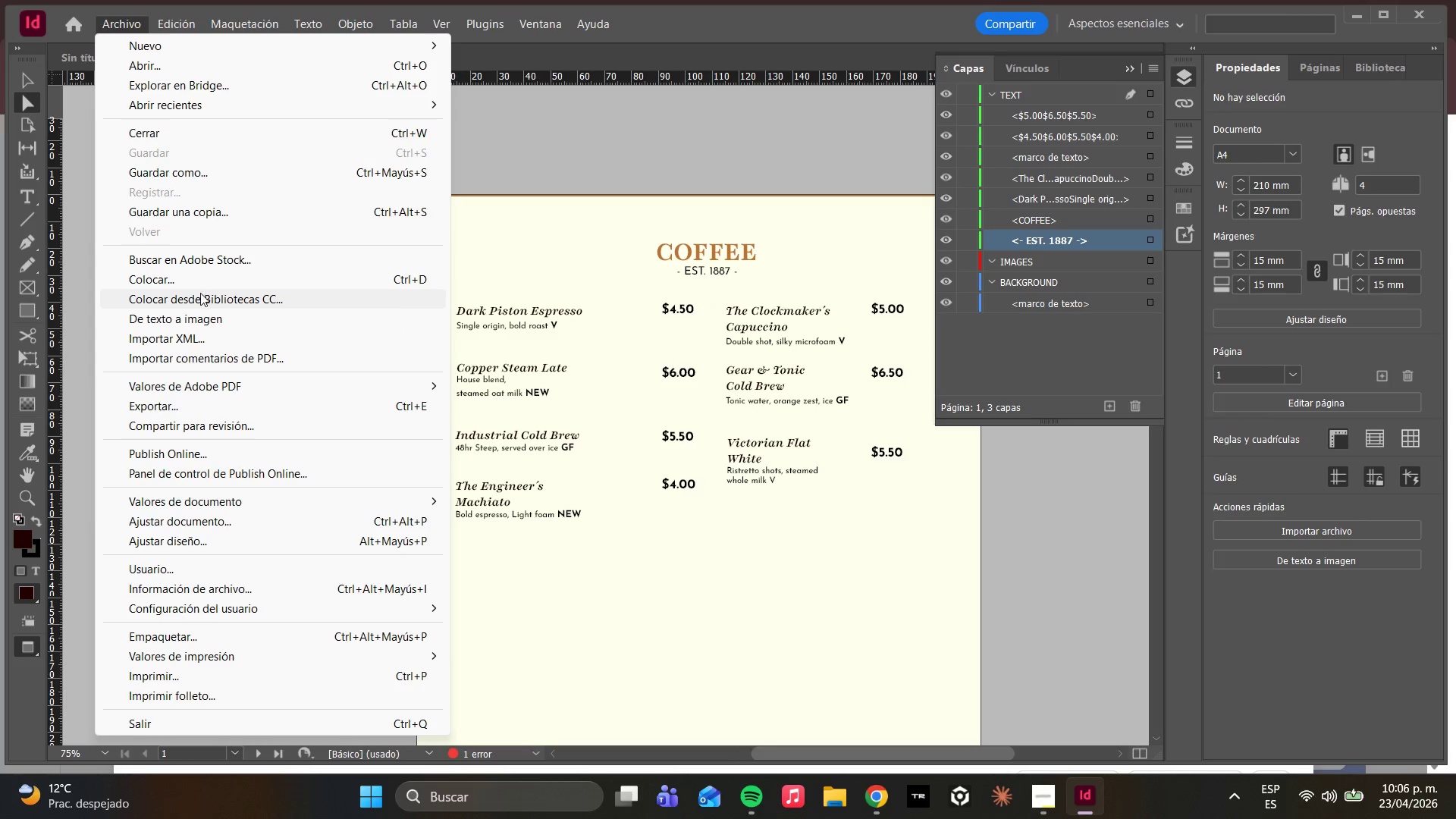 
left_click([190, 284])
 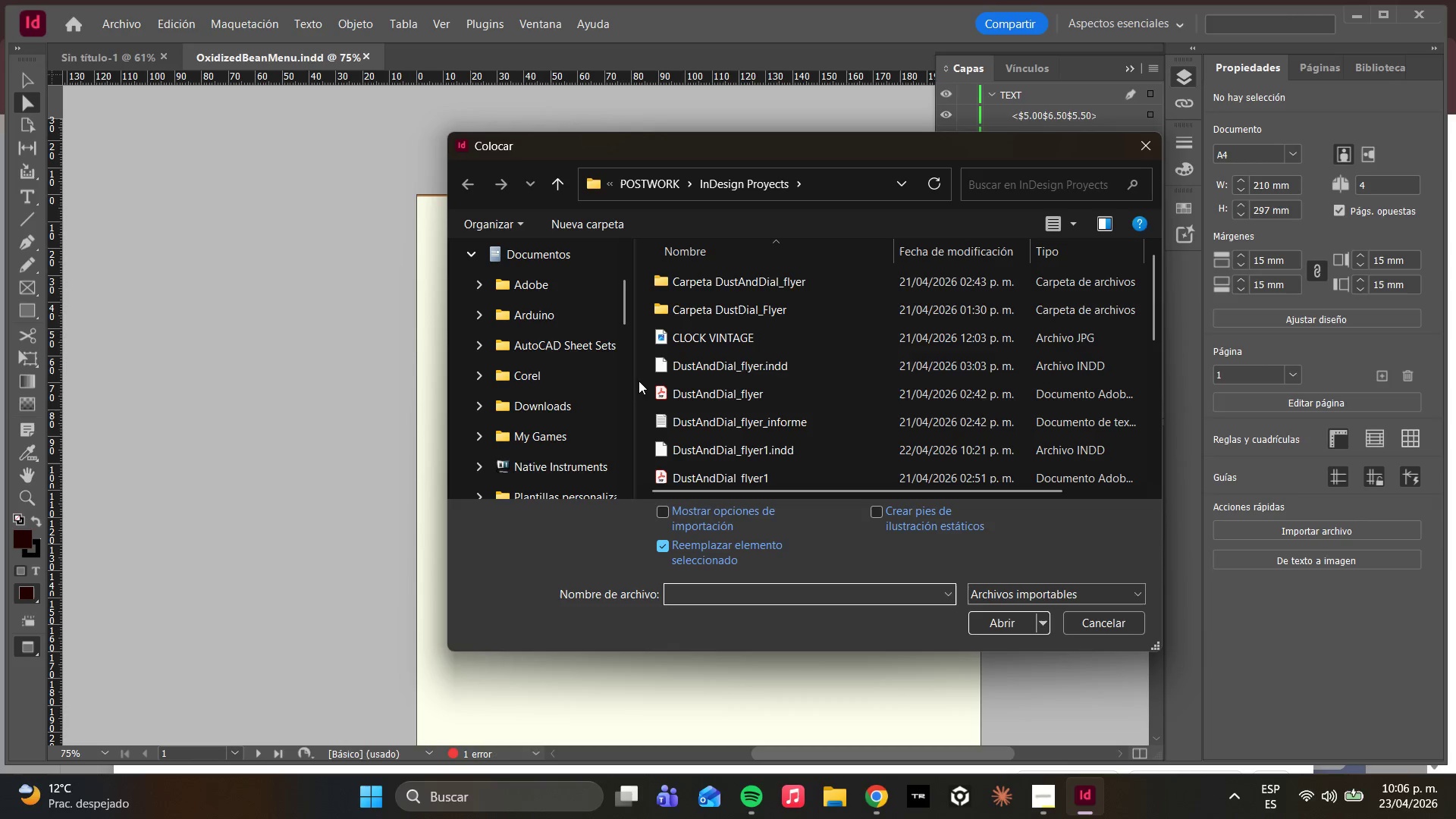 
left_click([651, 187])
 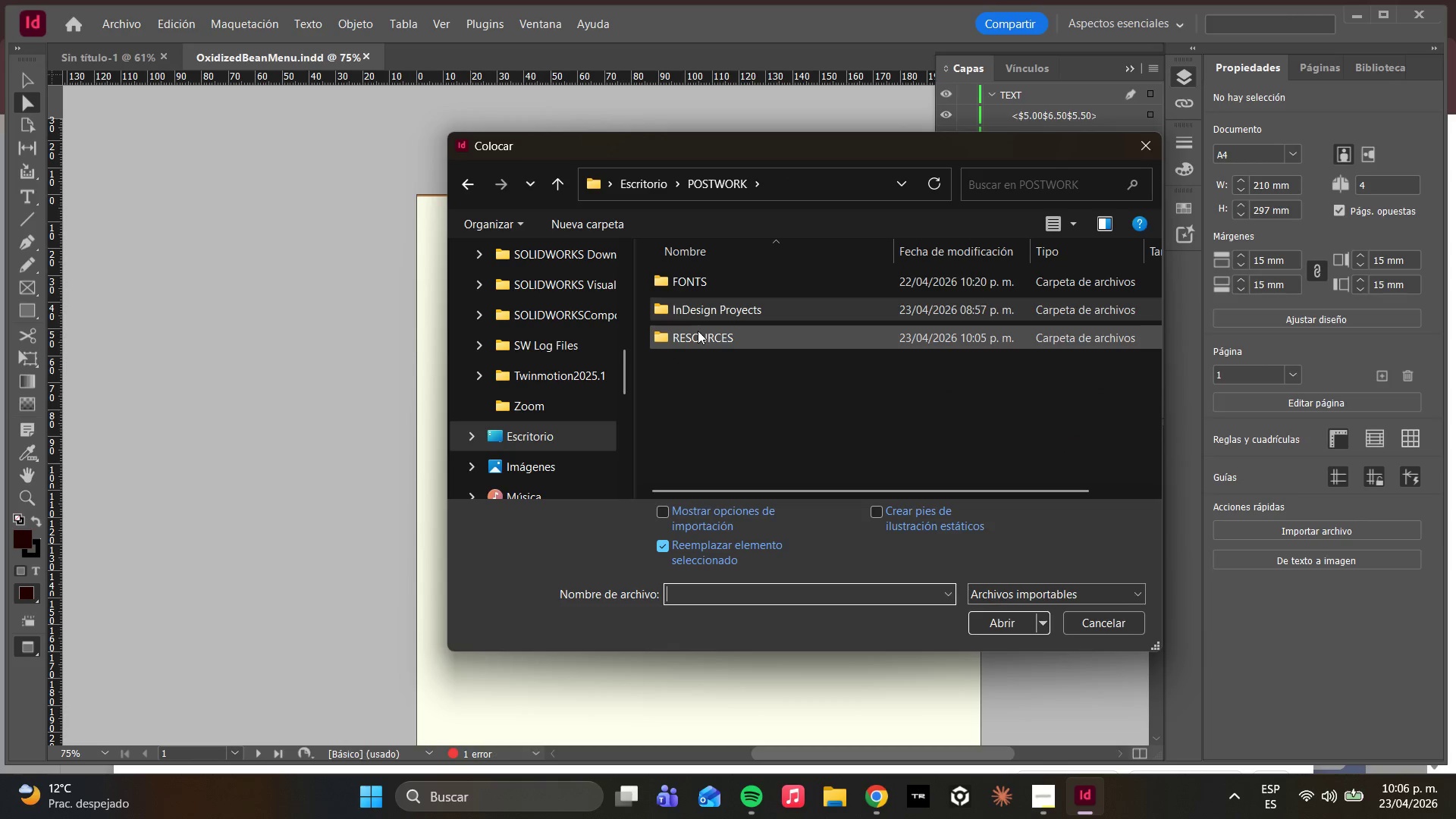 
double_click([696, 331])
 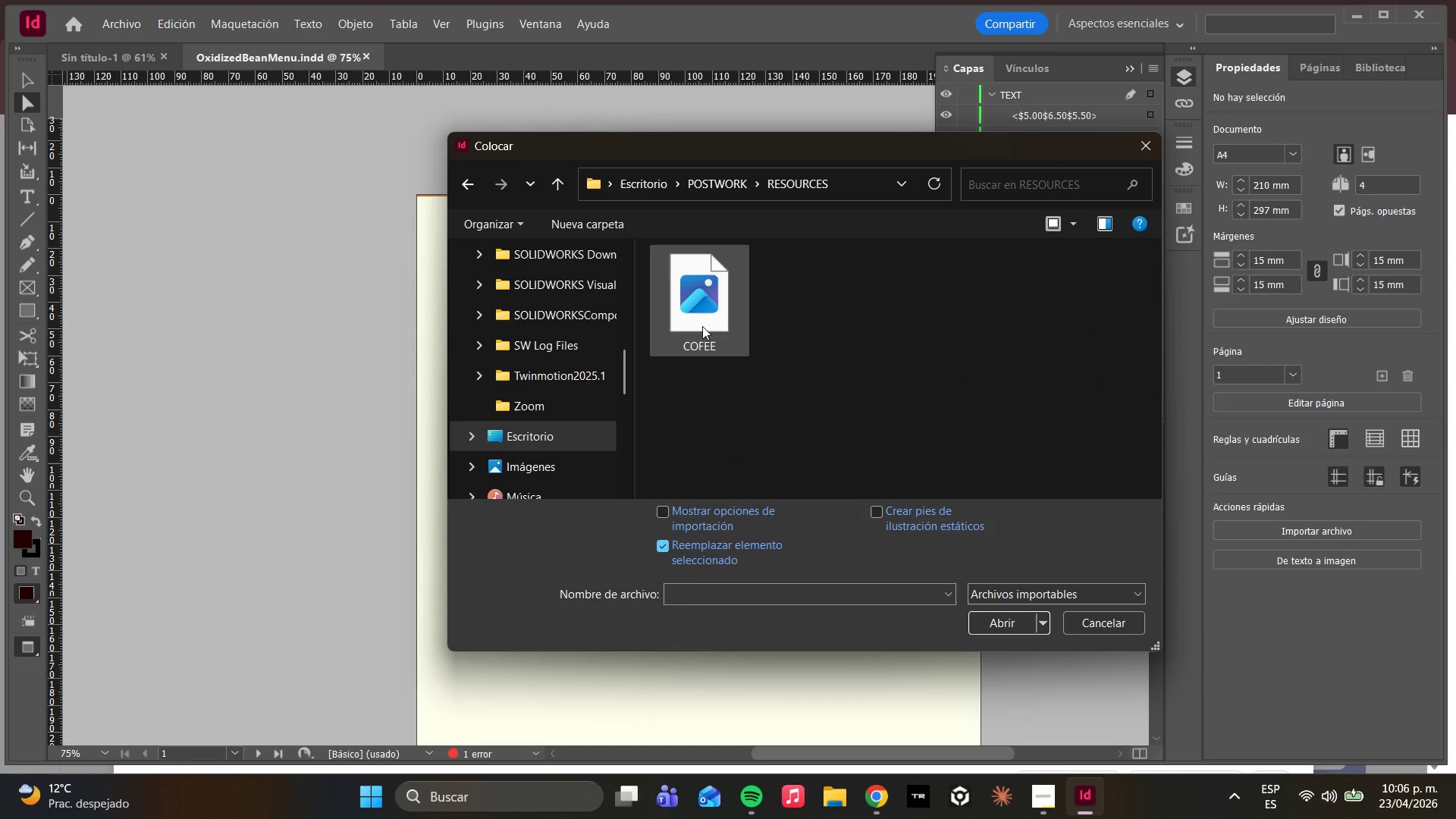 
left_click([703, 318])
 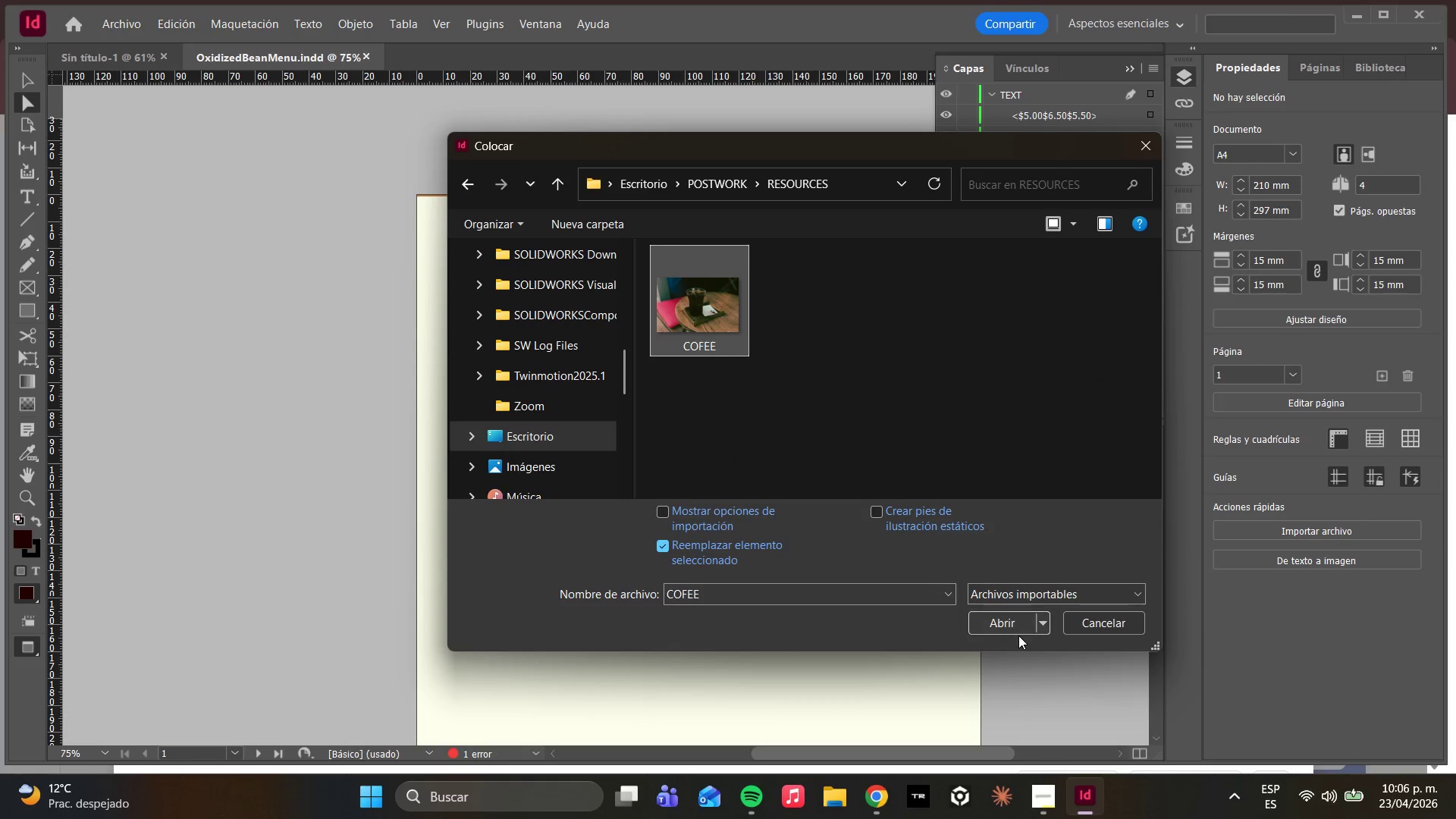 
double_click([1016, 626])
 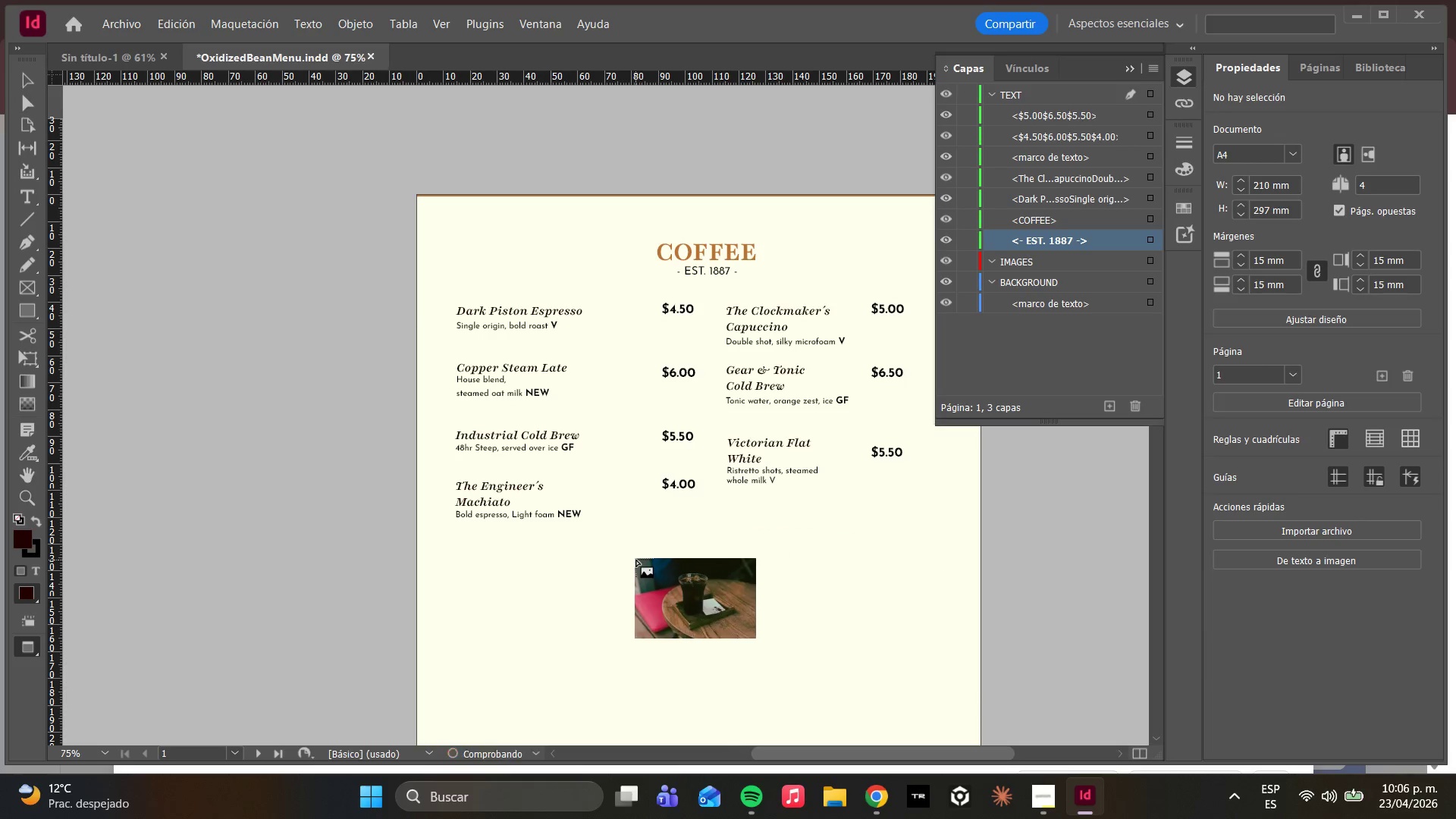 
left_click([630, 565])
 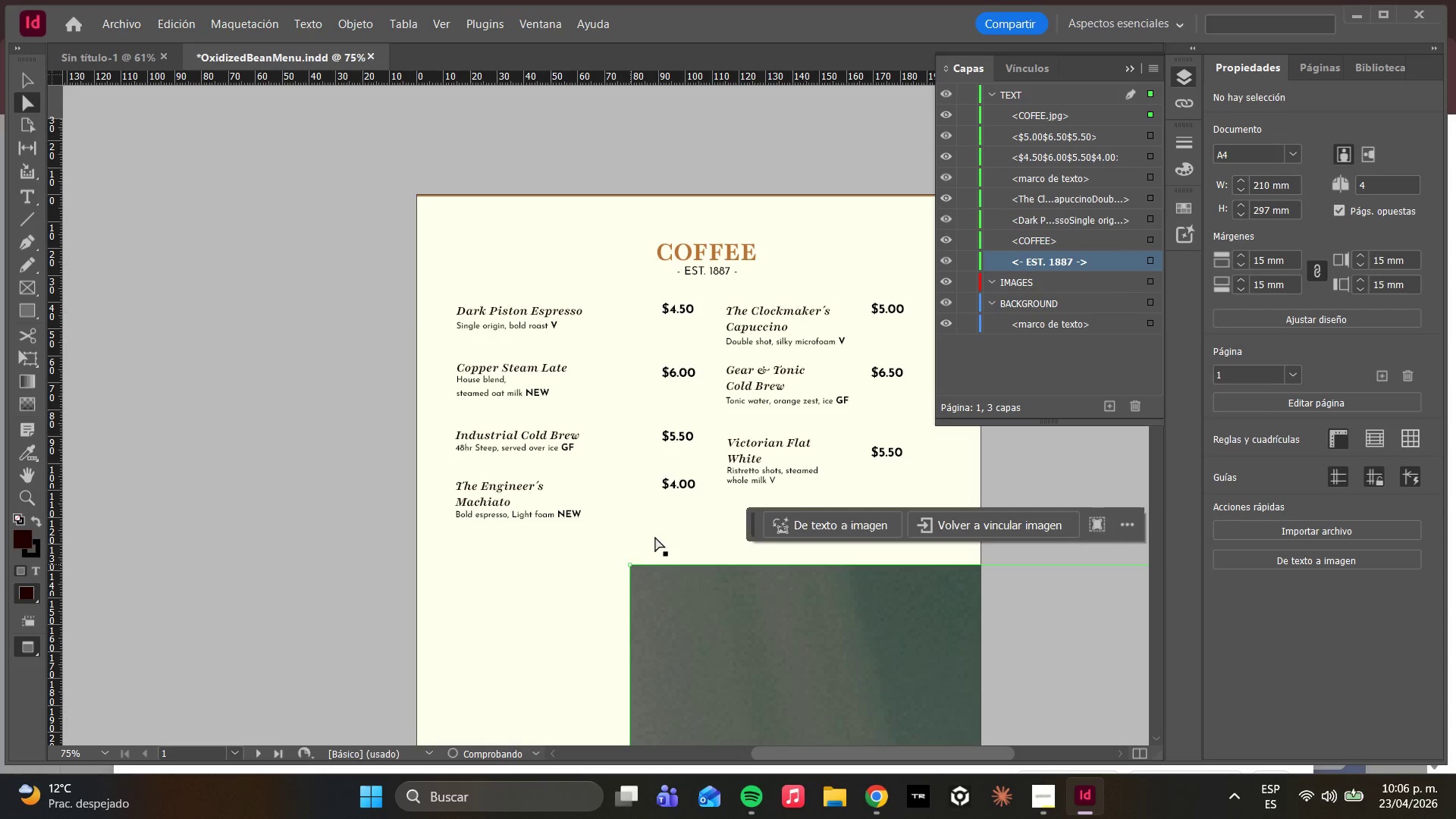 
scroll: coordinate [677, 504], scroll_direction: down, amount: 3.0
 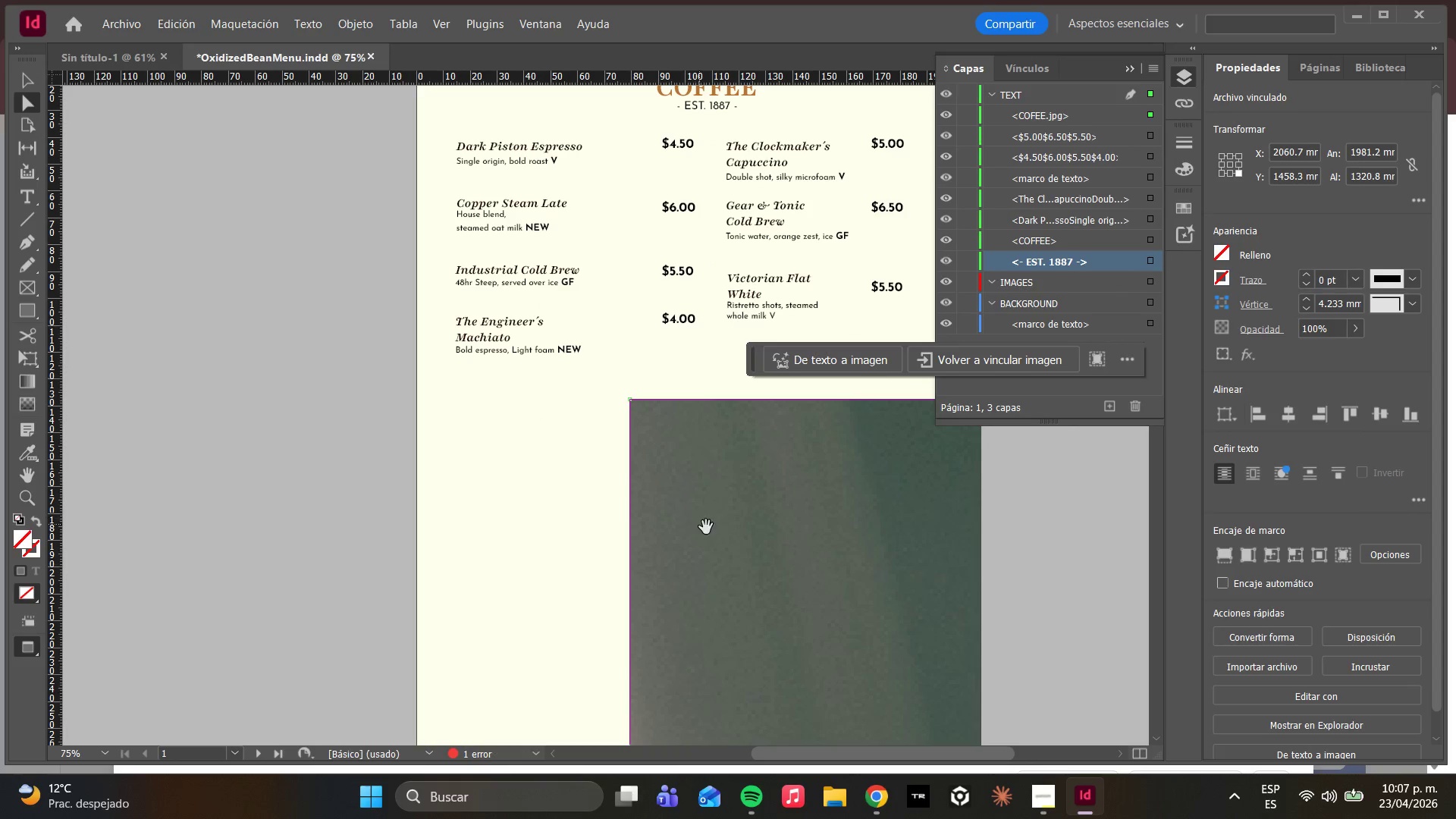 
left_click_drag(start_coordinate=[715, 530], to_coordinate=[600, 462])
 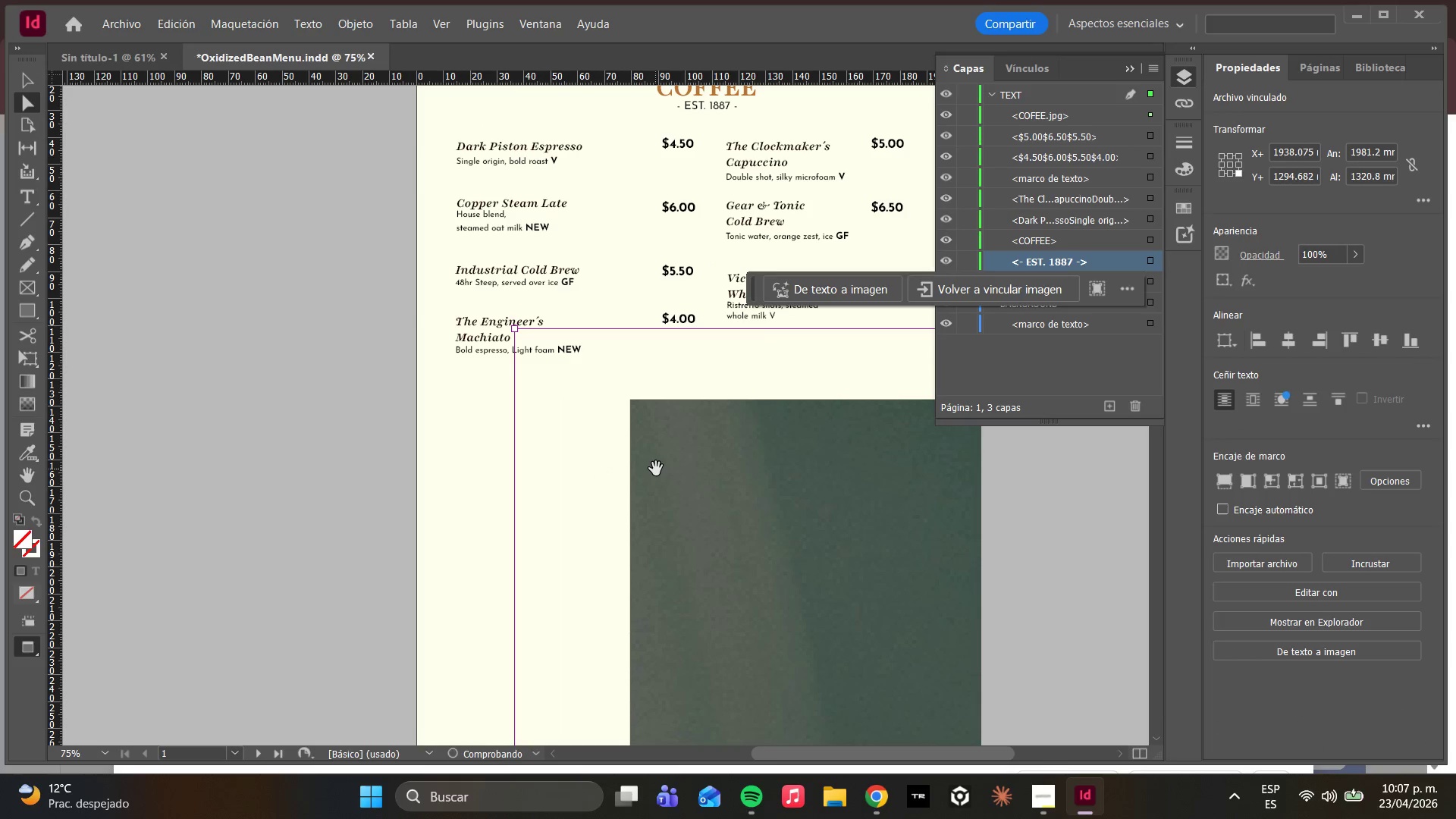 
key(Delete)
 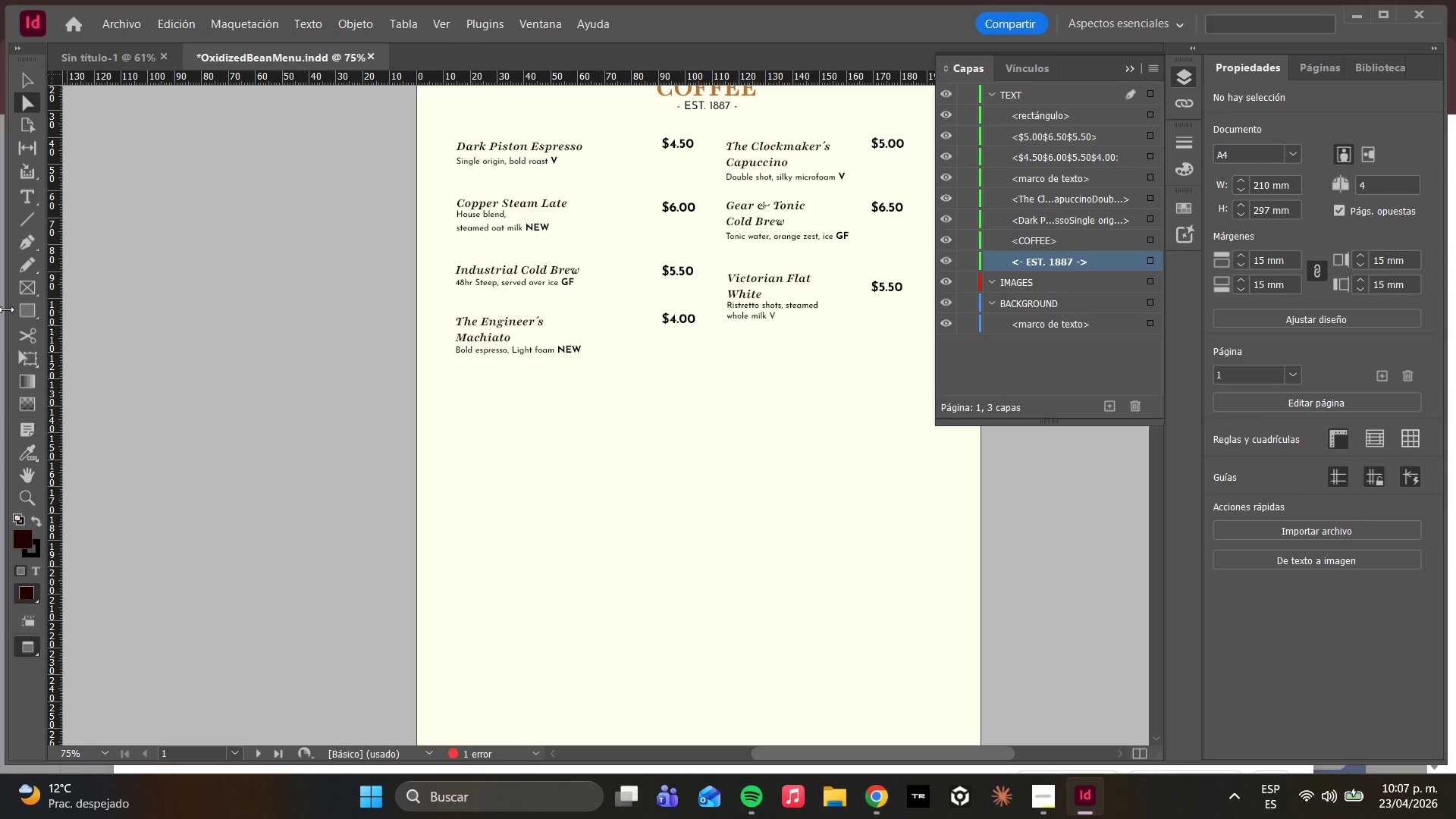 
left_click([24, 315])
 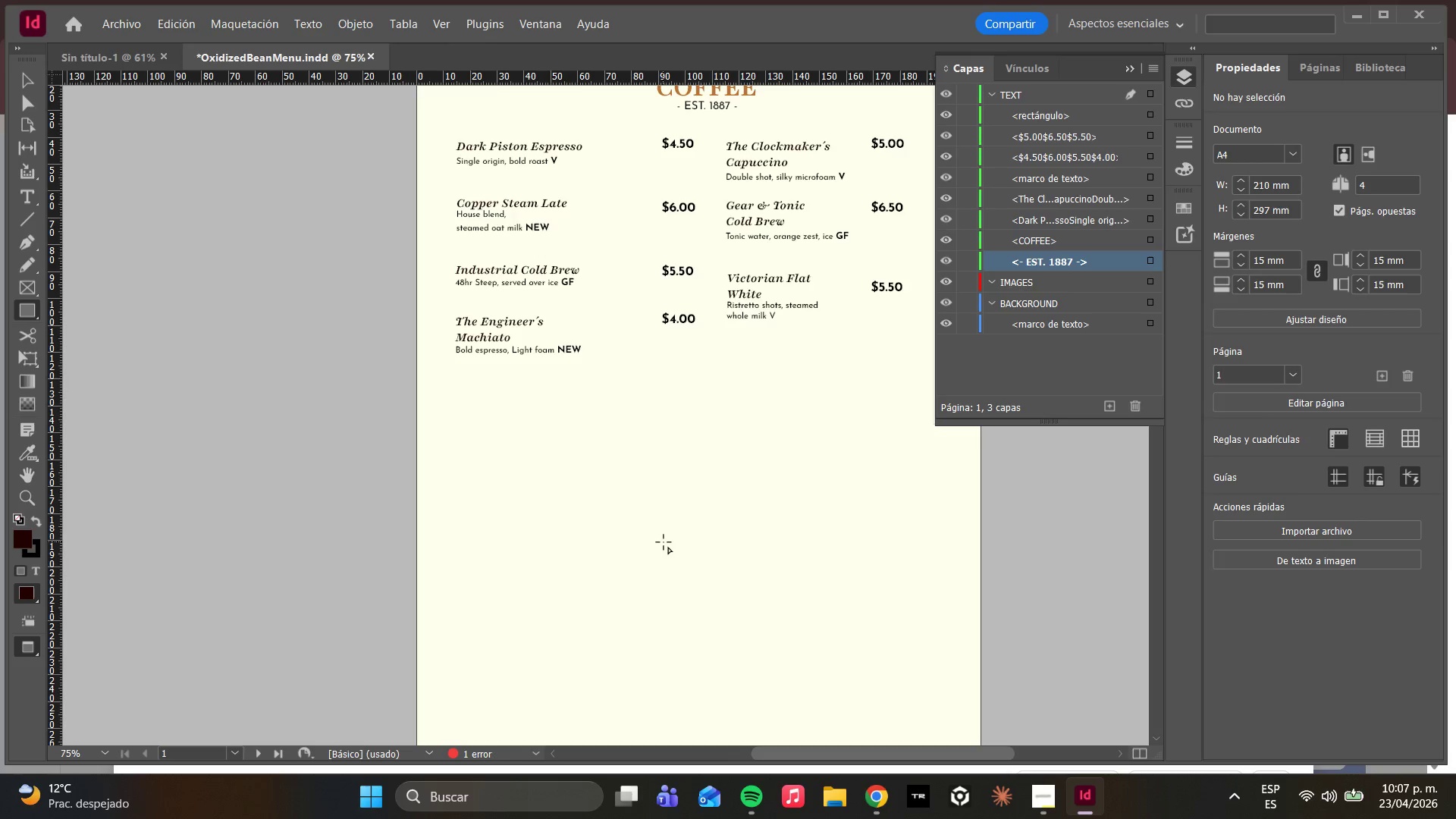 
scroll: coordinate [684, 550], scroll_direction: down, amount: 6.0
 